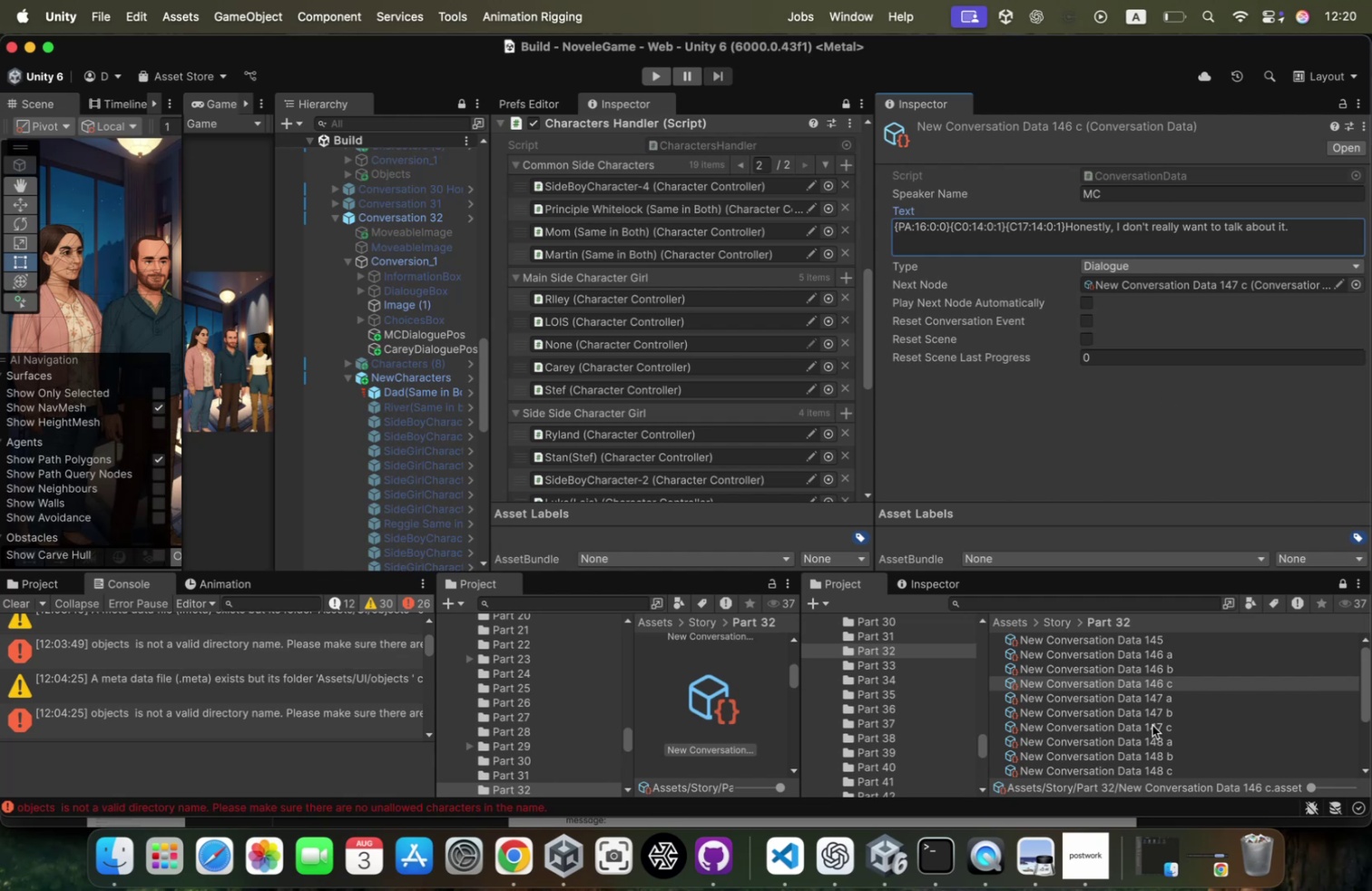 
left_click([1154, 726])
 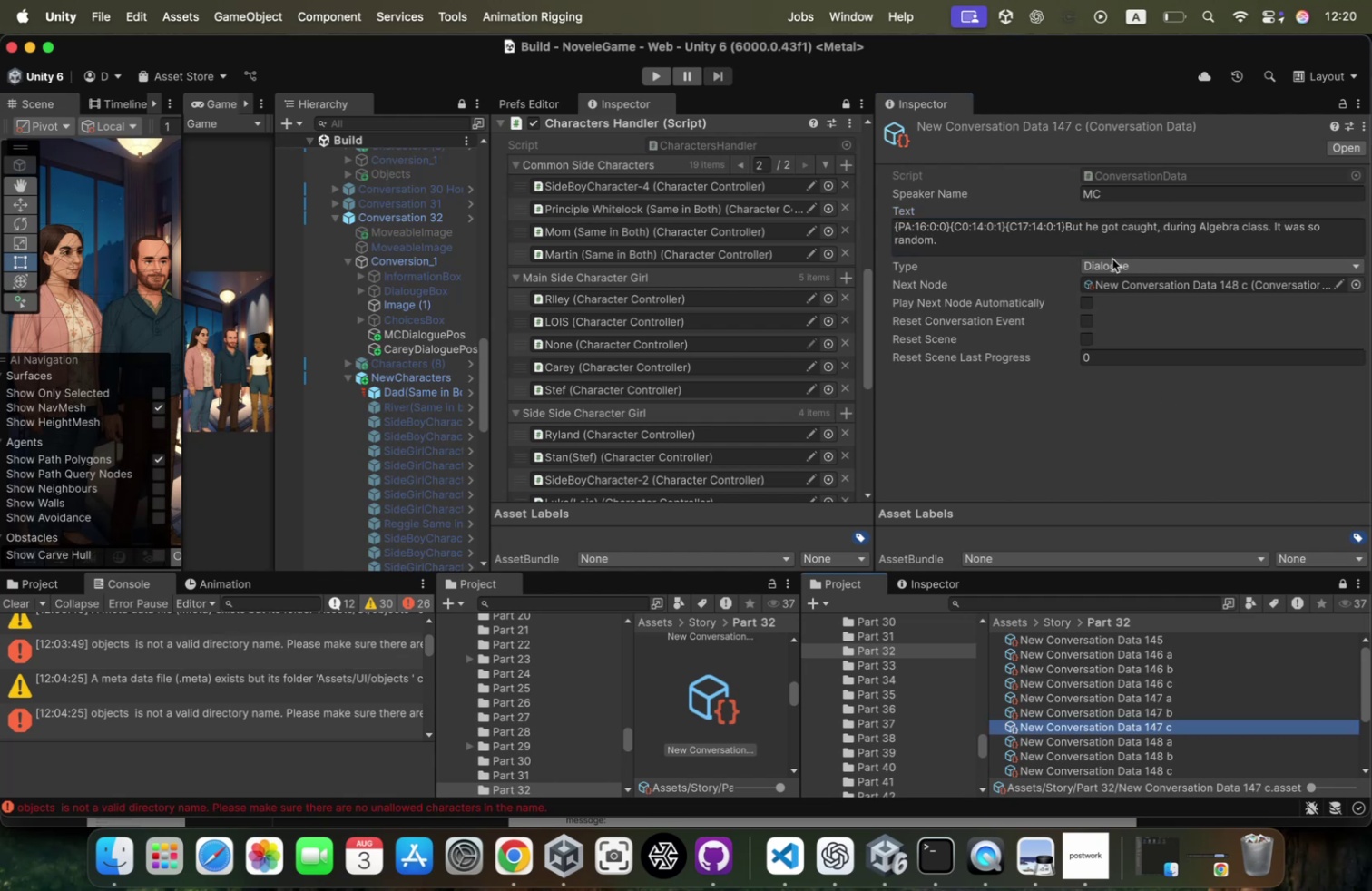 
left_click_drag(start_coordinate=[1114, 248], to_coordinate=[1068, 222])
 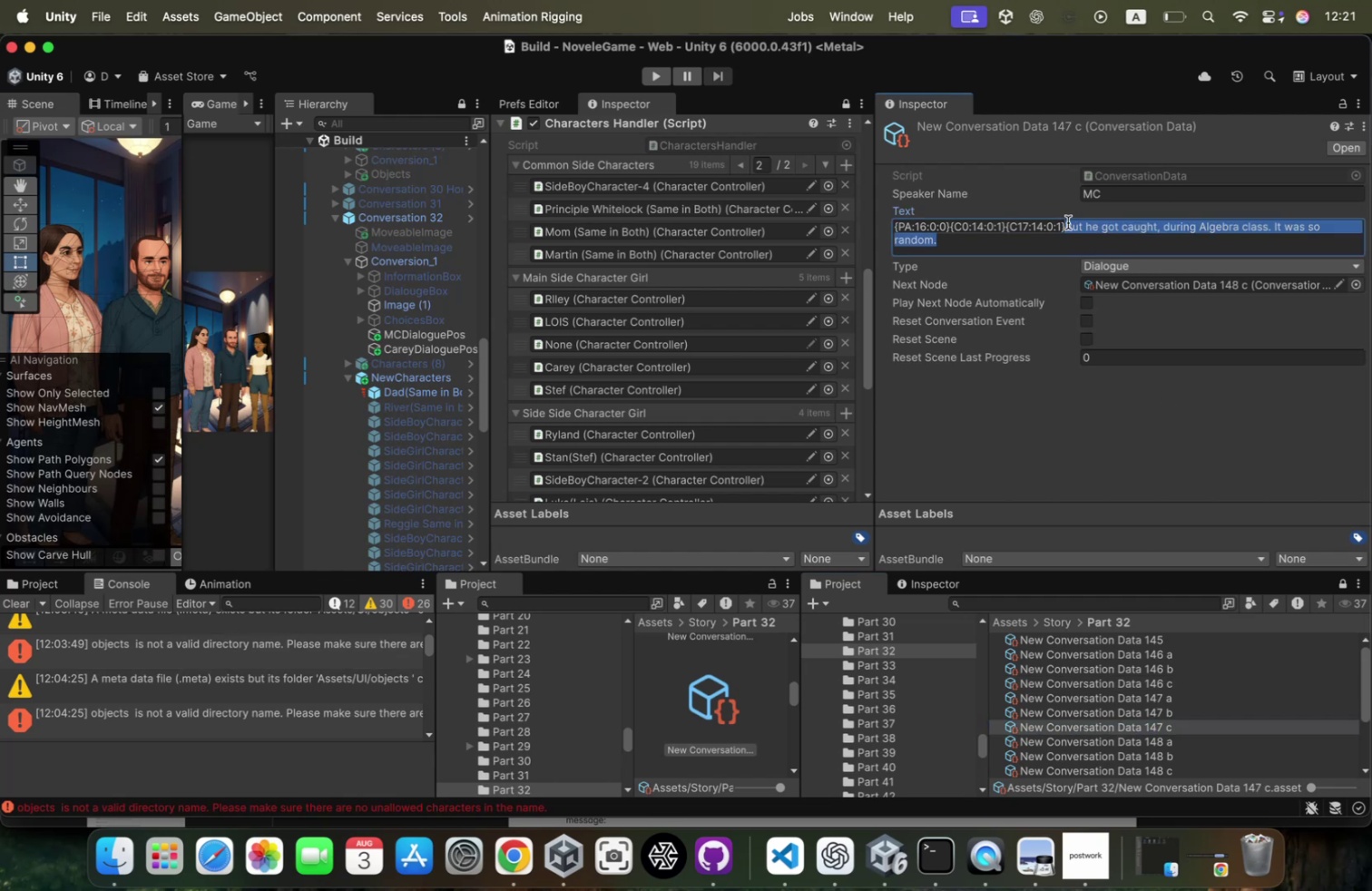 
key(Backspace)
 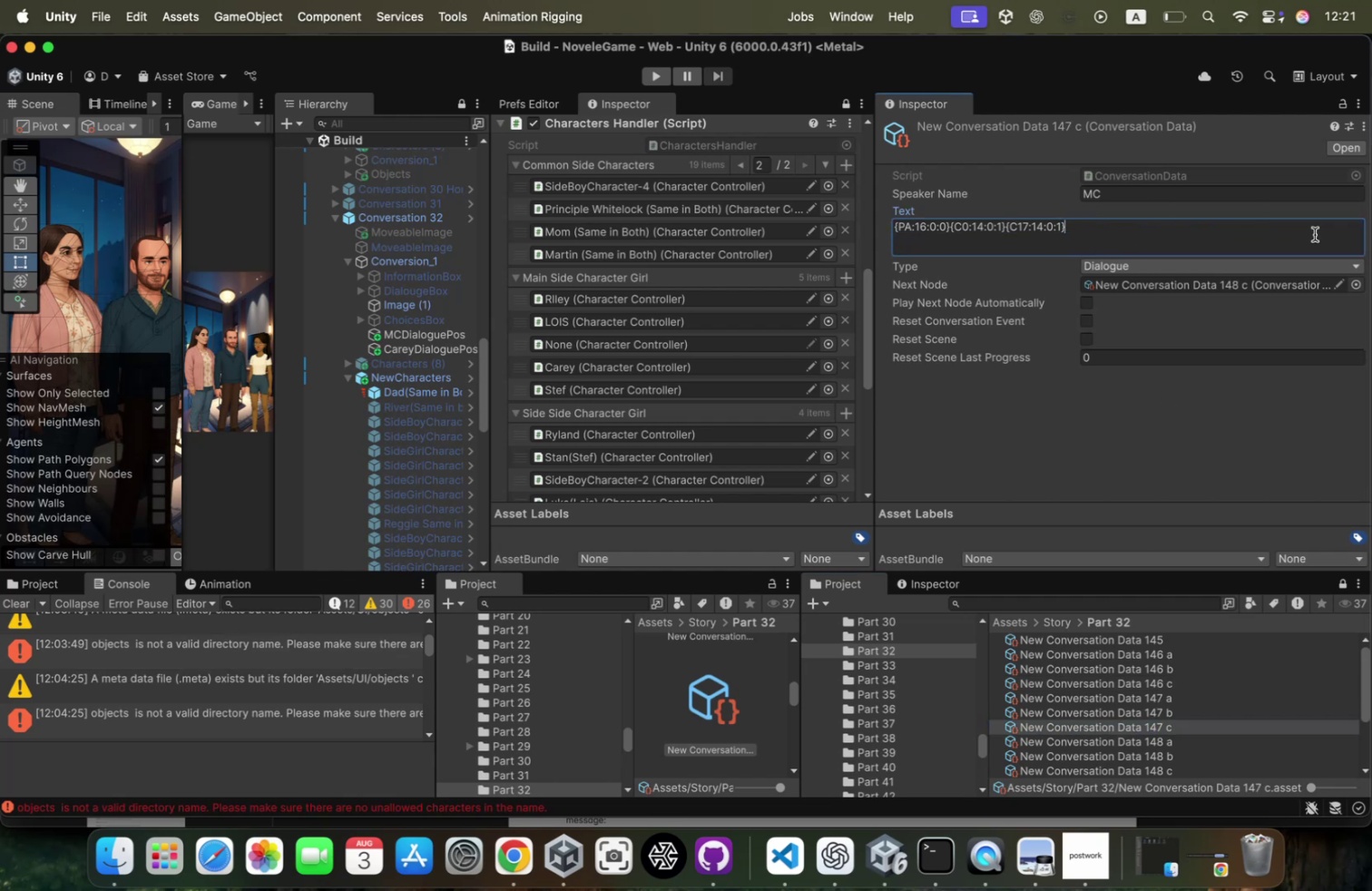 
key(Meta+CommandLeft)
 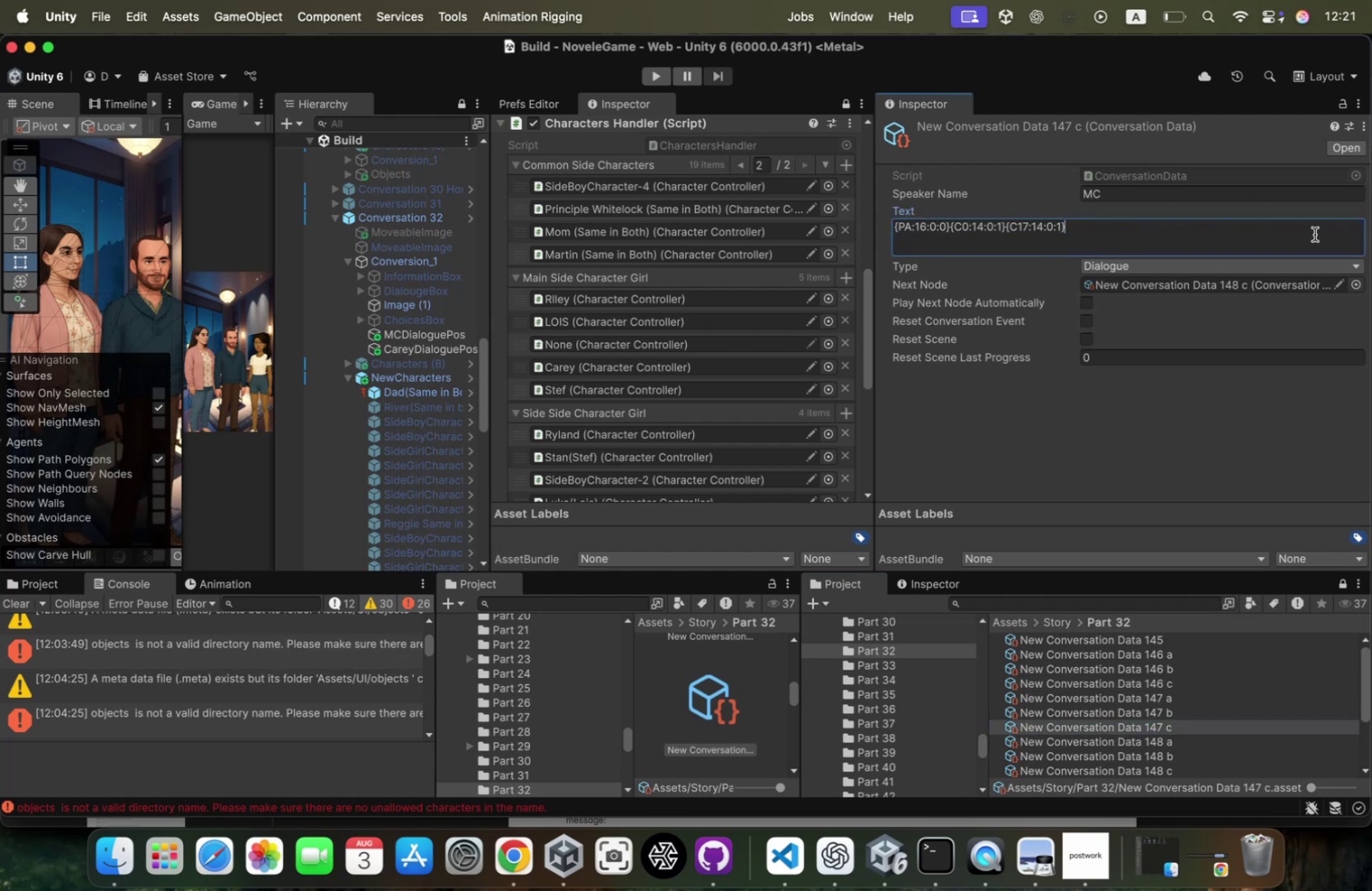 
key(Meta+V)
 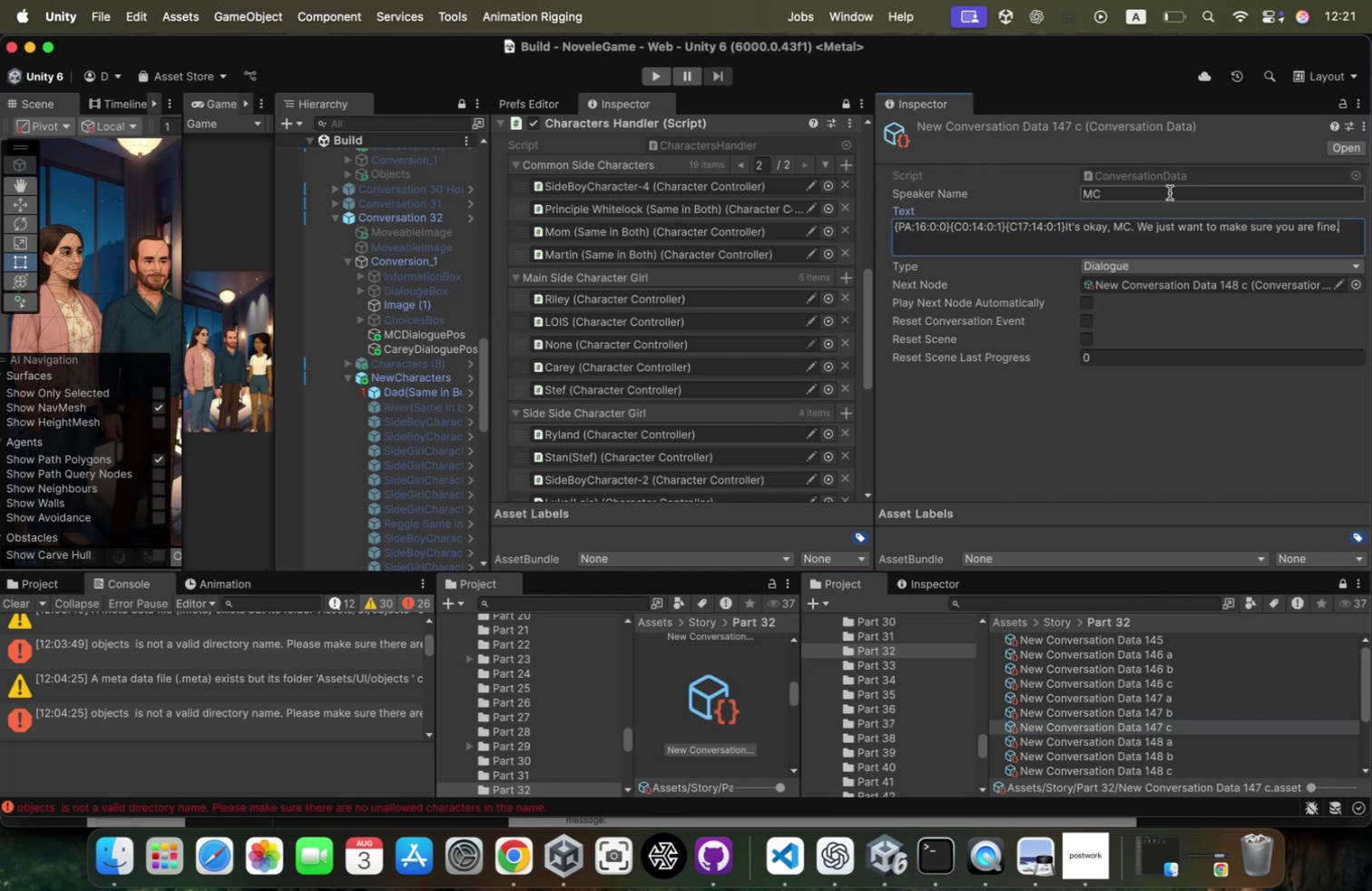 
left_click([1170, 192])
 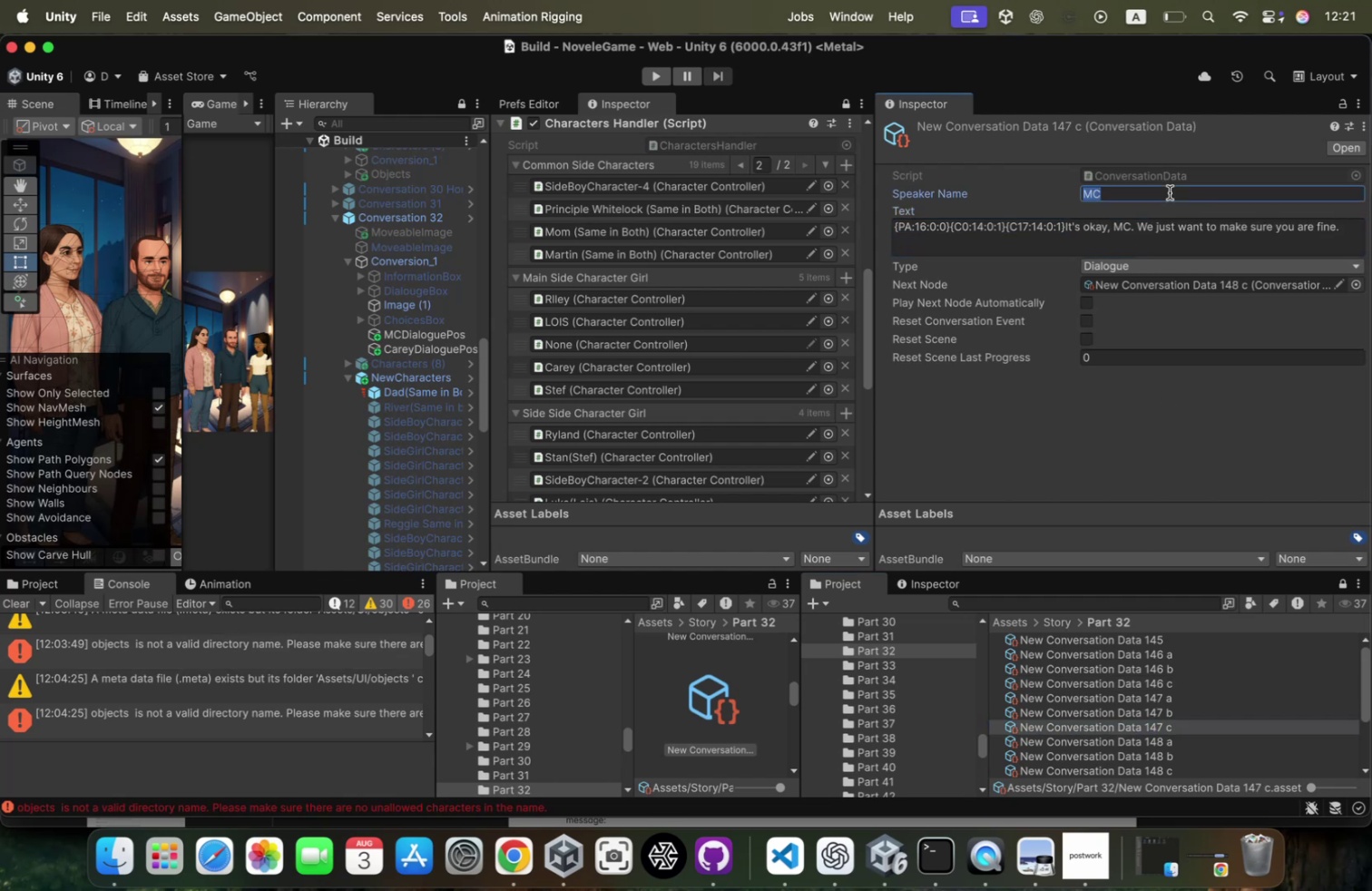 
type(MOM)
 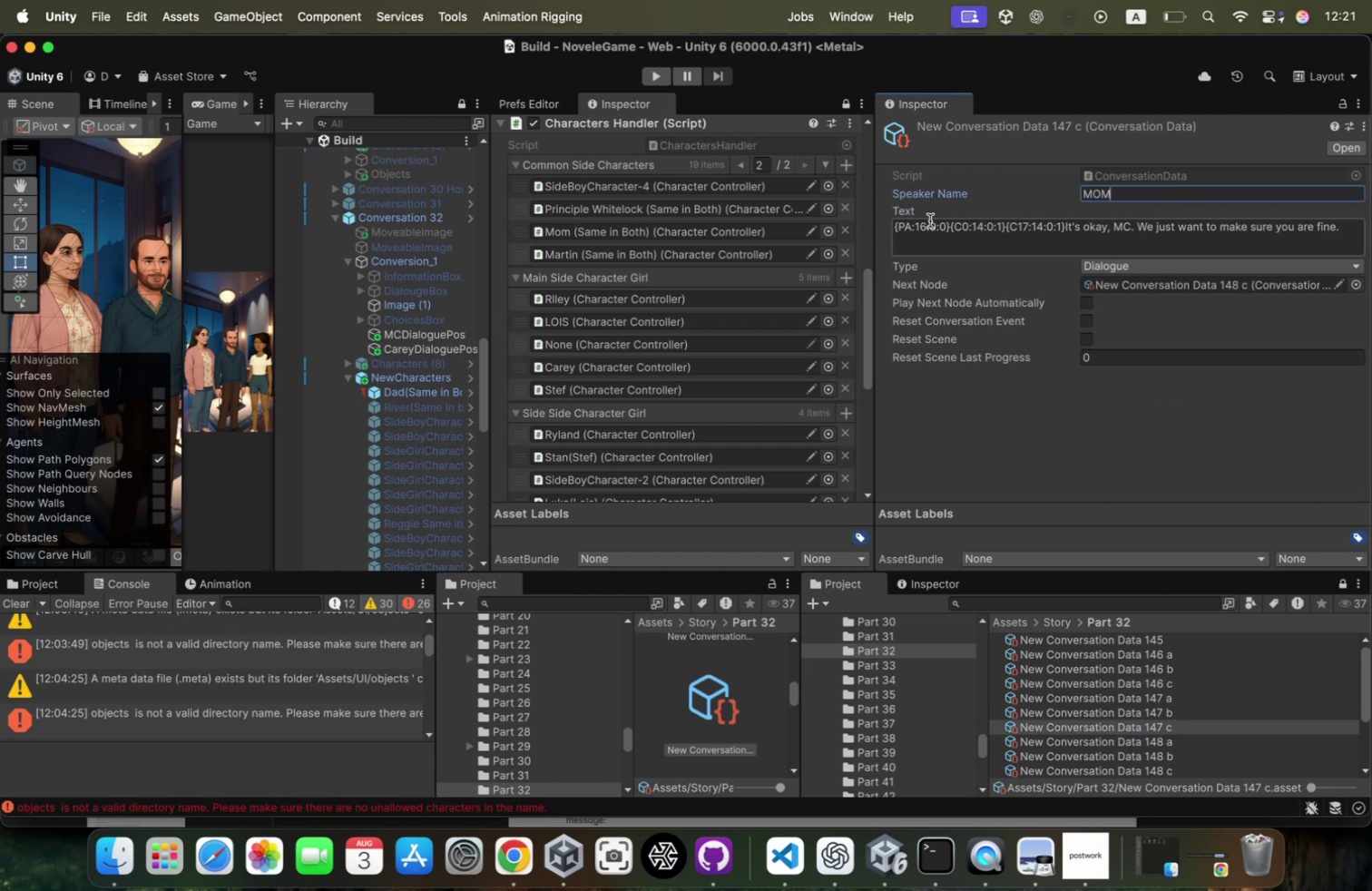 
left_click([925, 225])
 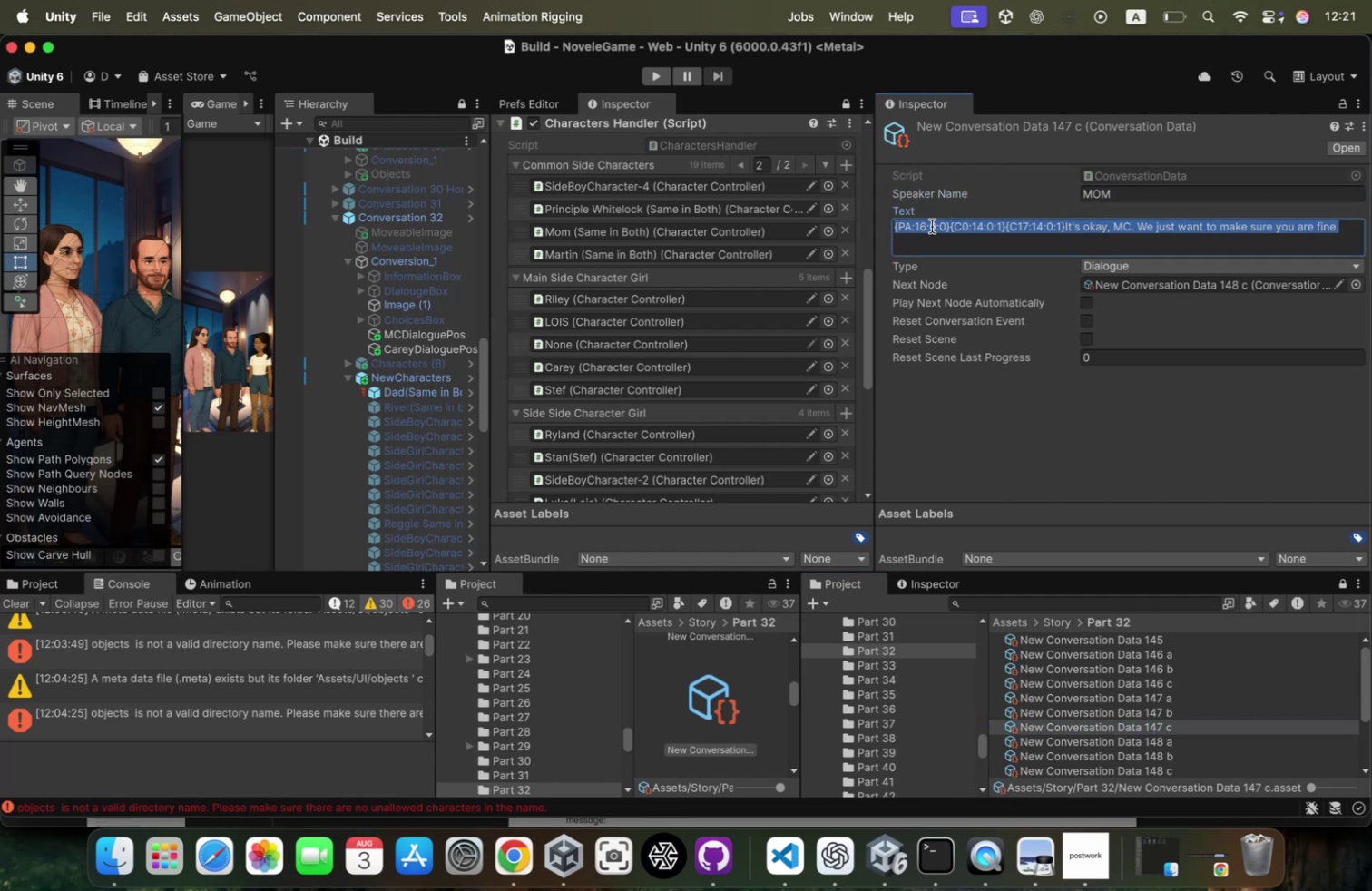 
left_click([932, 226])
 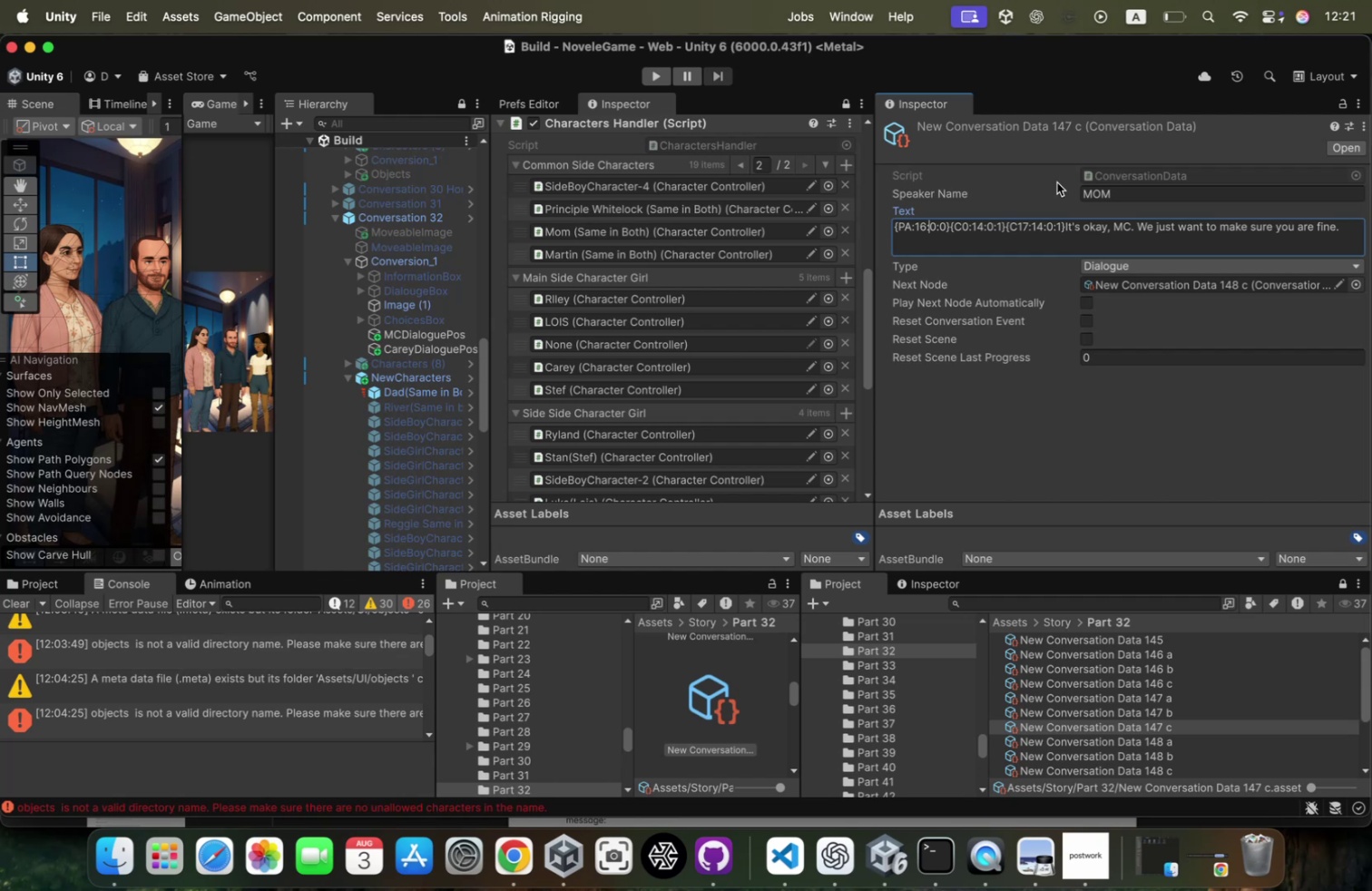 
key(ArrowLeft)
 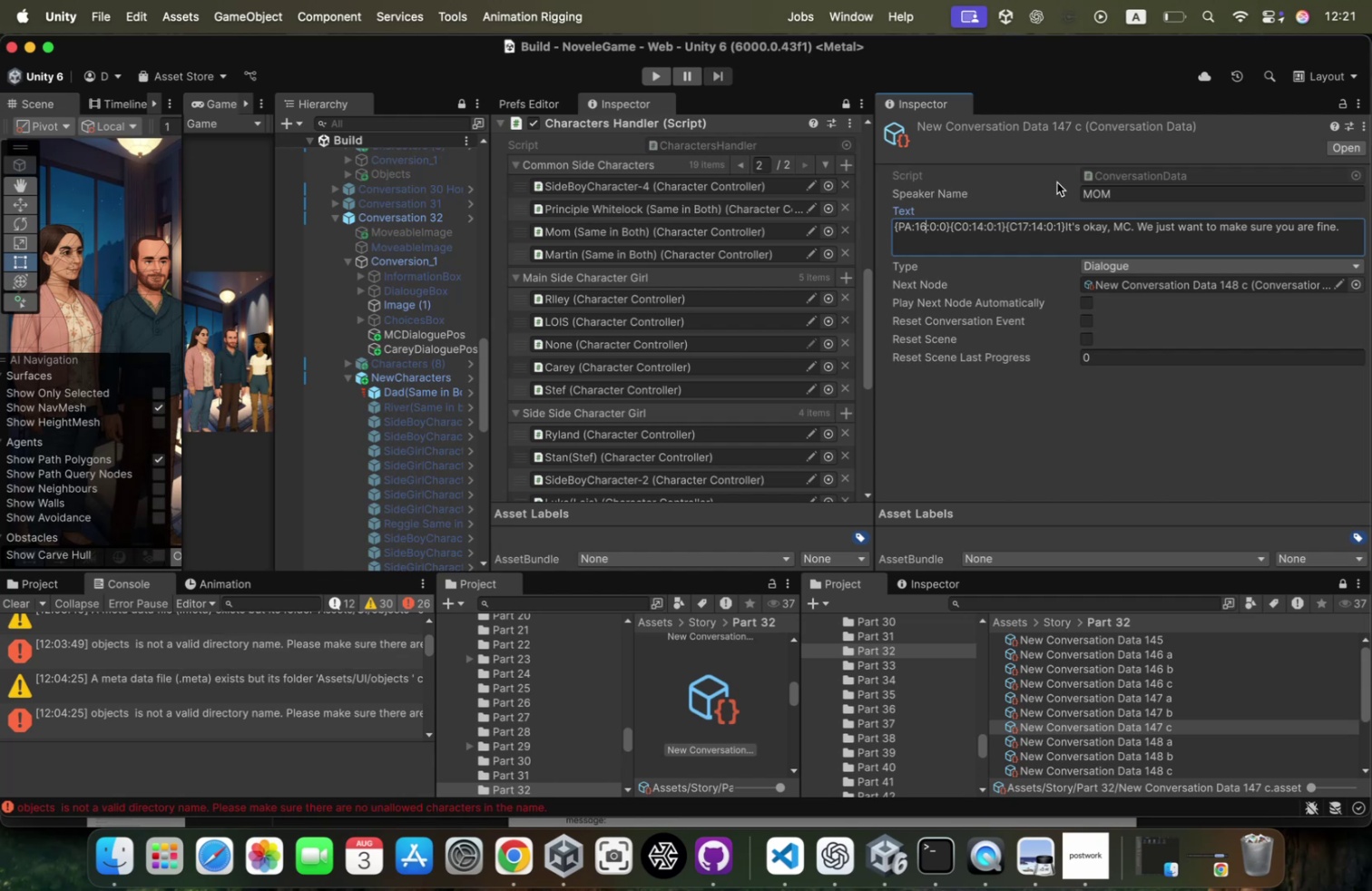 
key(Backspace)
 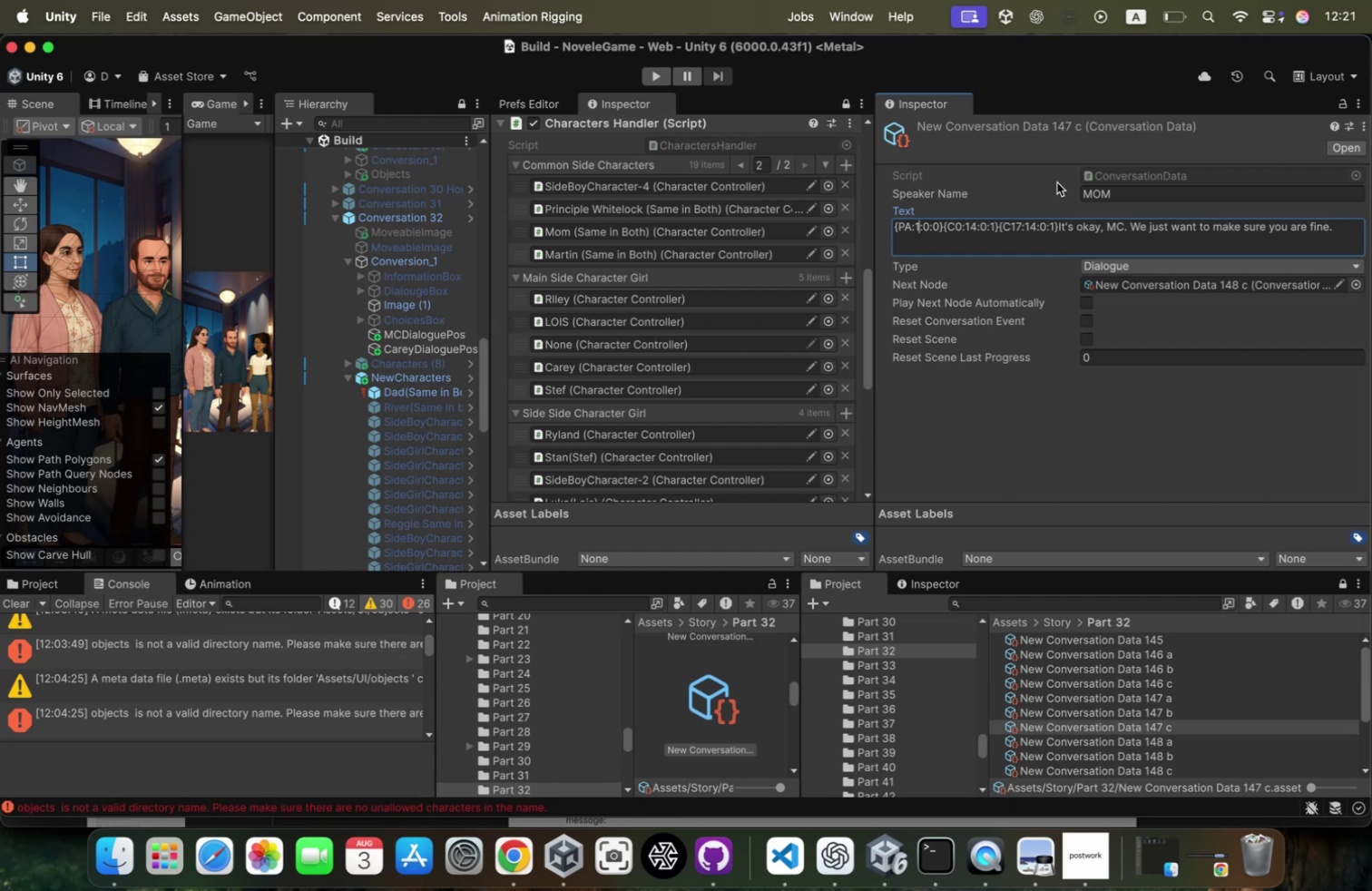 
key(Backspace)
 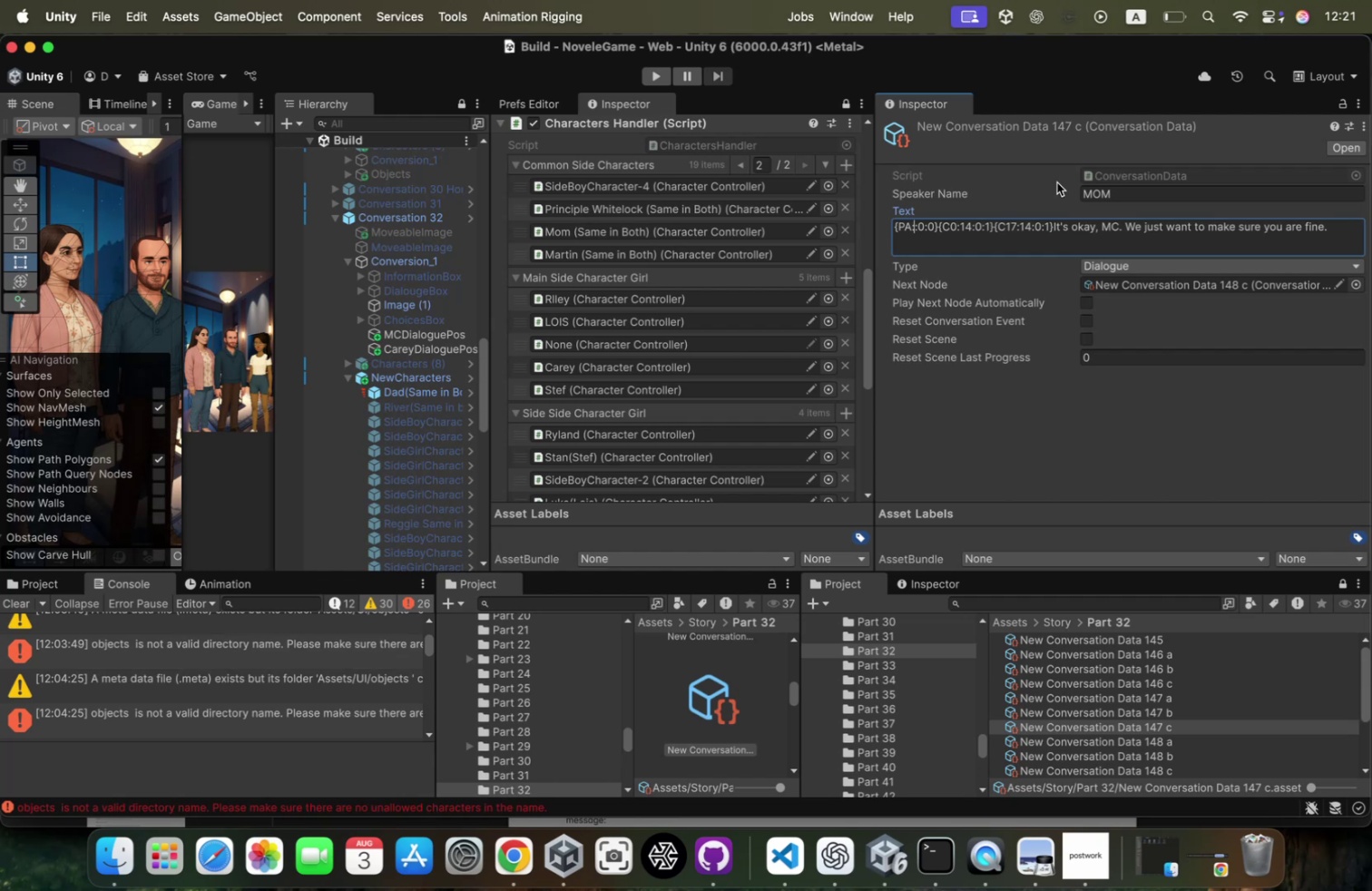 
key(3)
 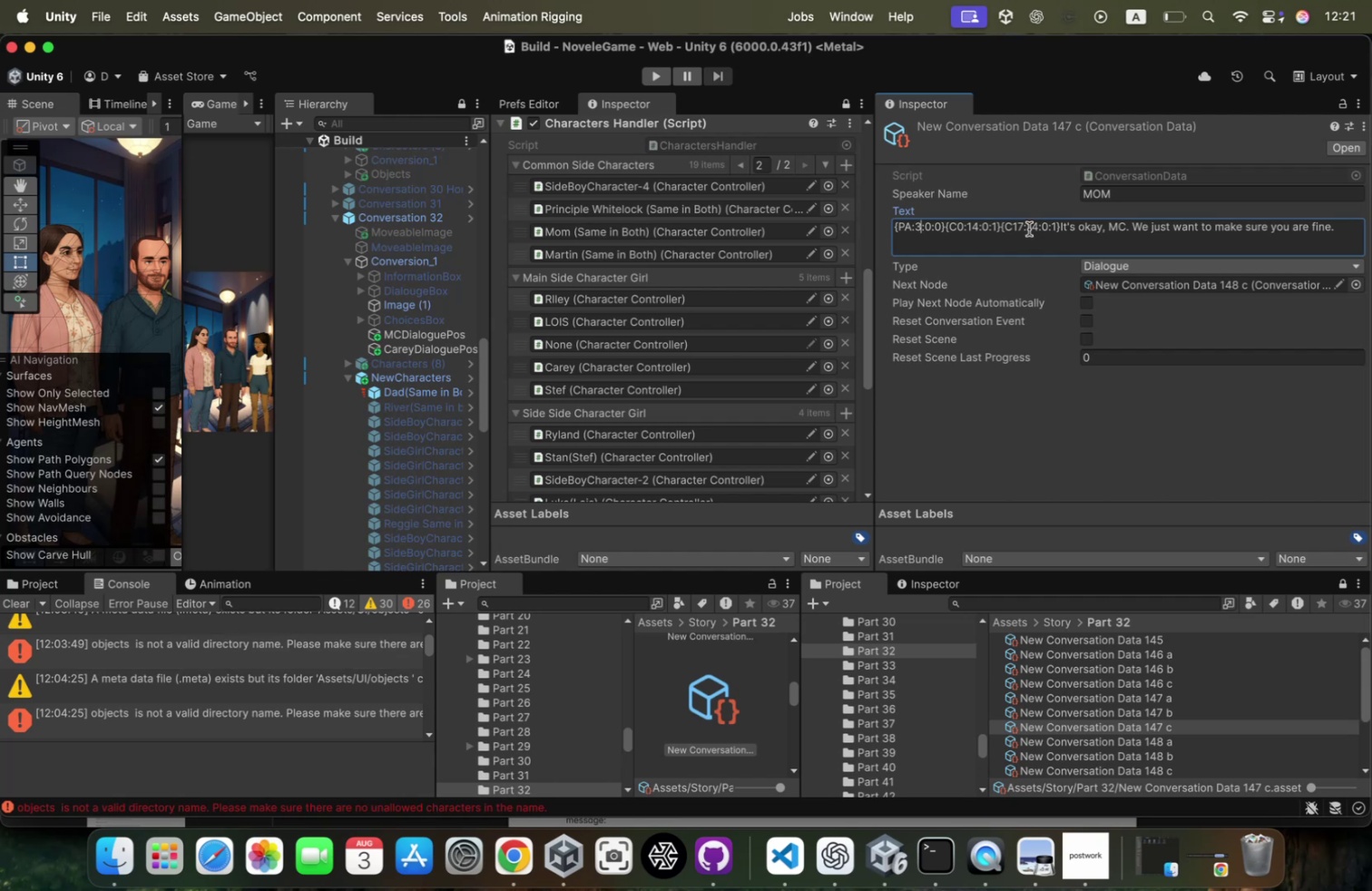 
left_click([1041, 228])
 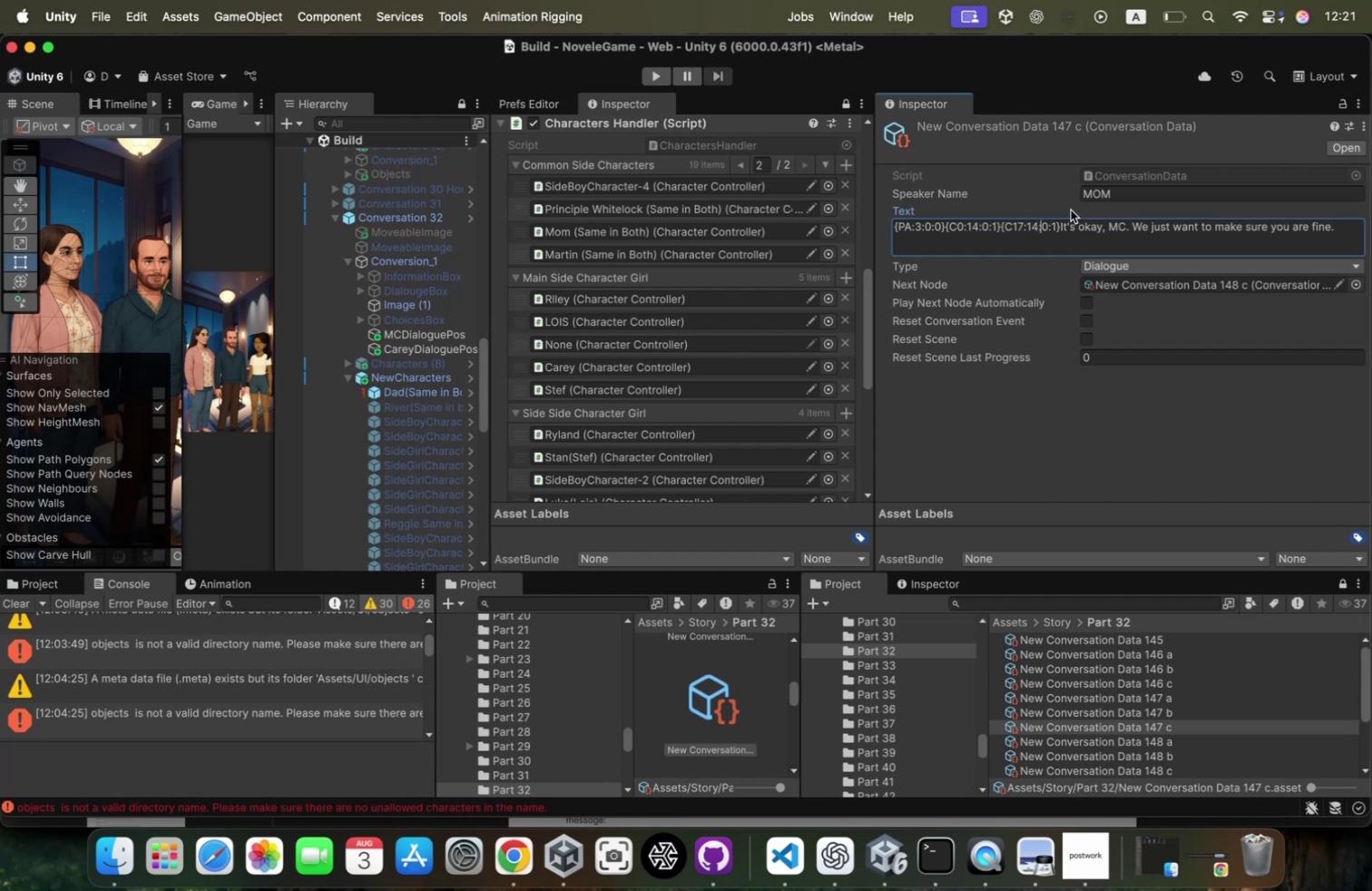 
key(ArrowLeft)
 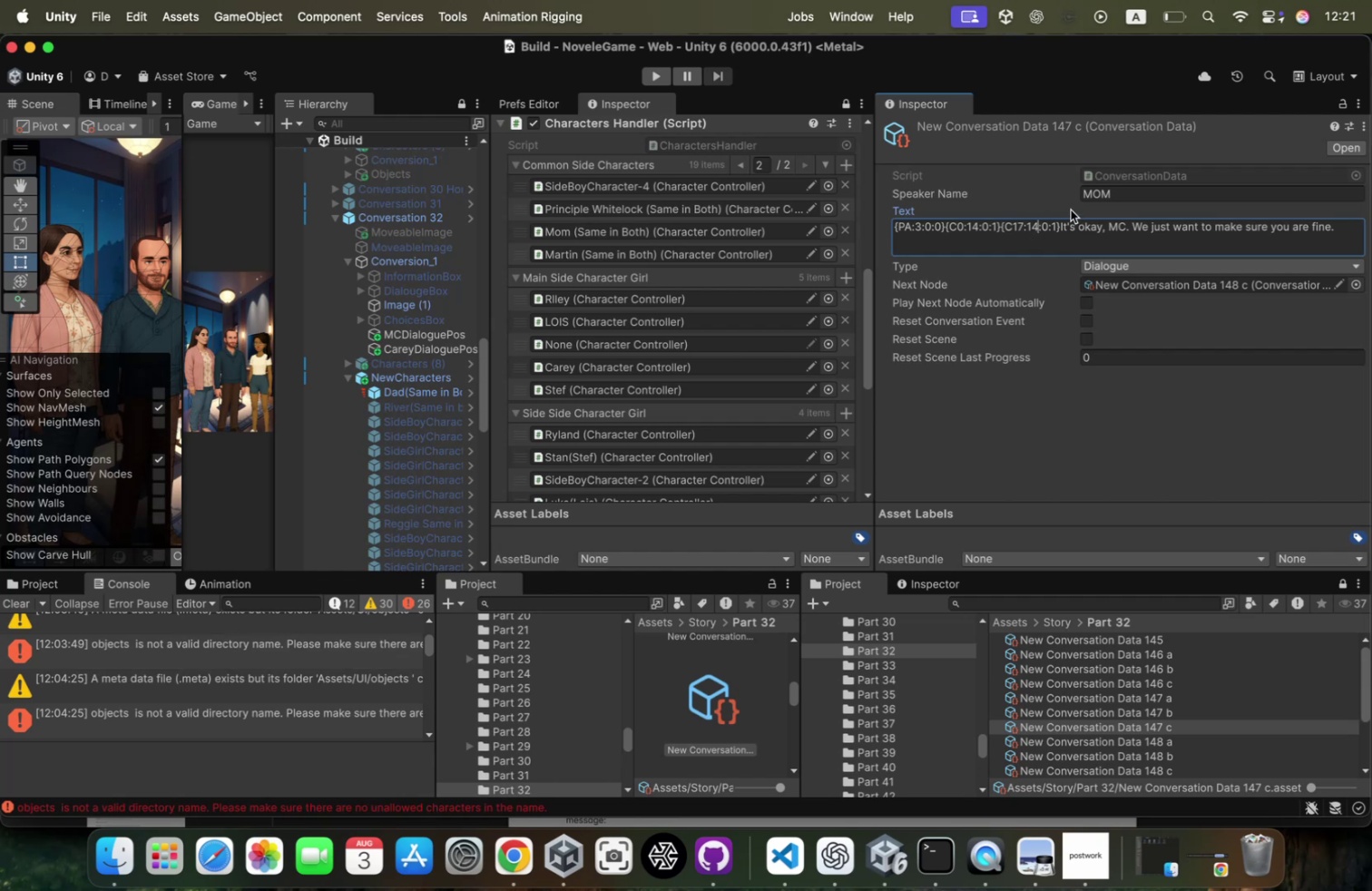 
key(Backspace)
 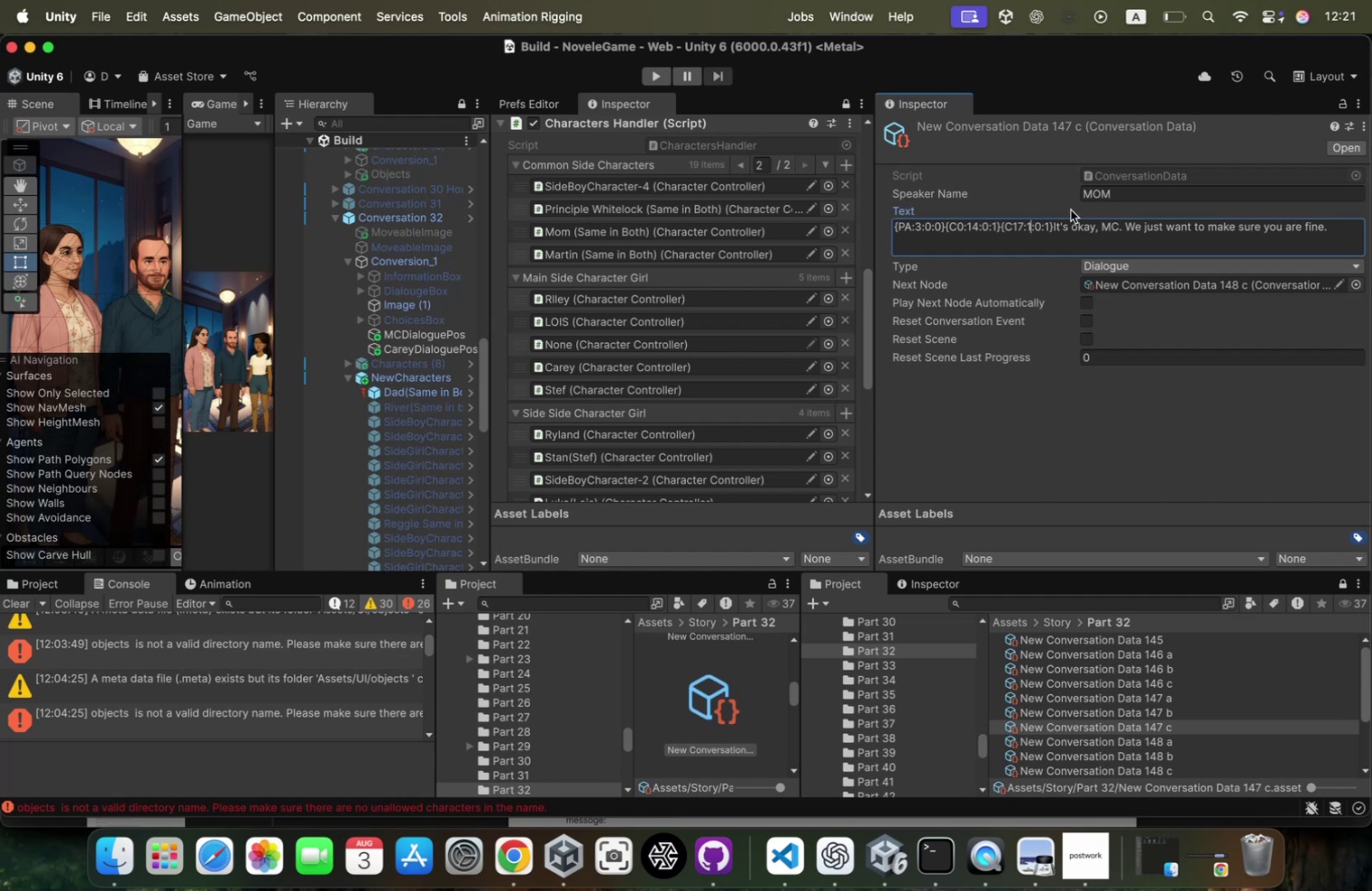 
key(6)
 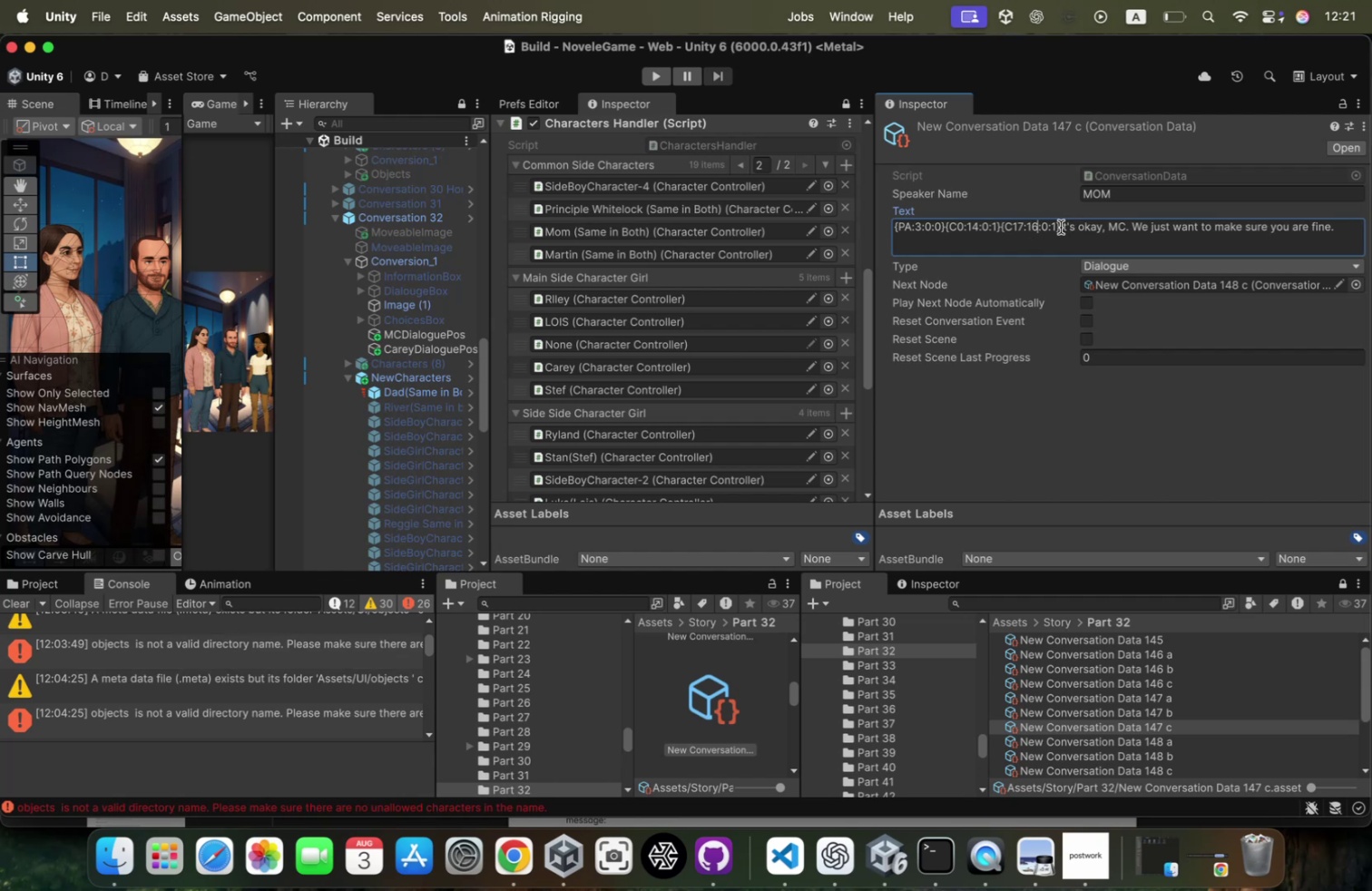 
left_click([1057, 227])
 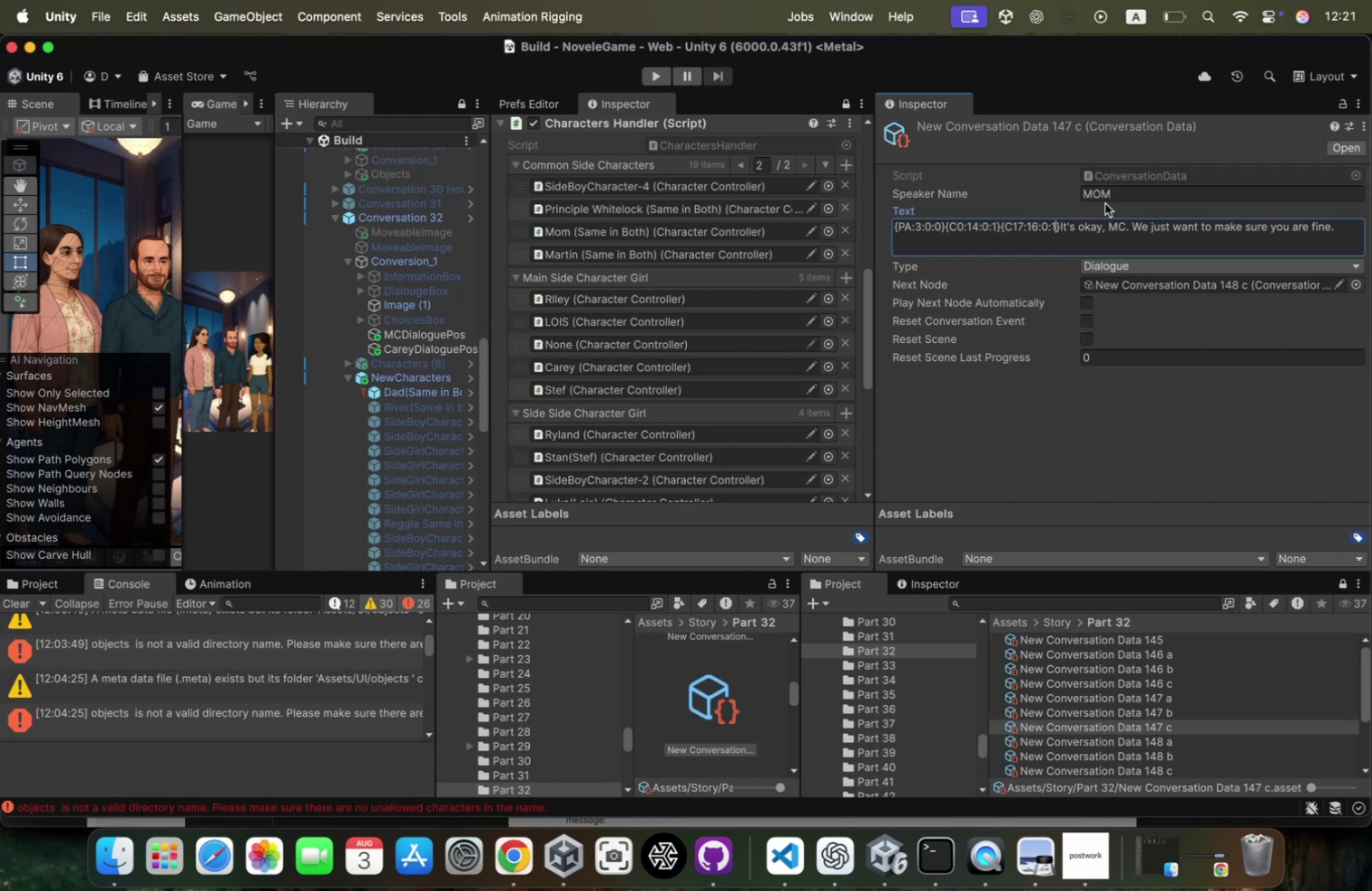 
key(Backspace)
 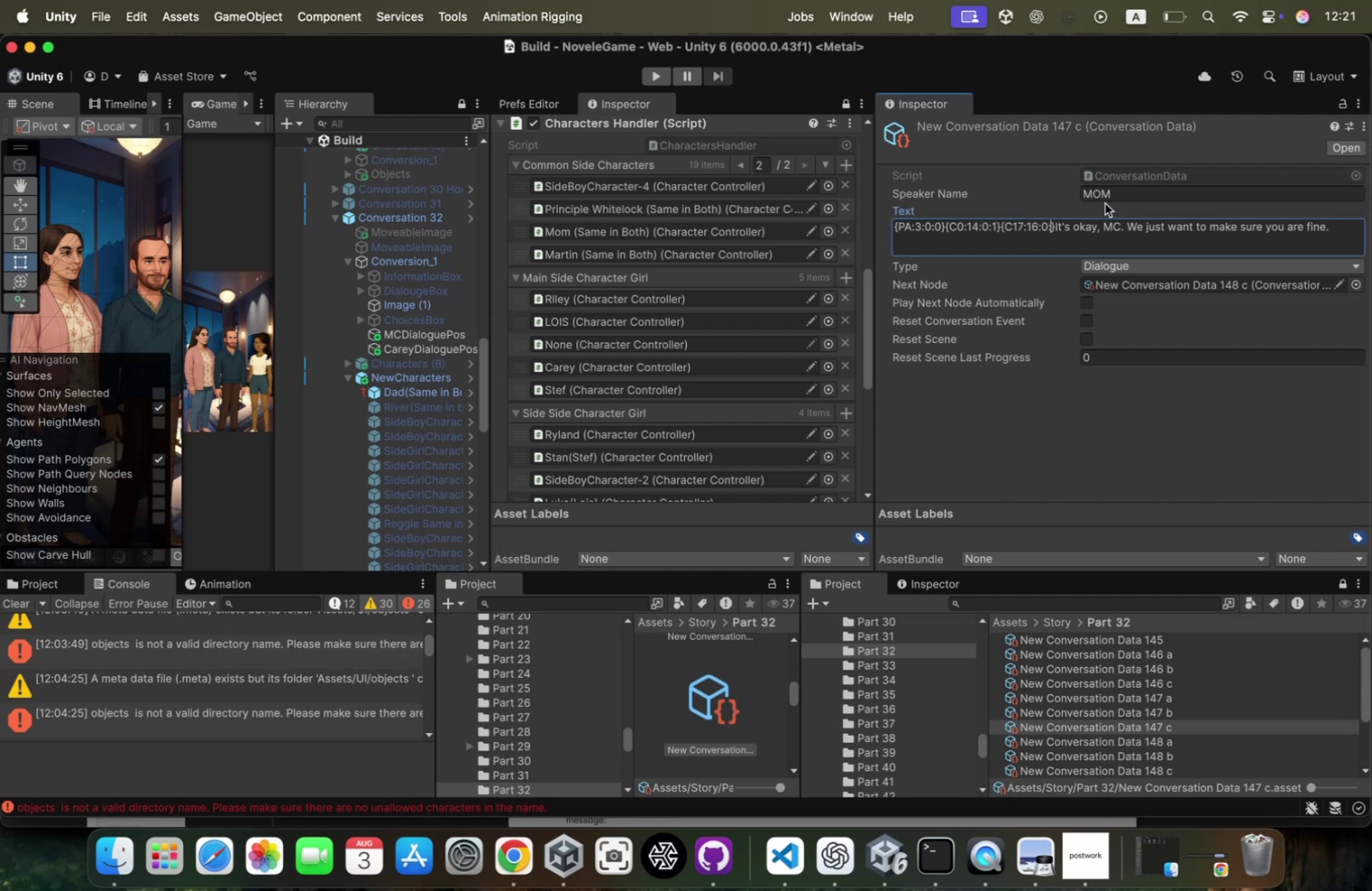 
key(0)
 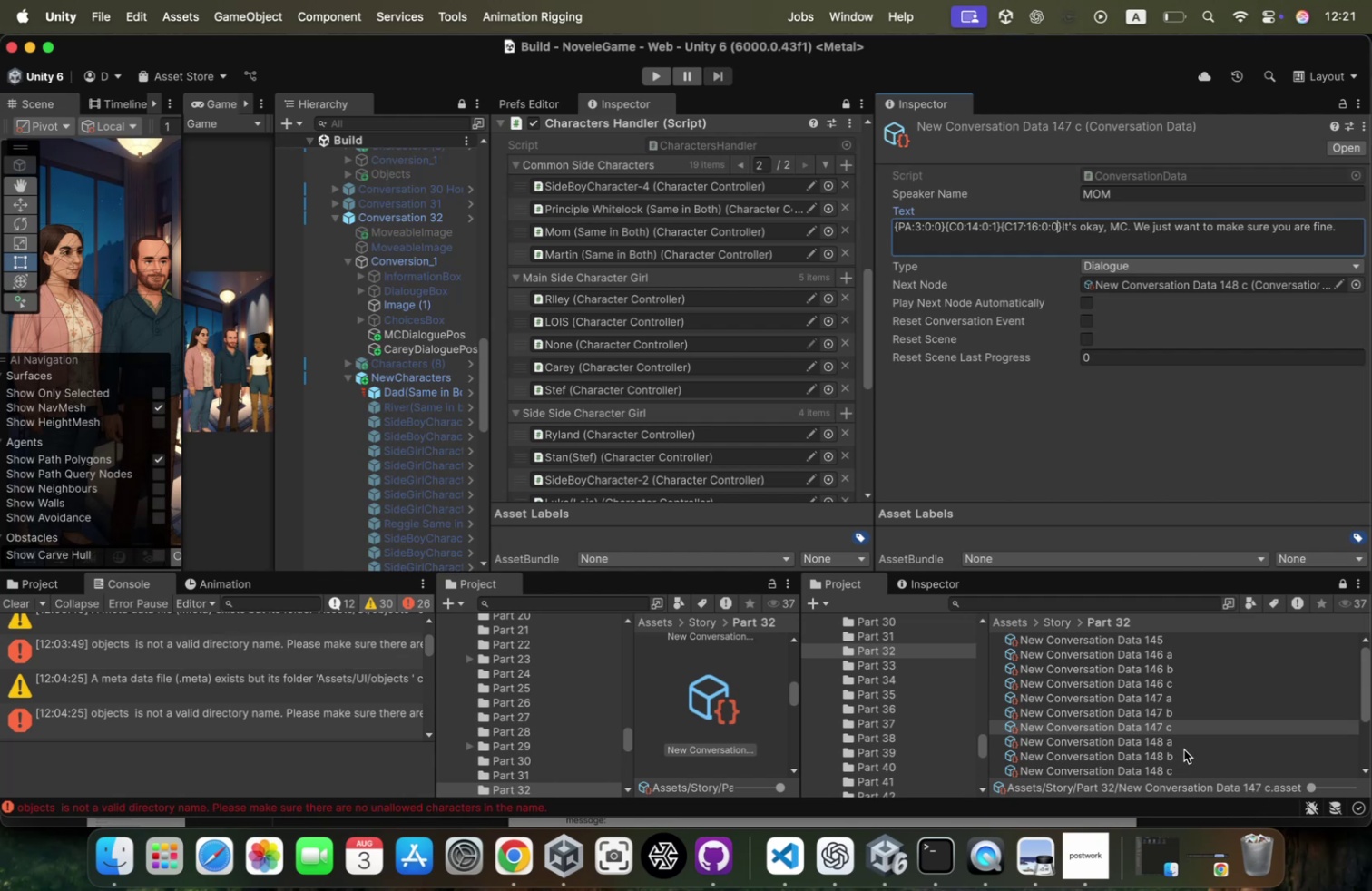 
scroll: coordinate [1191, 739], scroll_direction: down, amount: 6.0
 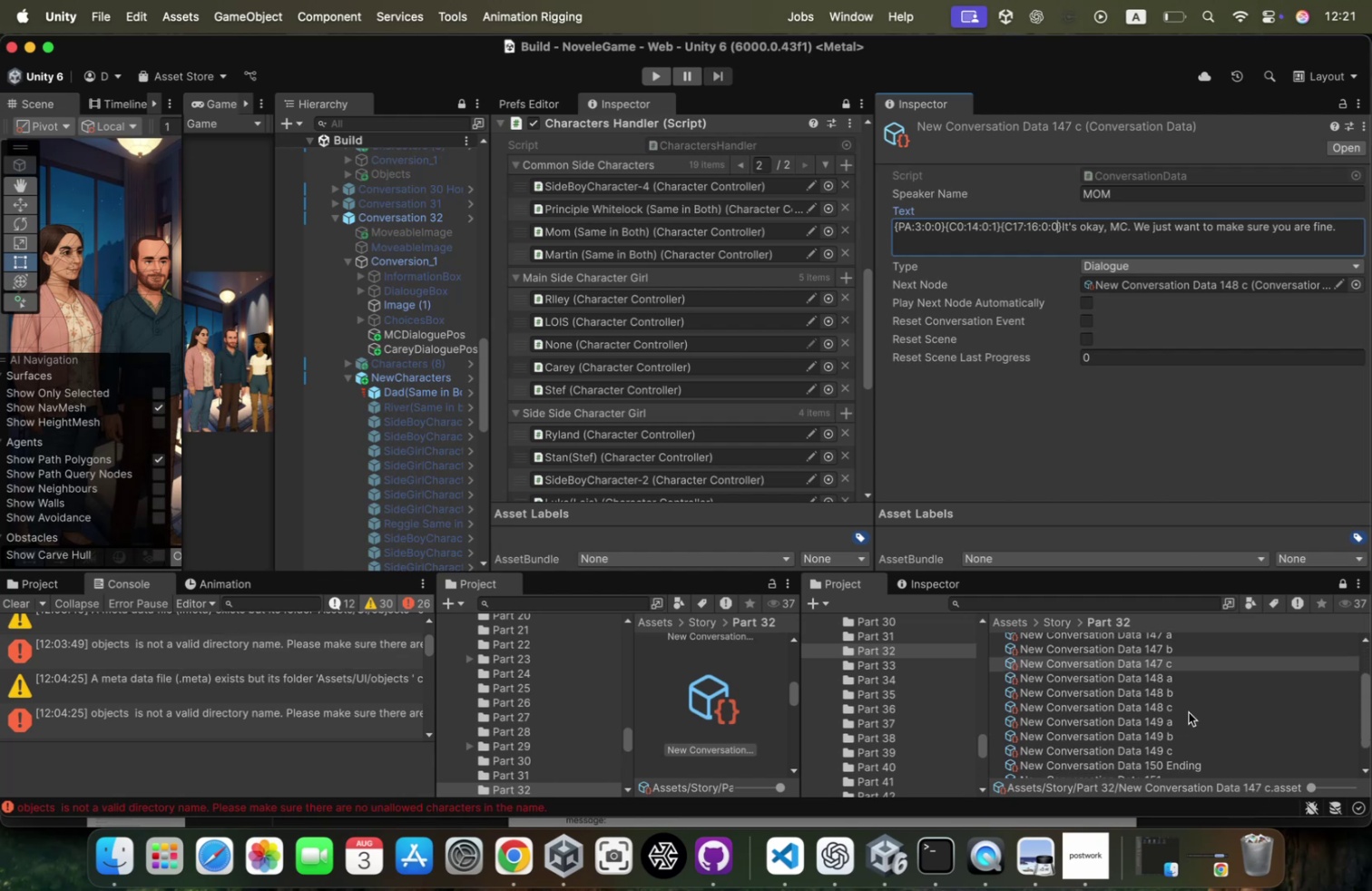 
left_click([1188, 710])
 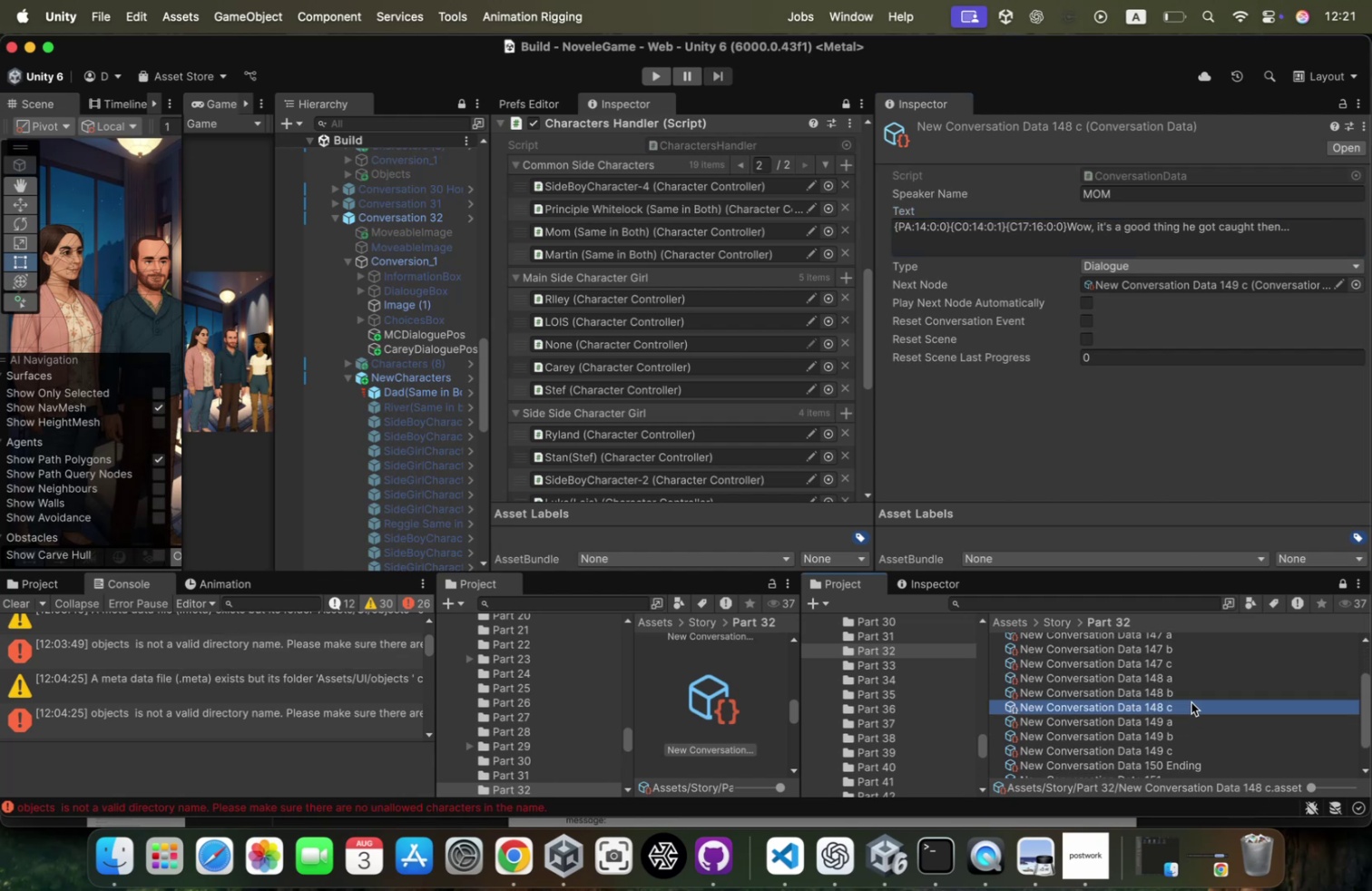 
key(Meta+CommandLeft)
 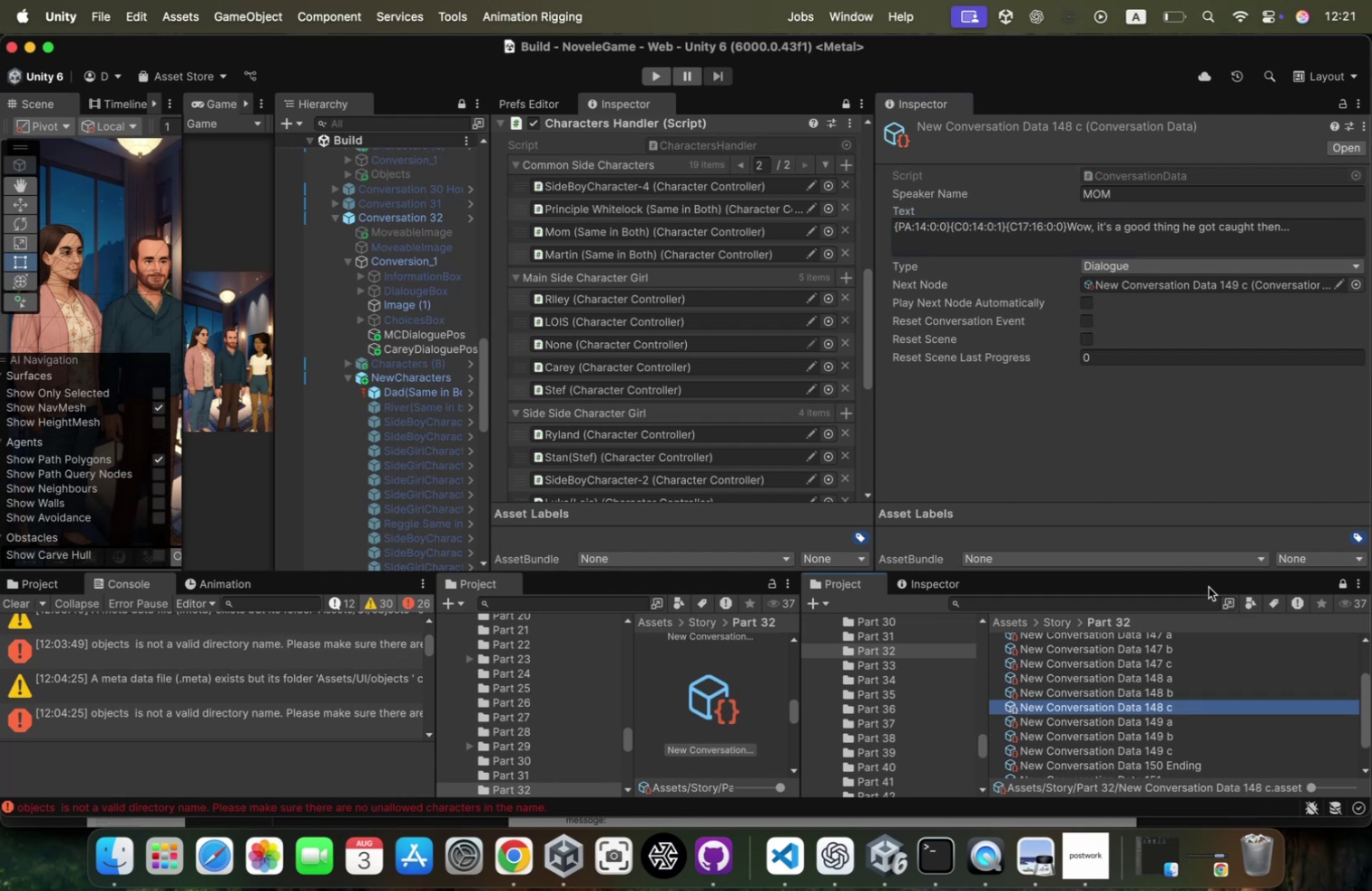 
key(Meta+Tab)
 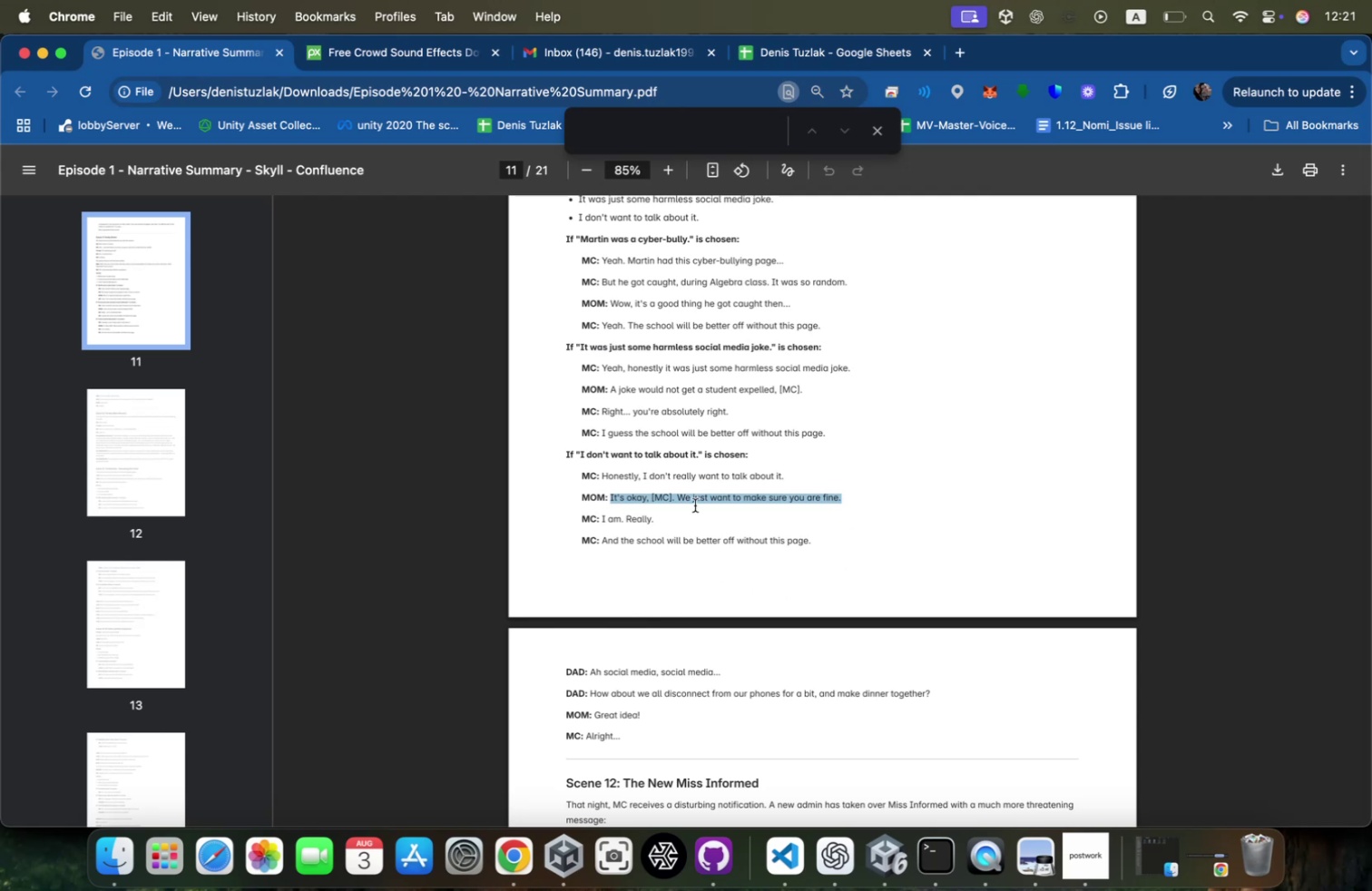 
left_click_drag(start_coordinate=[671, 520], to_coordinate=[597, 516])
 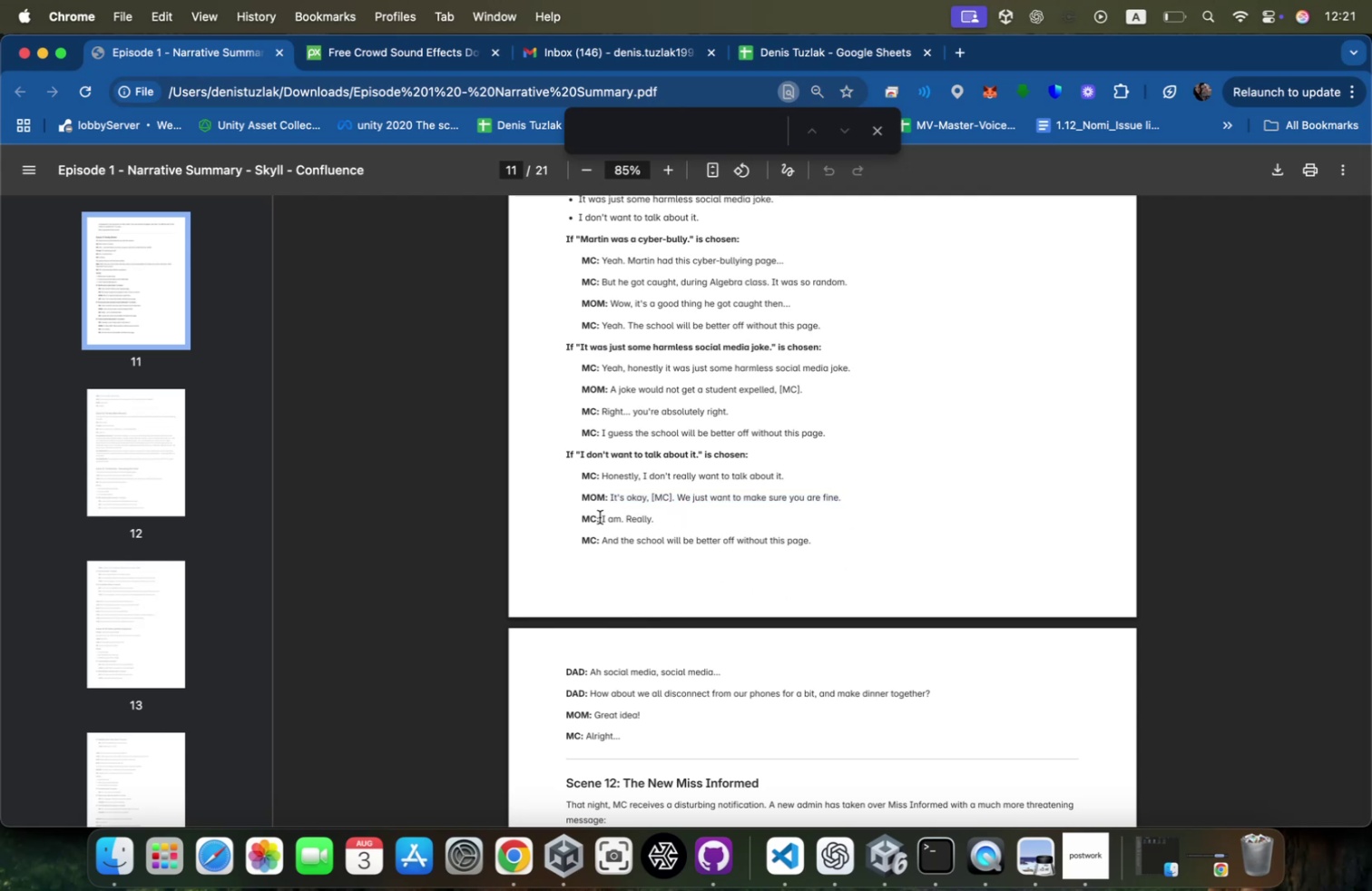 
left_click_drag(start_coordinate=[602, 515], to_coordinate=[714, 517])
 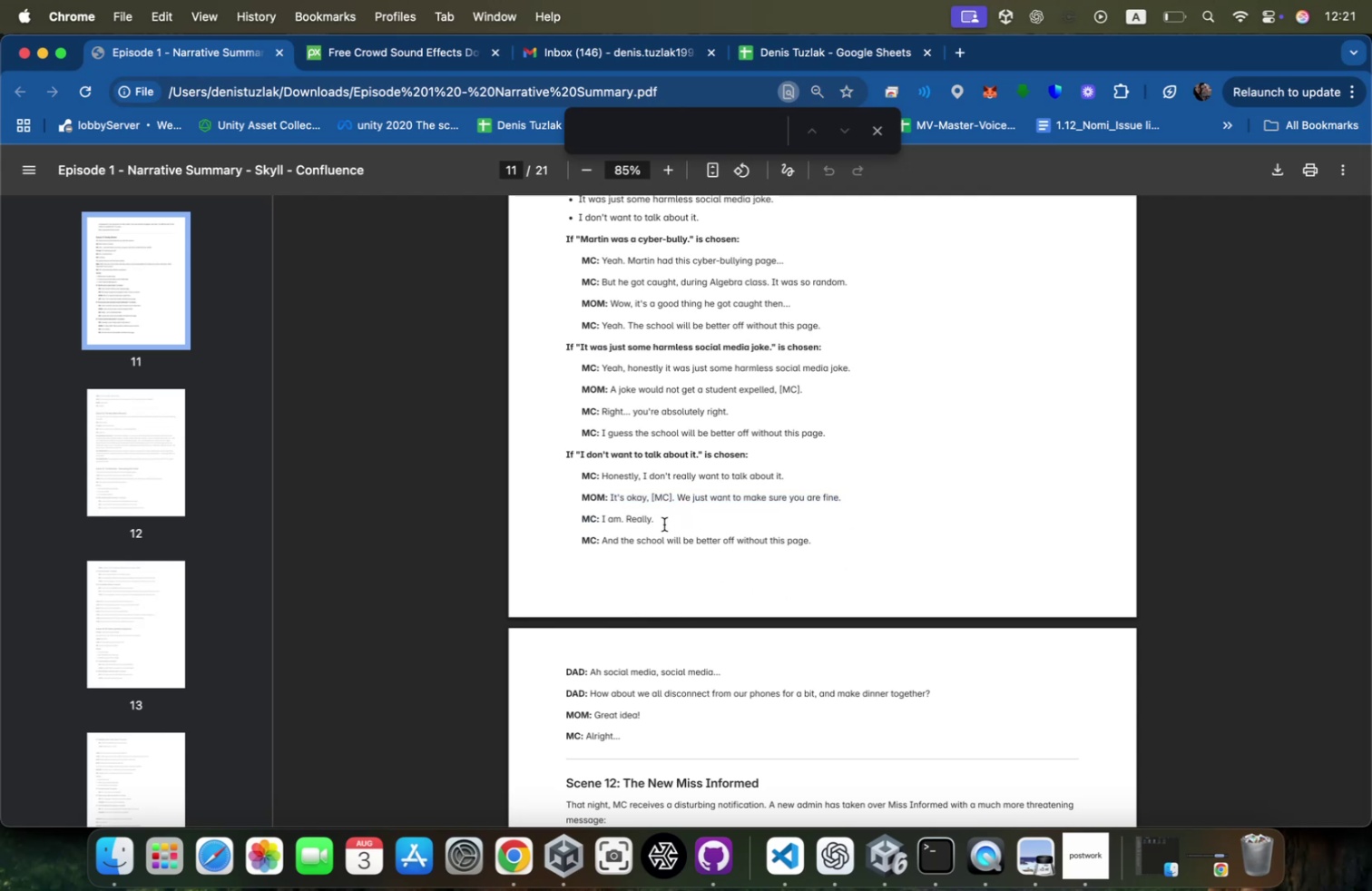 
left_click_drag(start_coordinate=[673, 520], to_coordinate=[603, 511])
 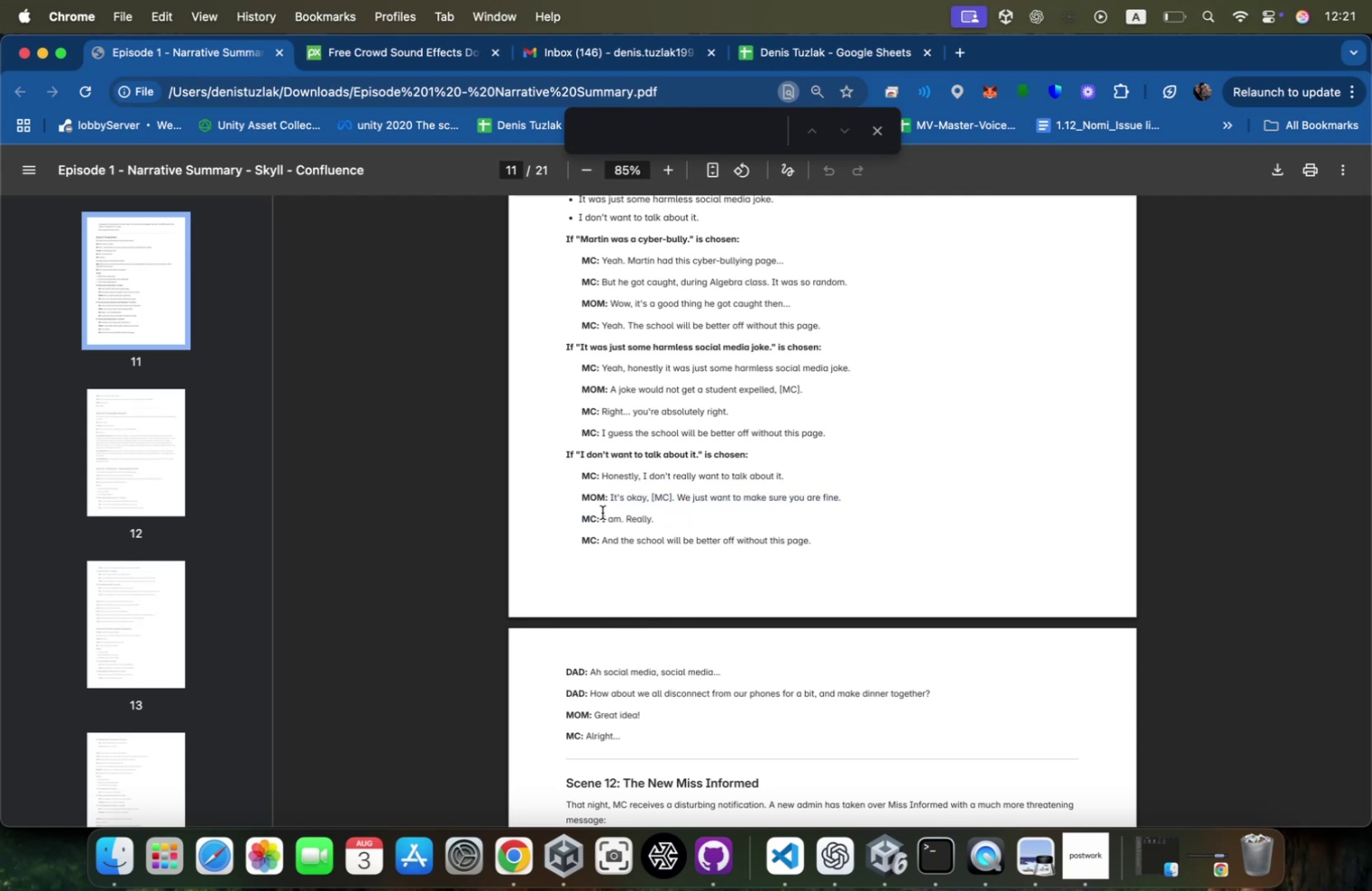 
left_click_drag(start_coordinate=[603, 512], to_coordinate=[687, 513])
 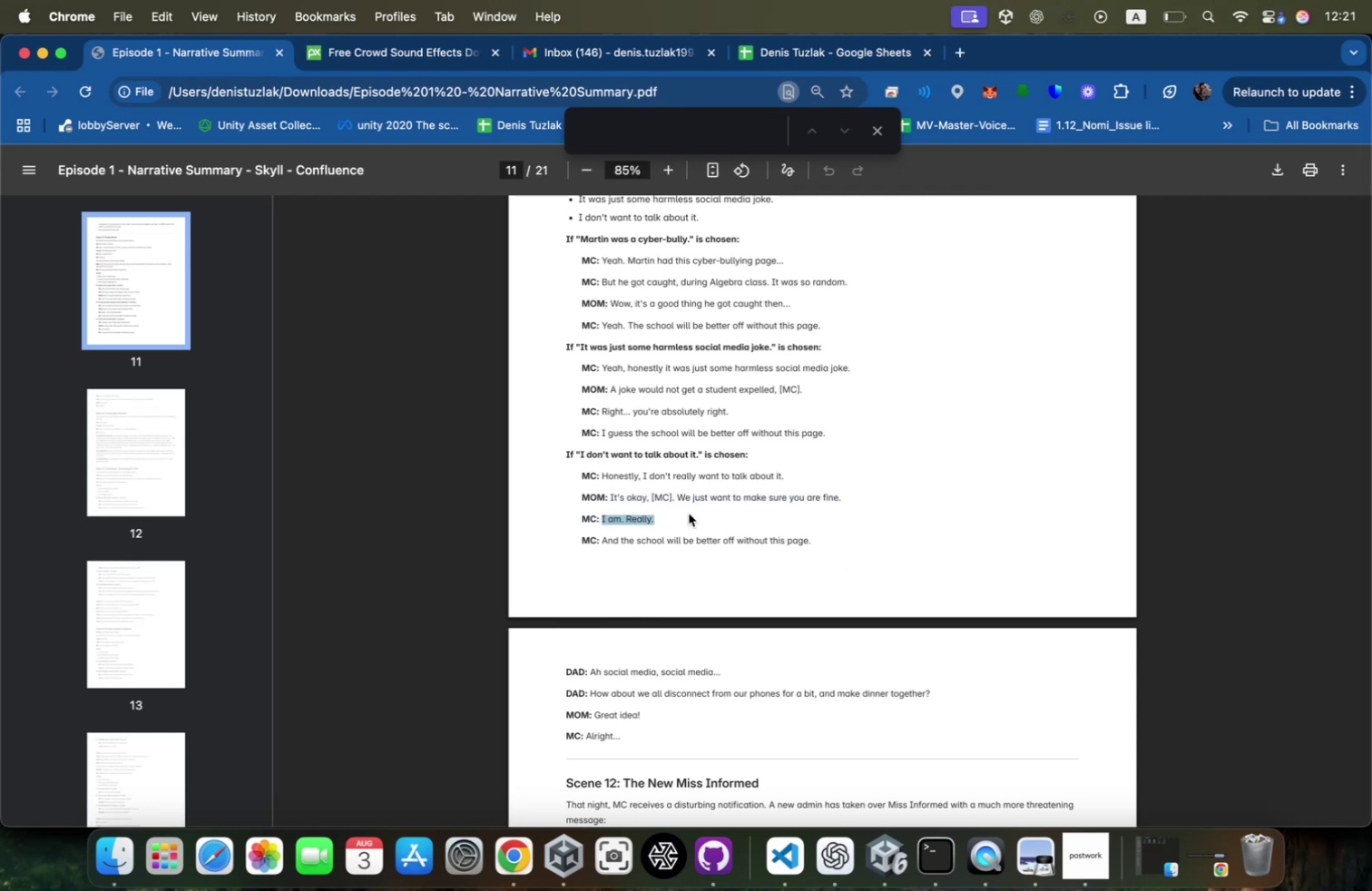 
key(Meta+CommandLeft)
 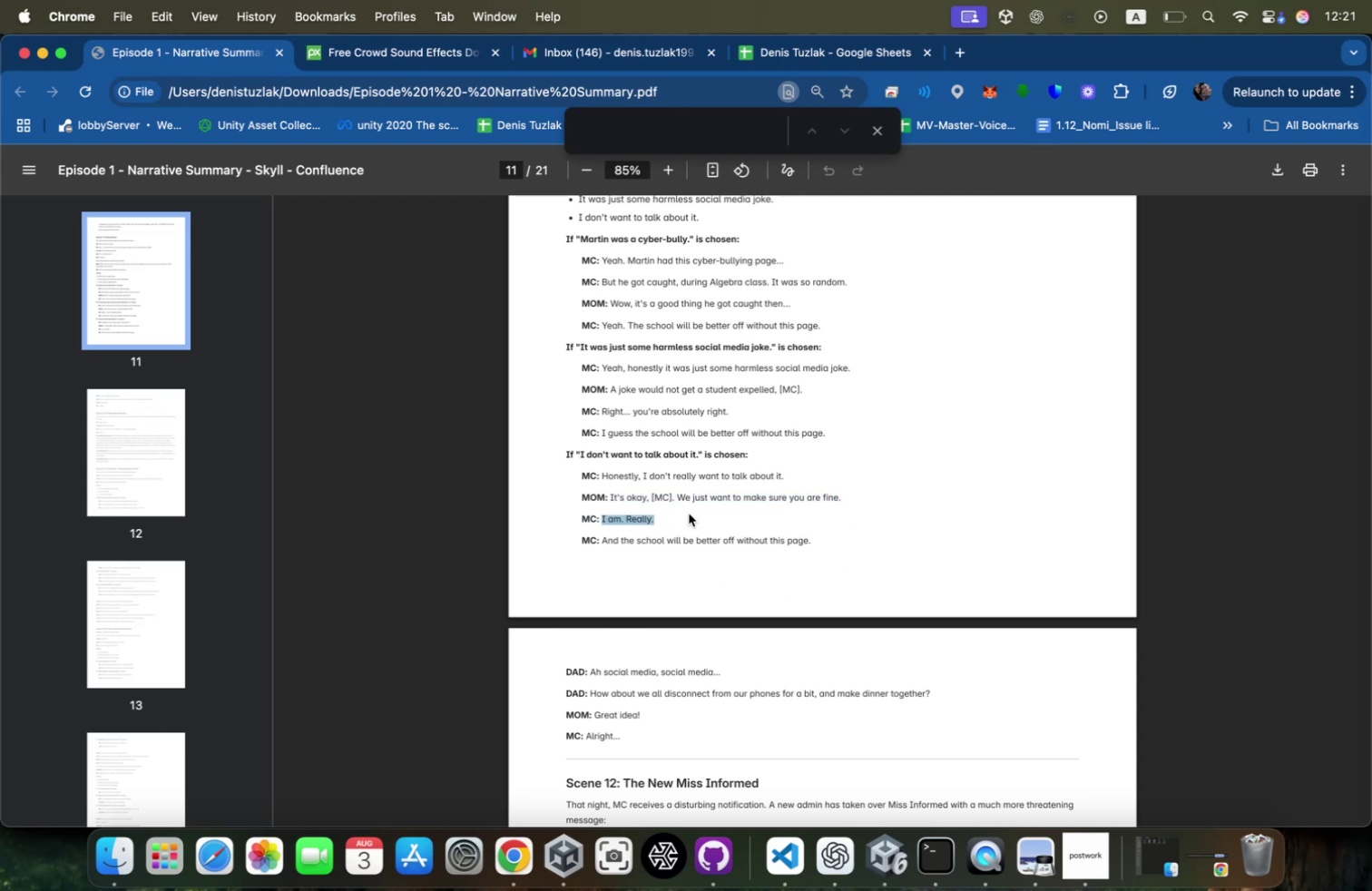 
key(Meta+C)
 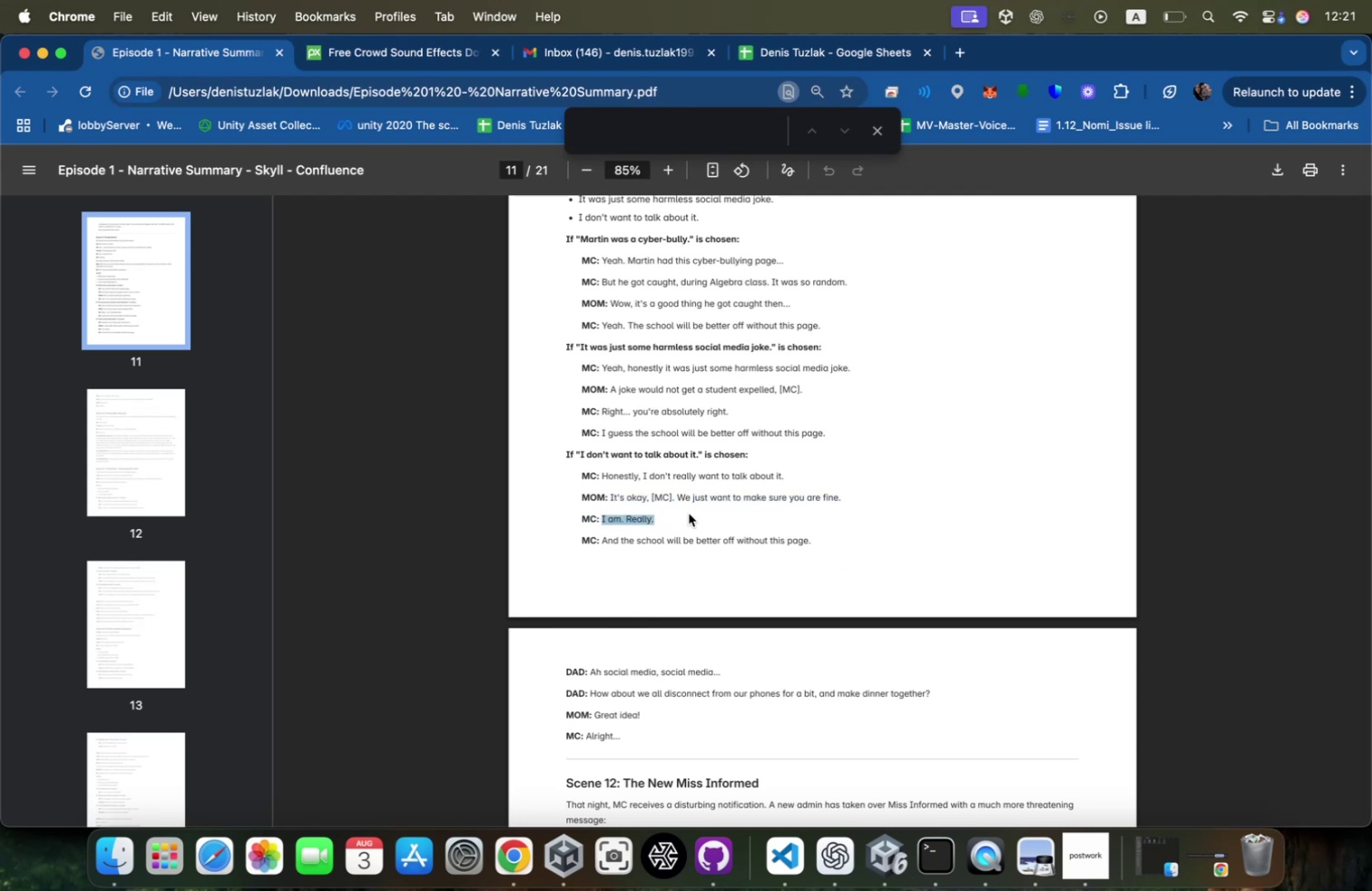 
key(Meta+CommandLeft)
 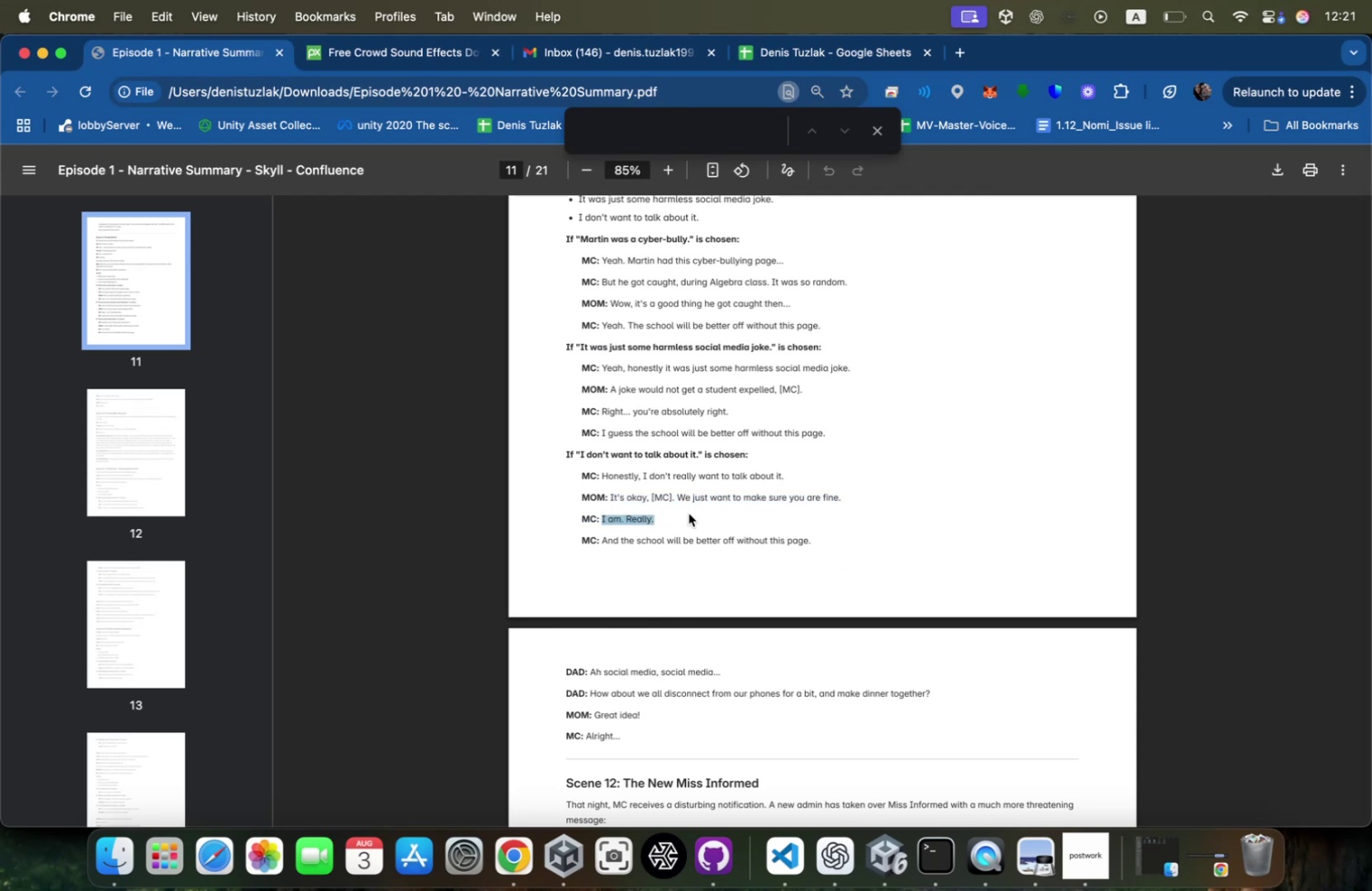 
key(Meta+Tab)
 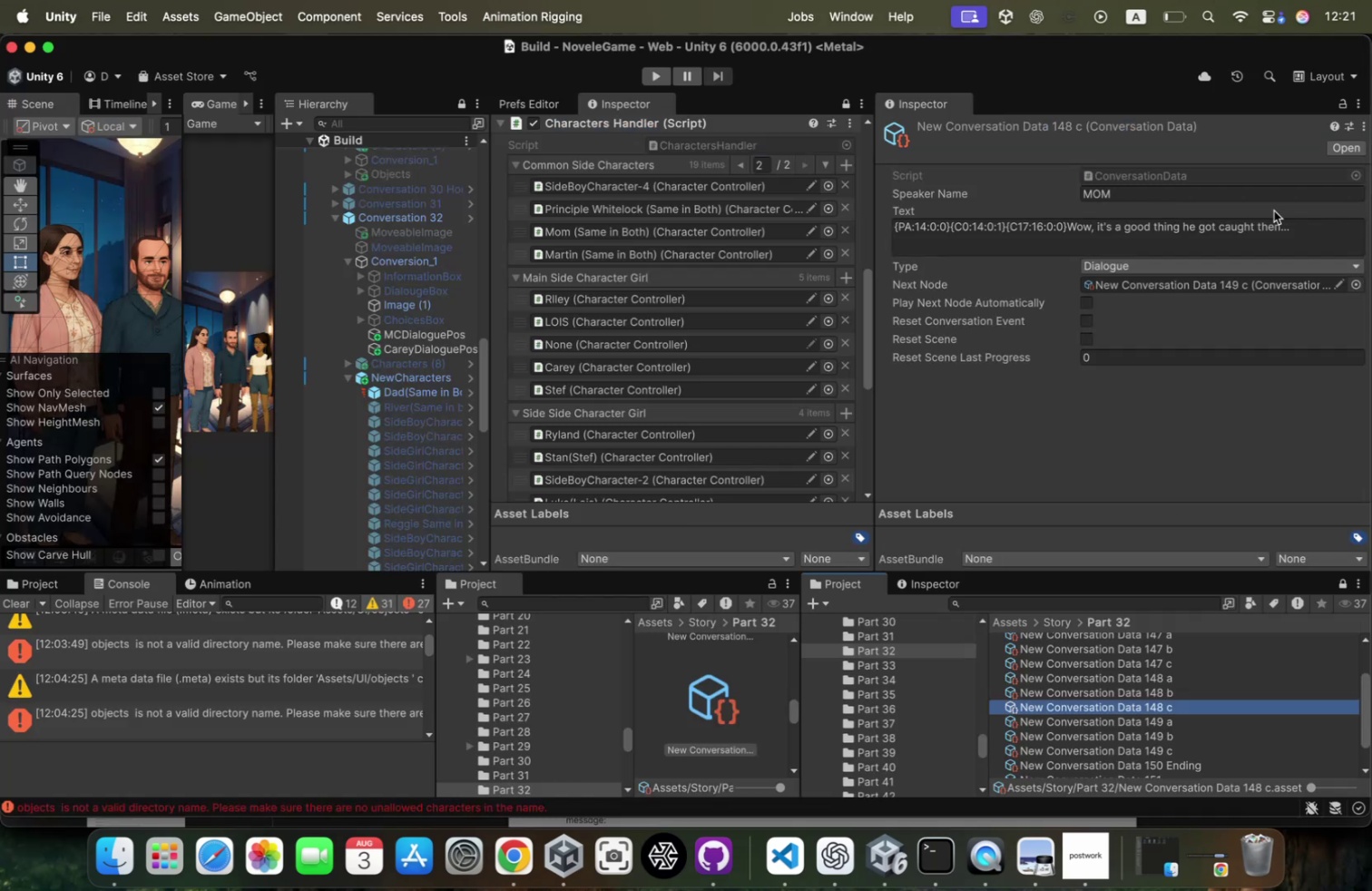 
left_click_drag(start_coordinate=[1300, 228], to_coordinate=[1071, 228])
 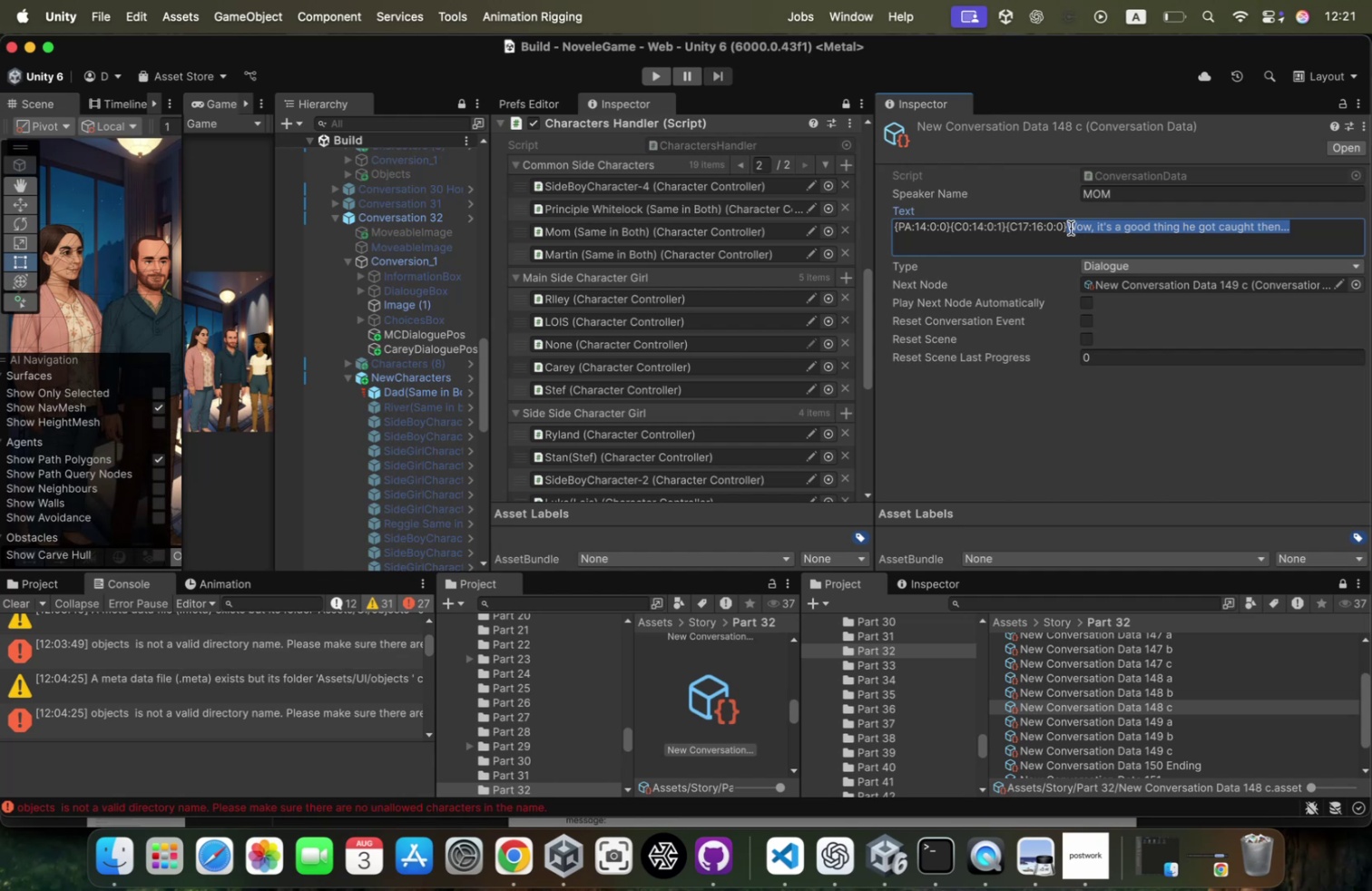 
key(Meta+CommandLeft)
 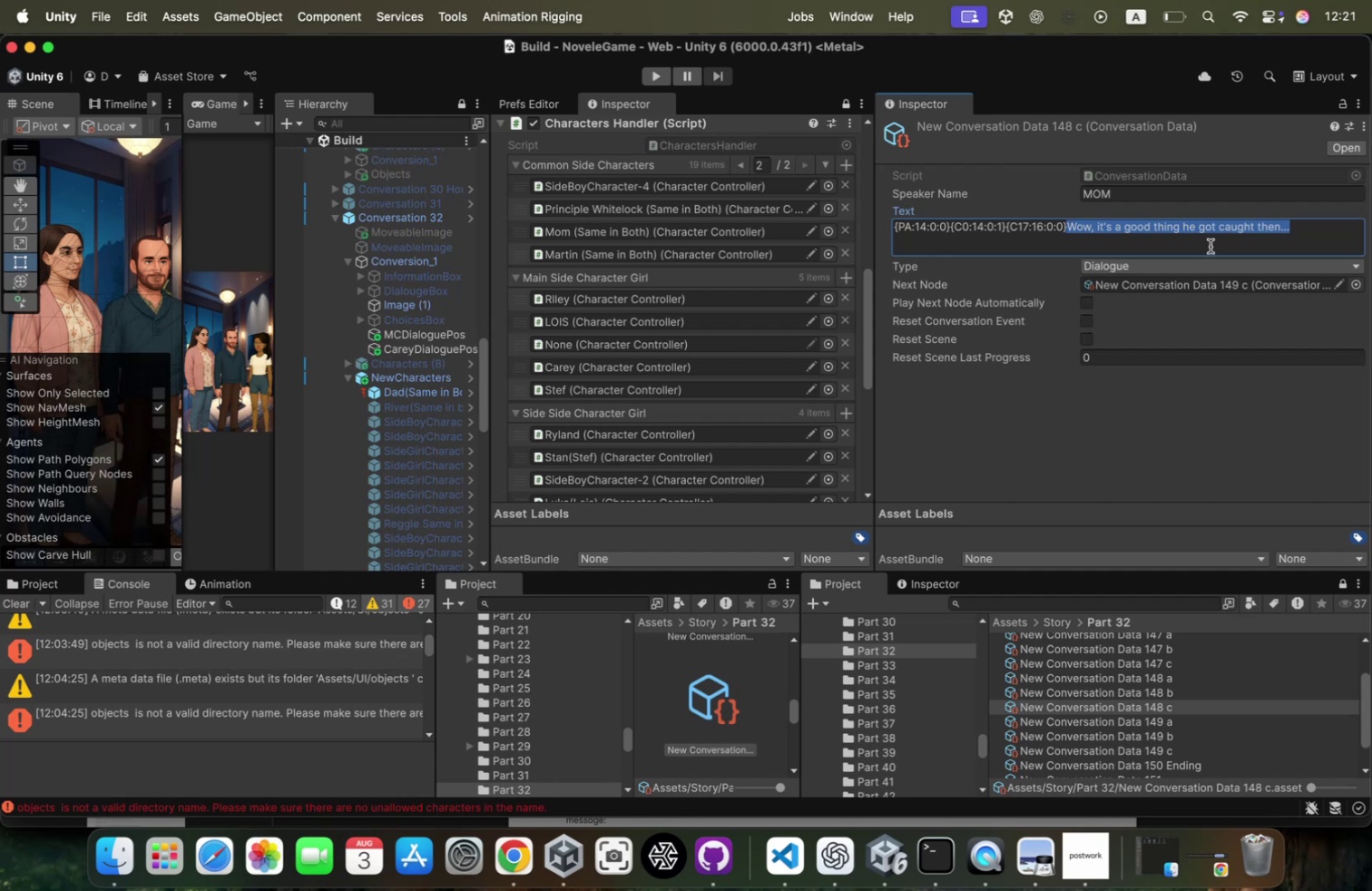 
key(Meta+V)
 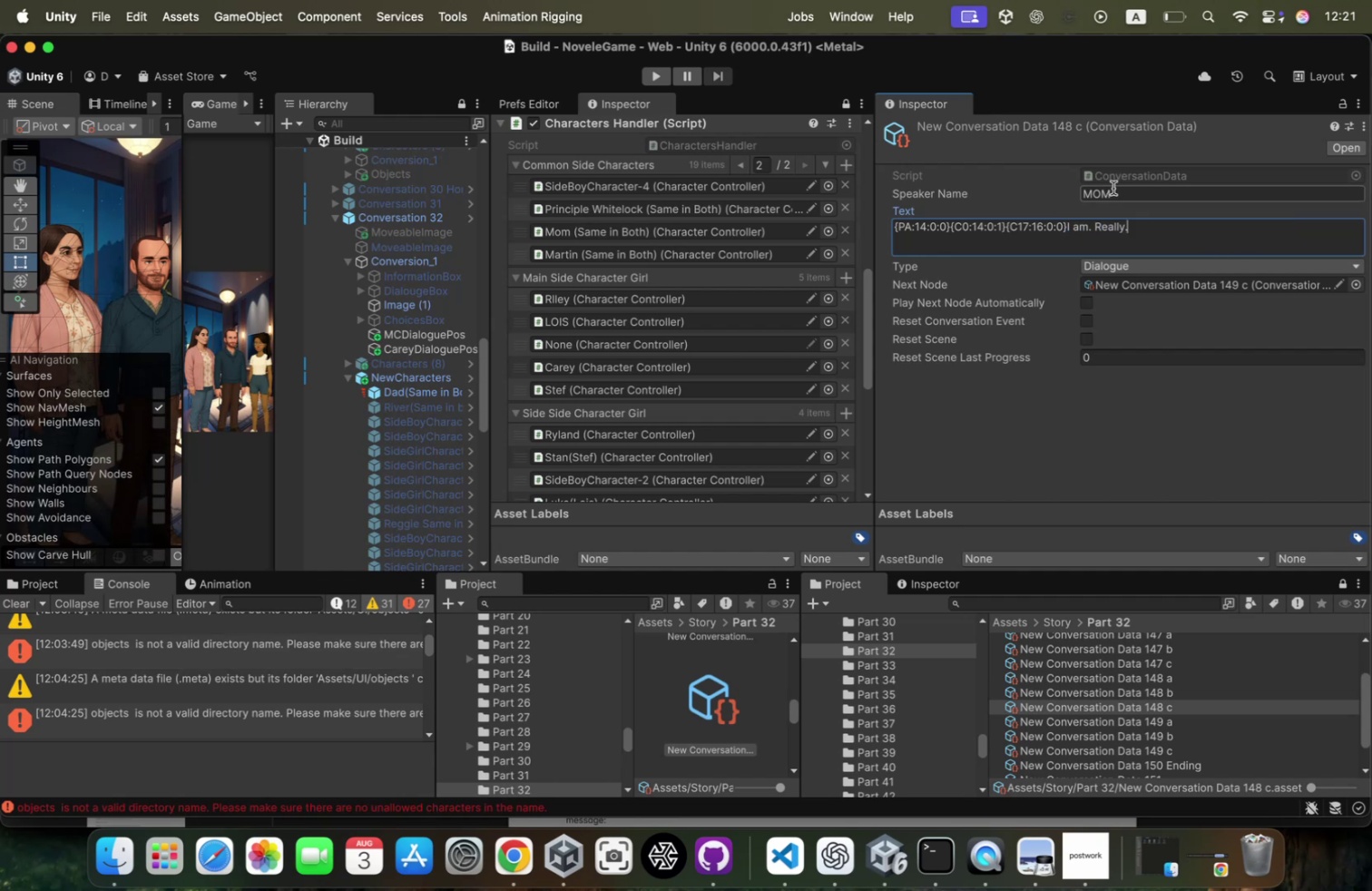 
left_click([1113, 188])
 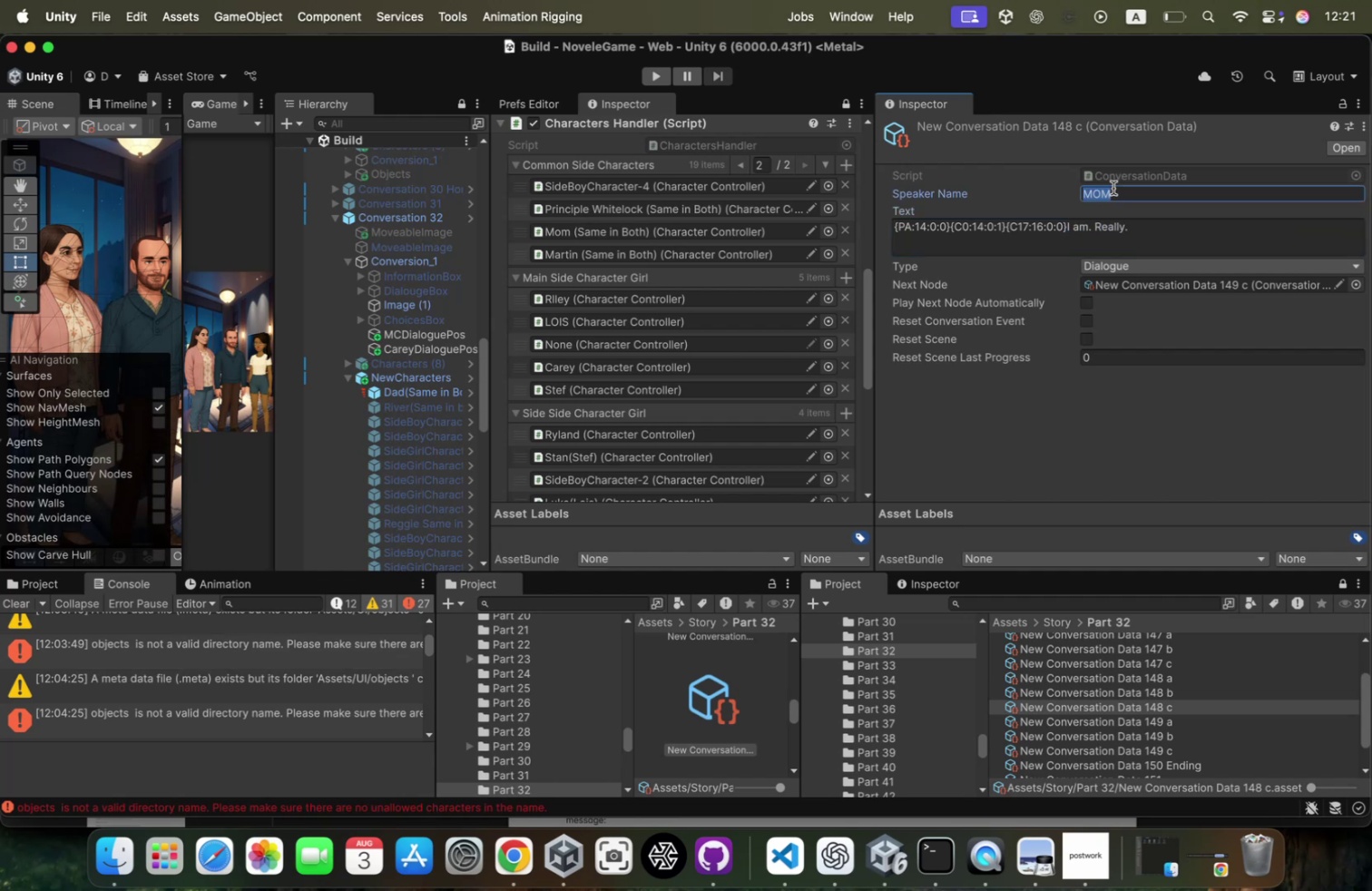 
type(MC)
 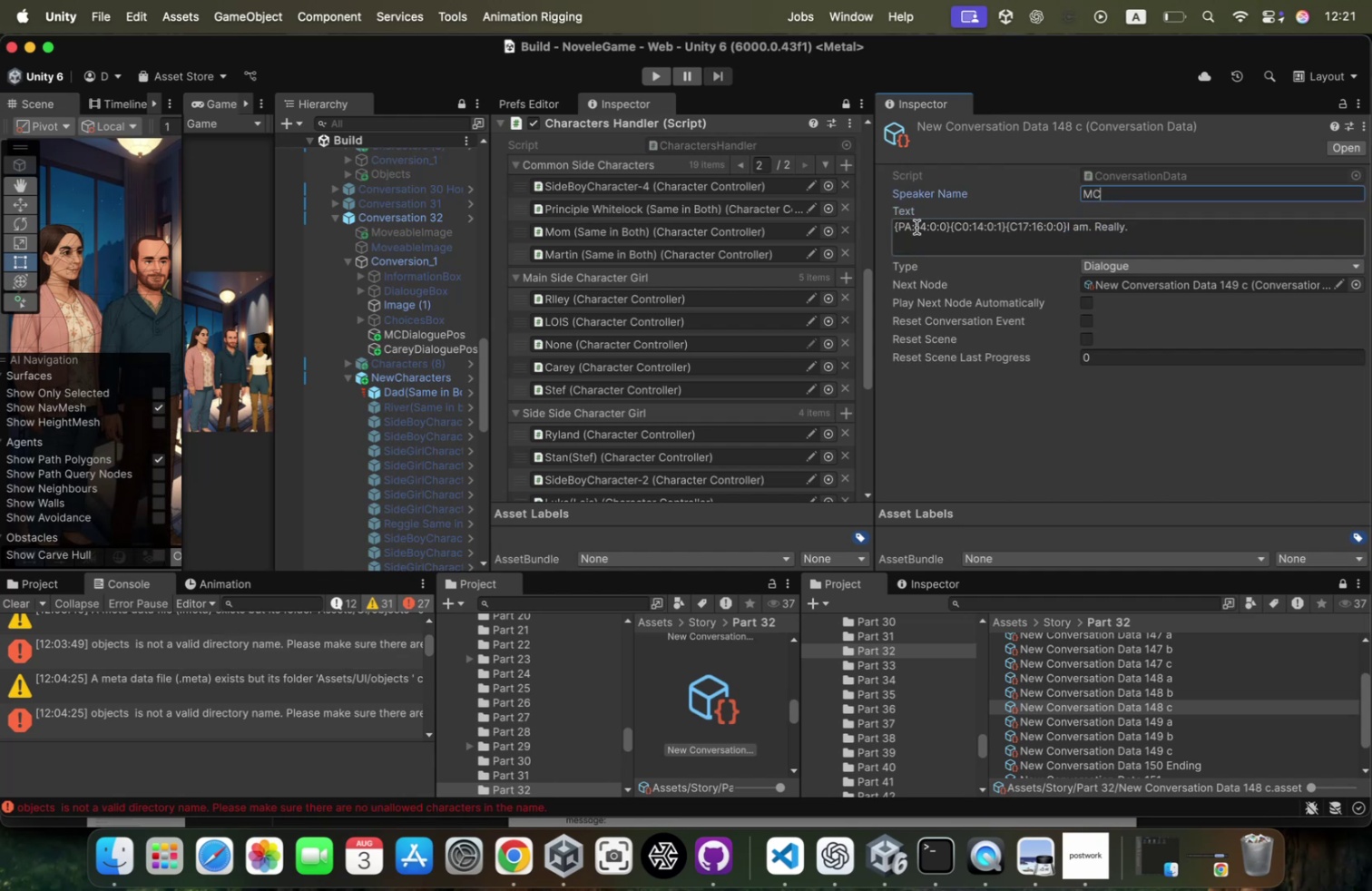 
left_click([924, 229])
 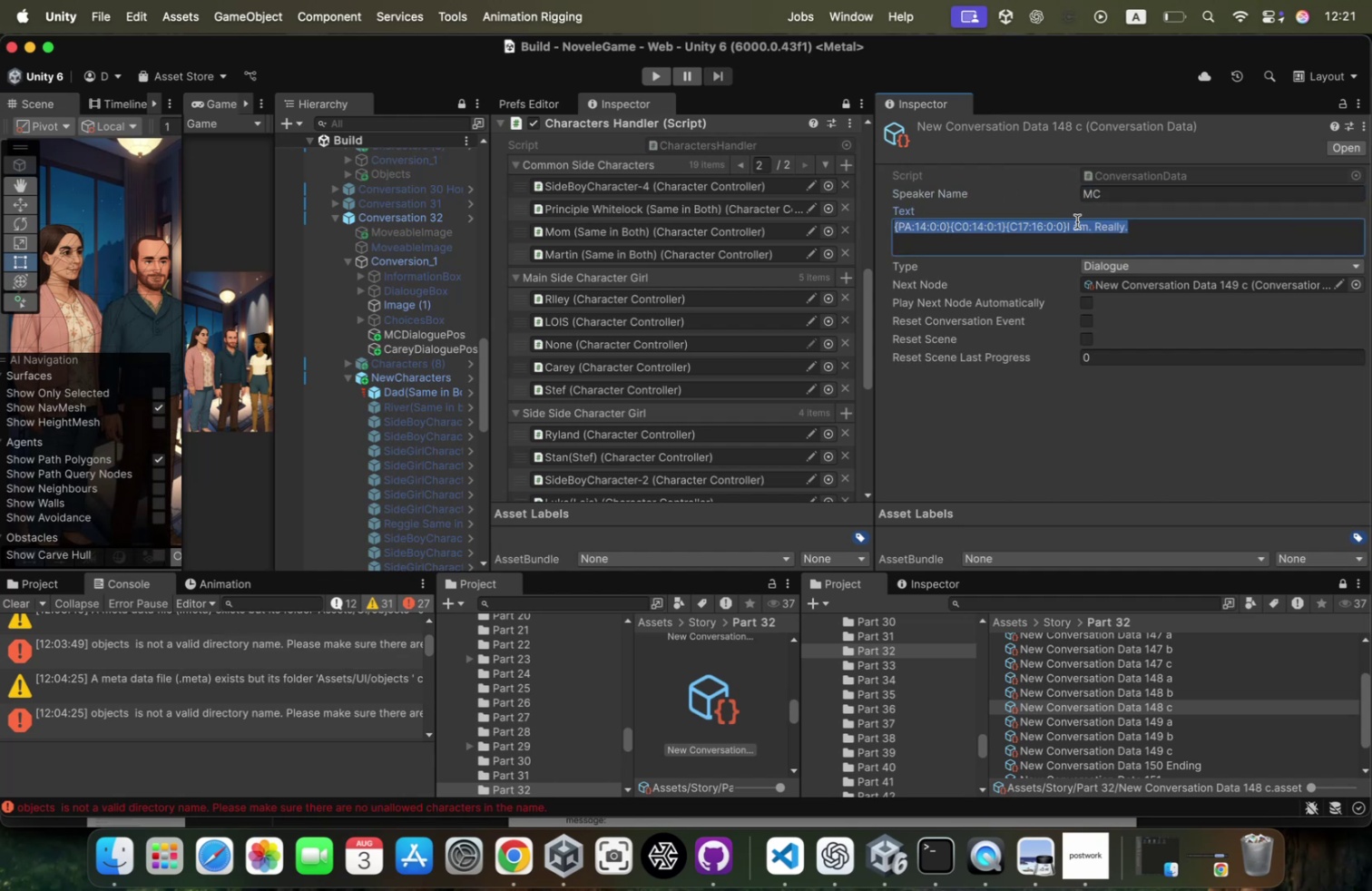 
left_click([872, 237])
 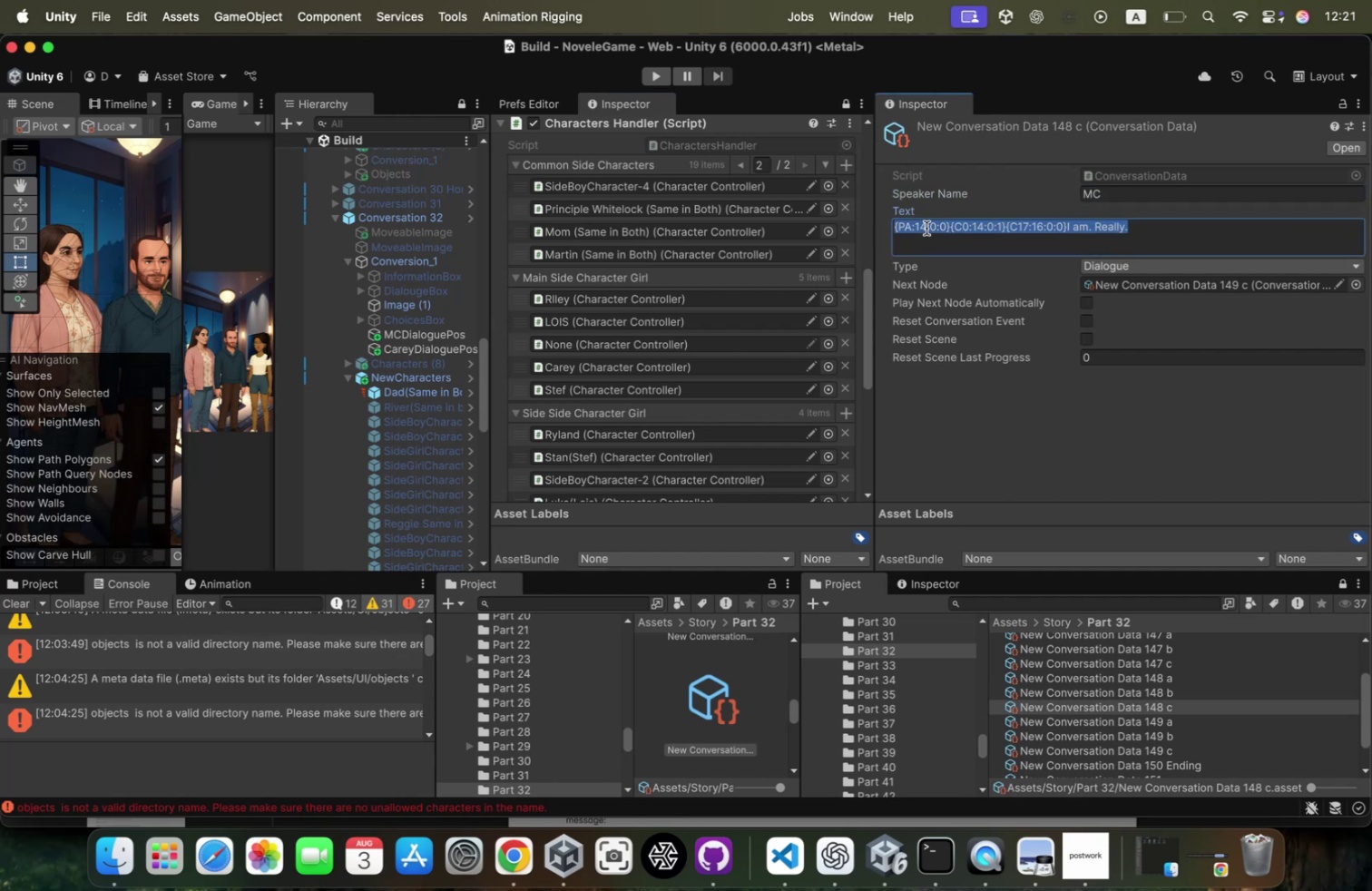 
key(ArrowLeft)
 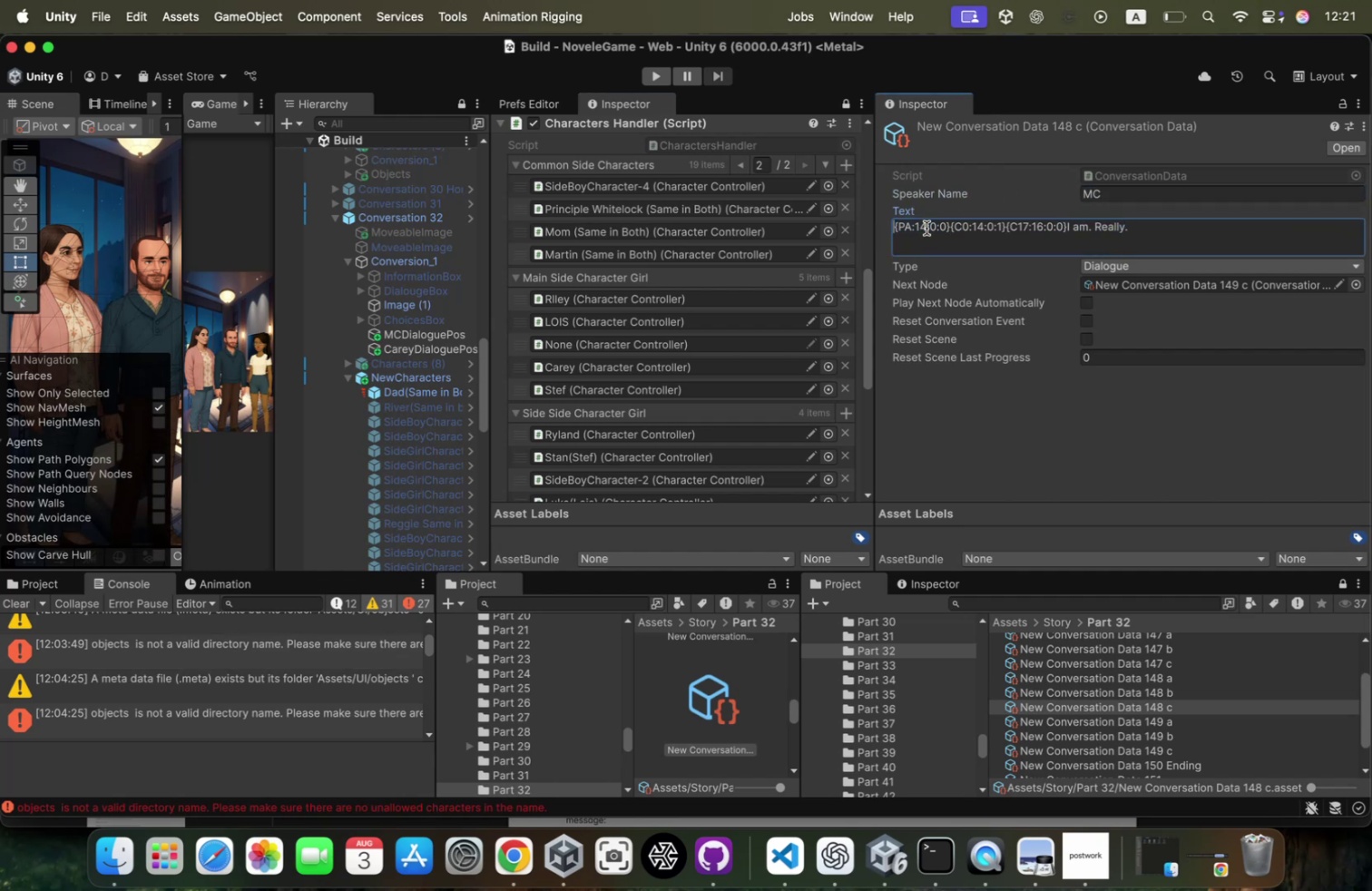 
key(ArrowRight)
 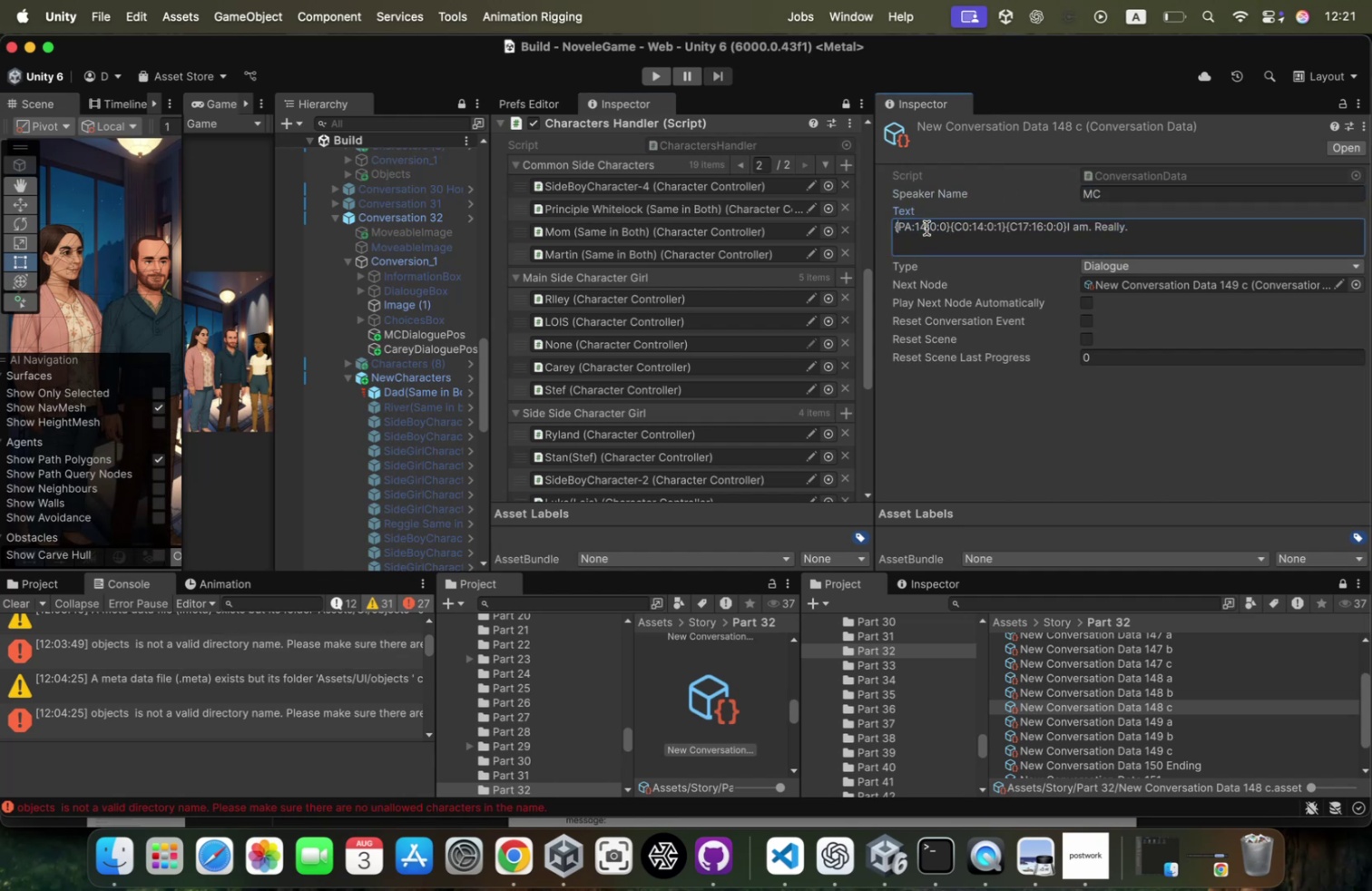 
key(ArrowRight)
 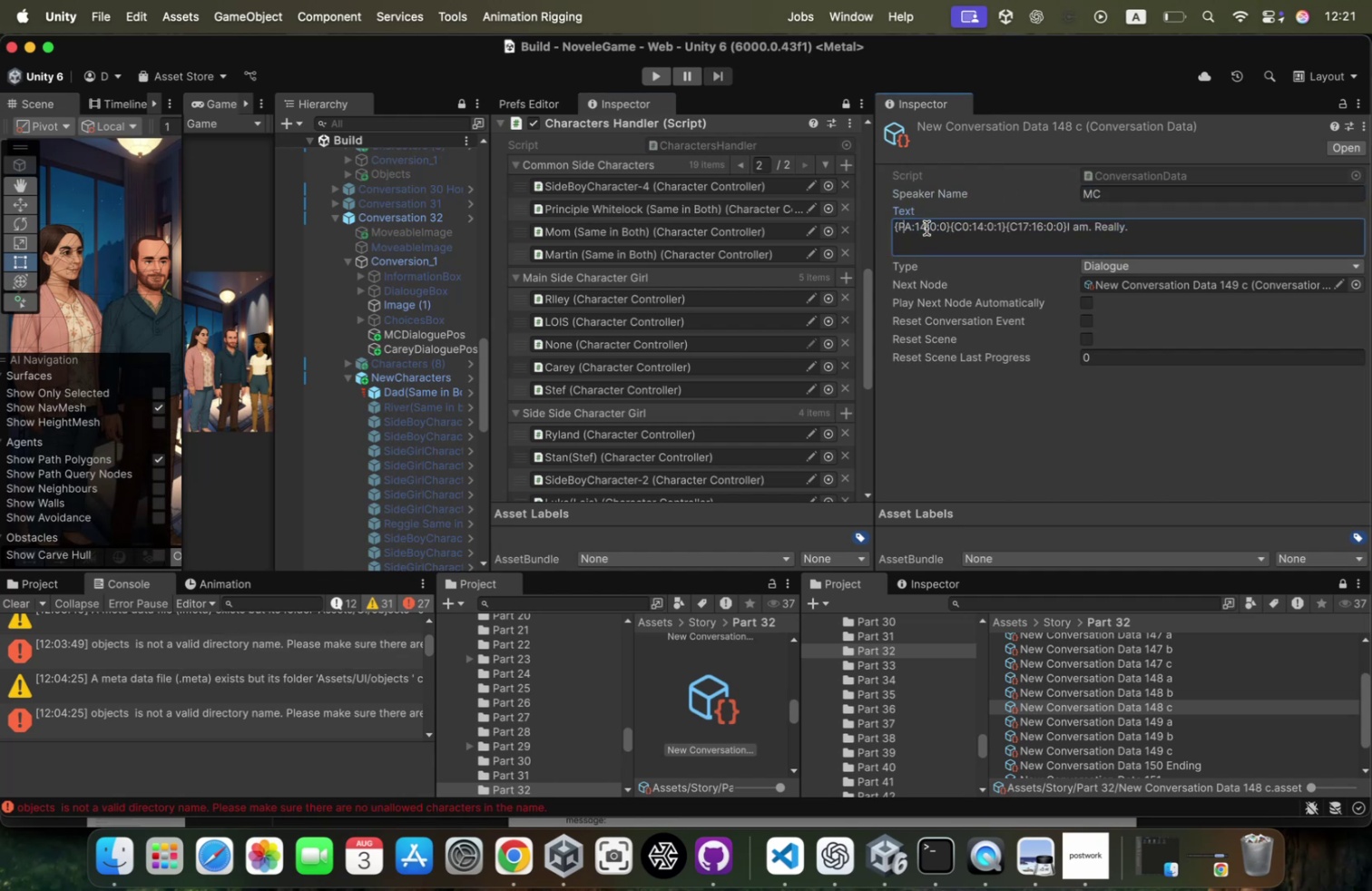 
key(ArrowRight)
 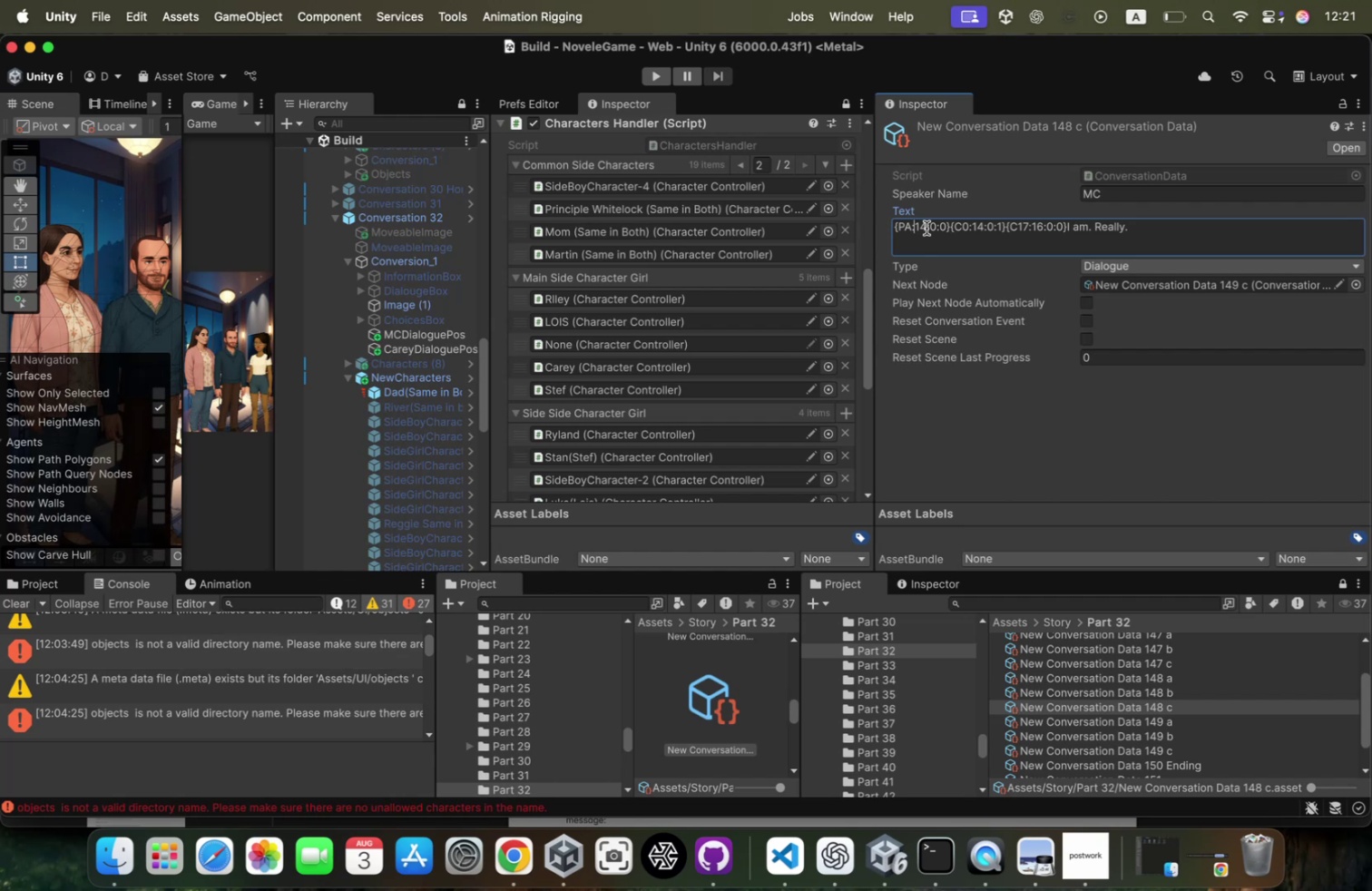 
key(ArrowRight)
 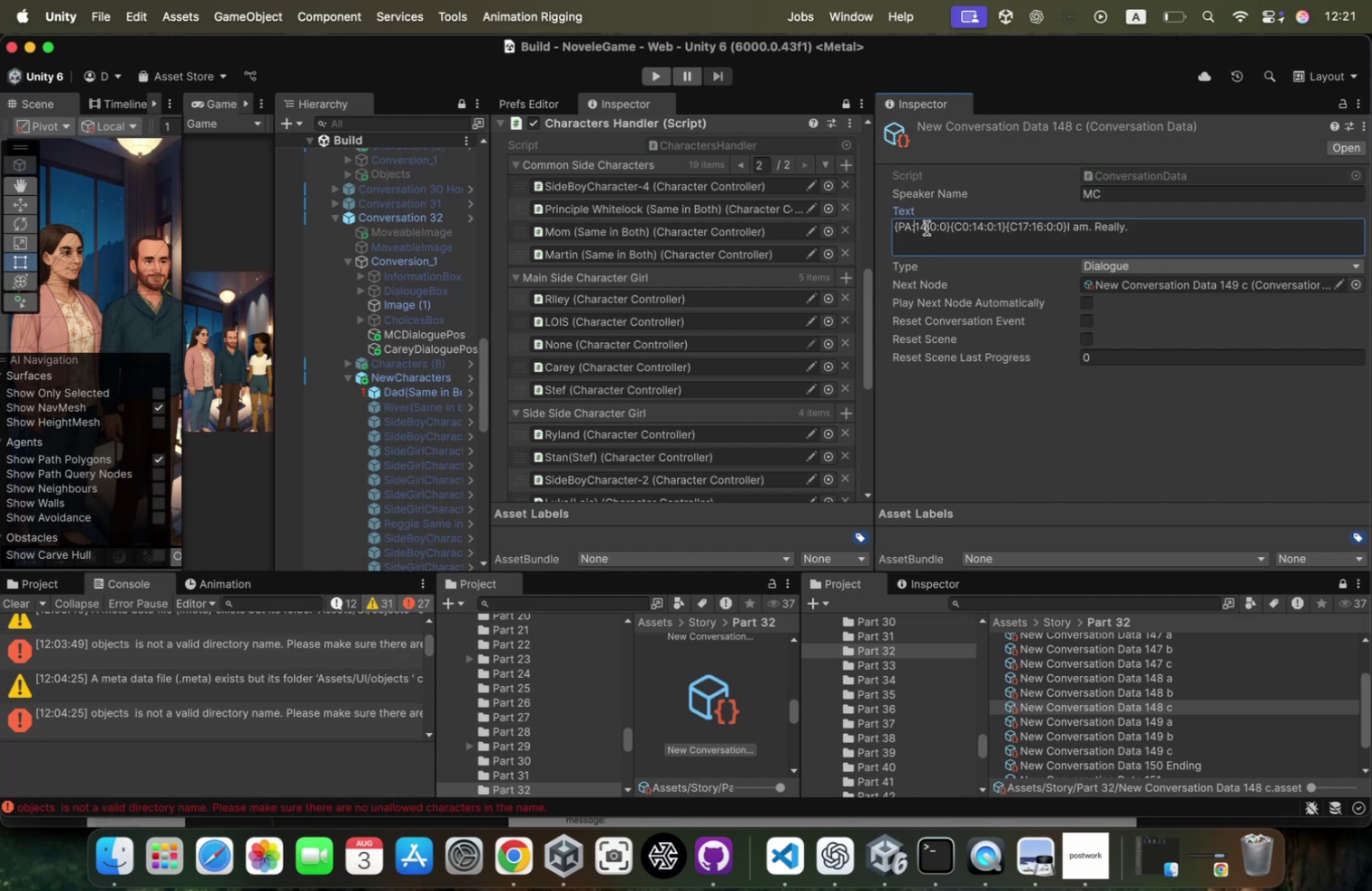 
key(ArrowRight)
 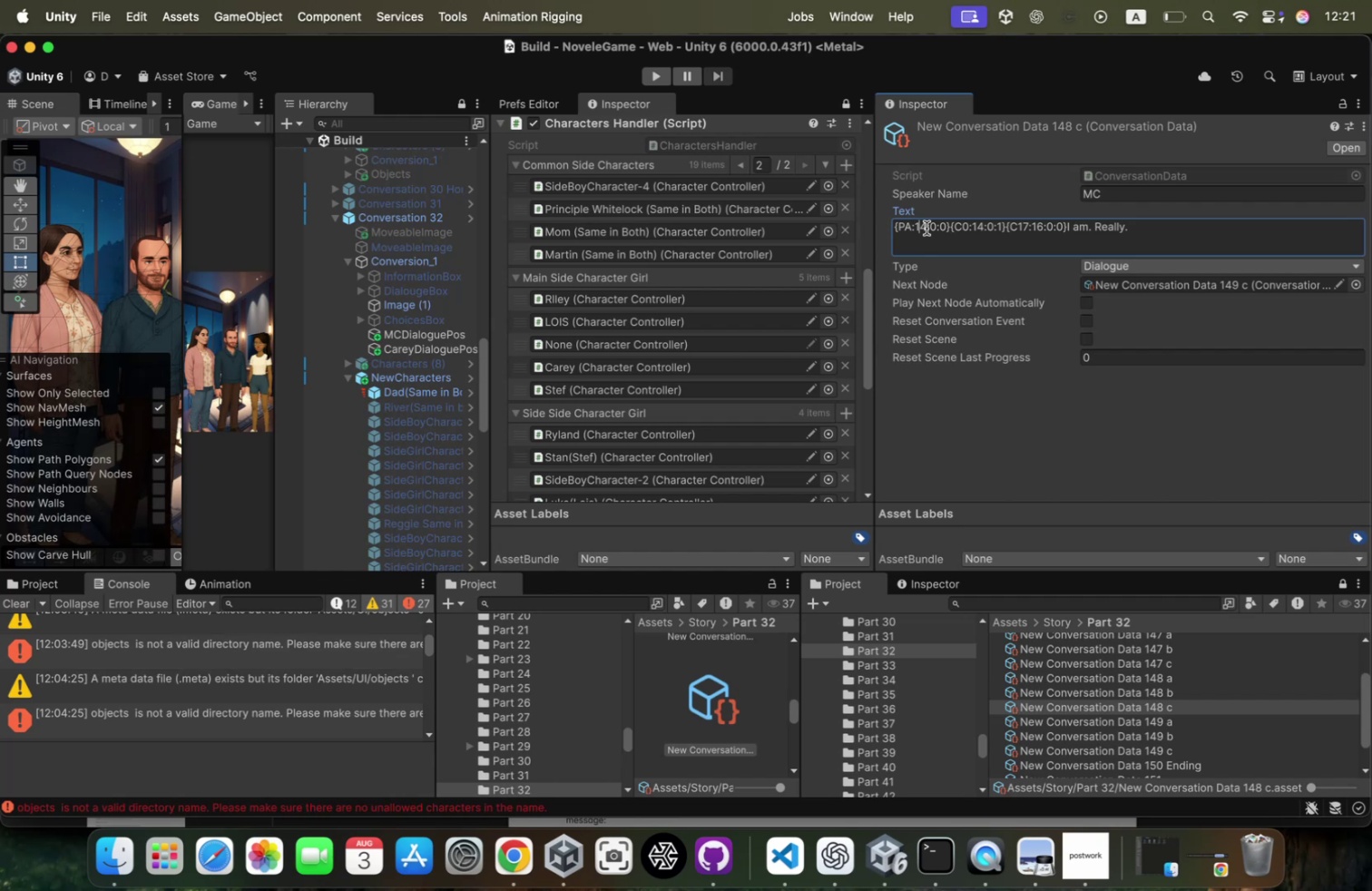 
key(ArrowRight)
 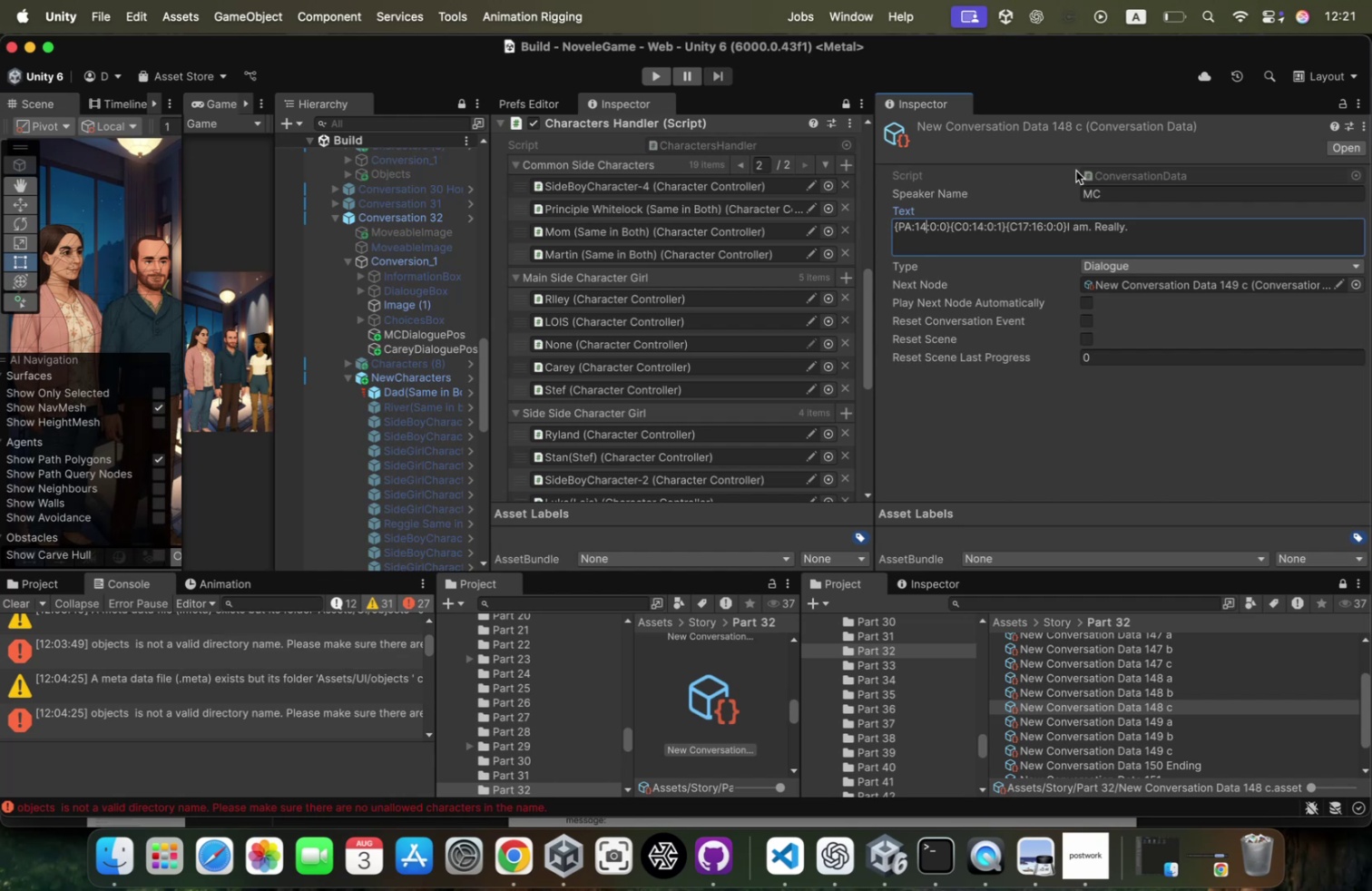 
key(Backspace)
 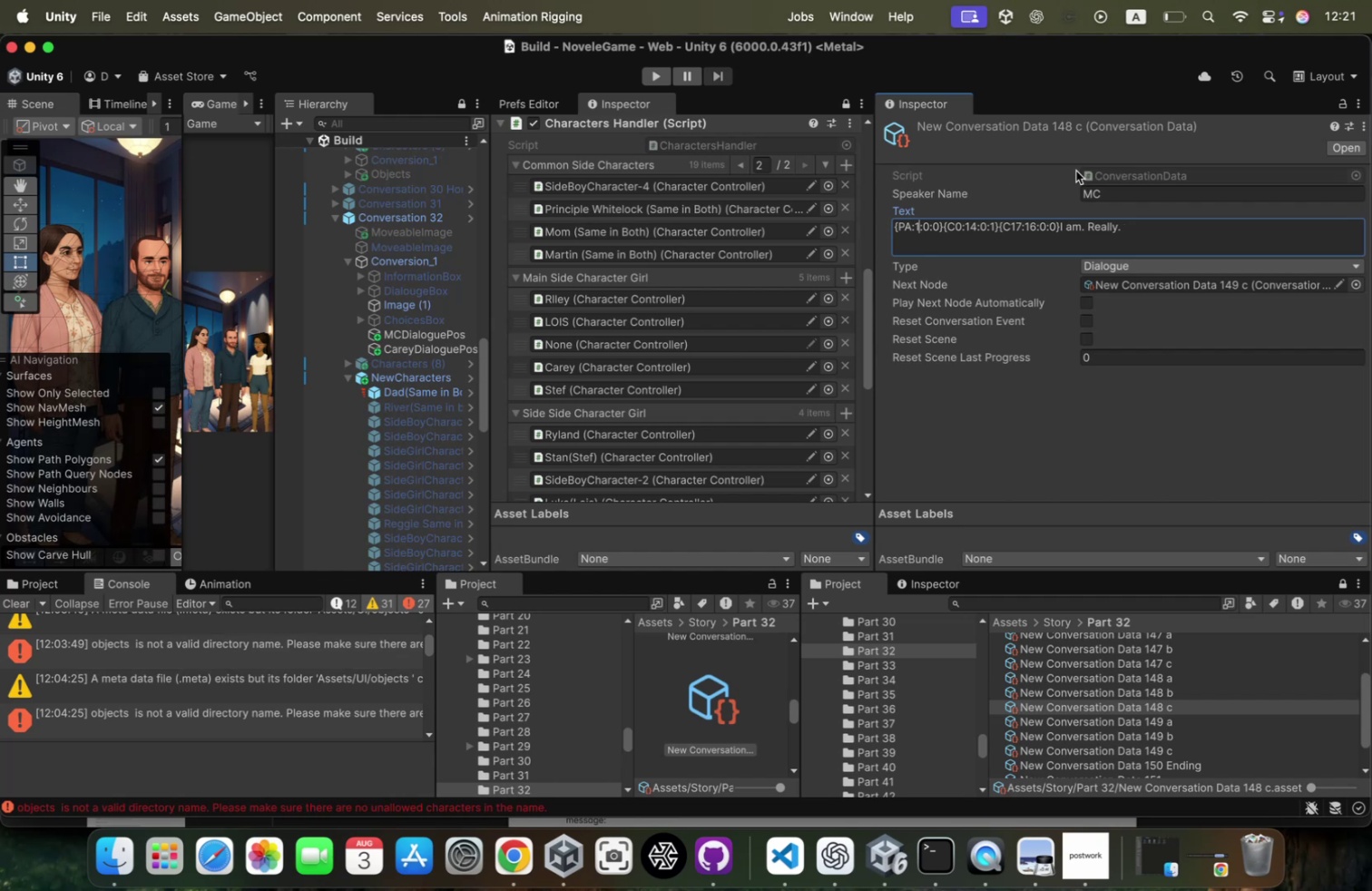 
key(6)
 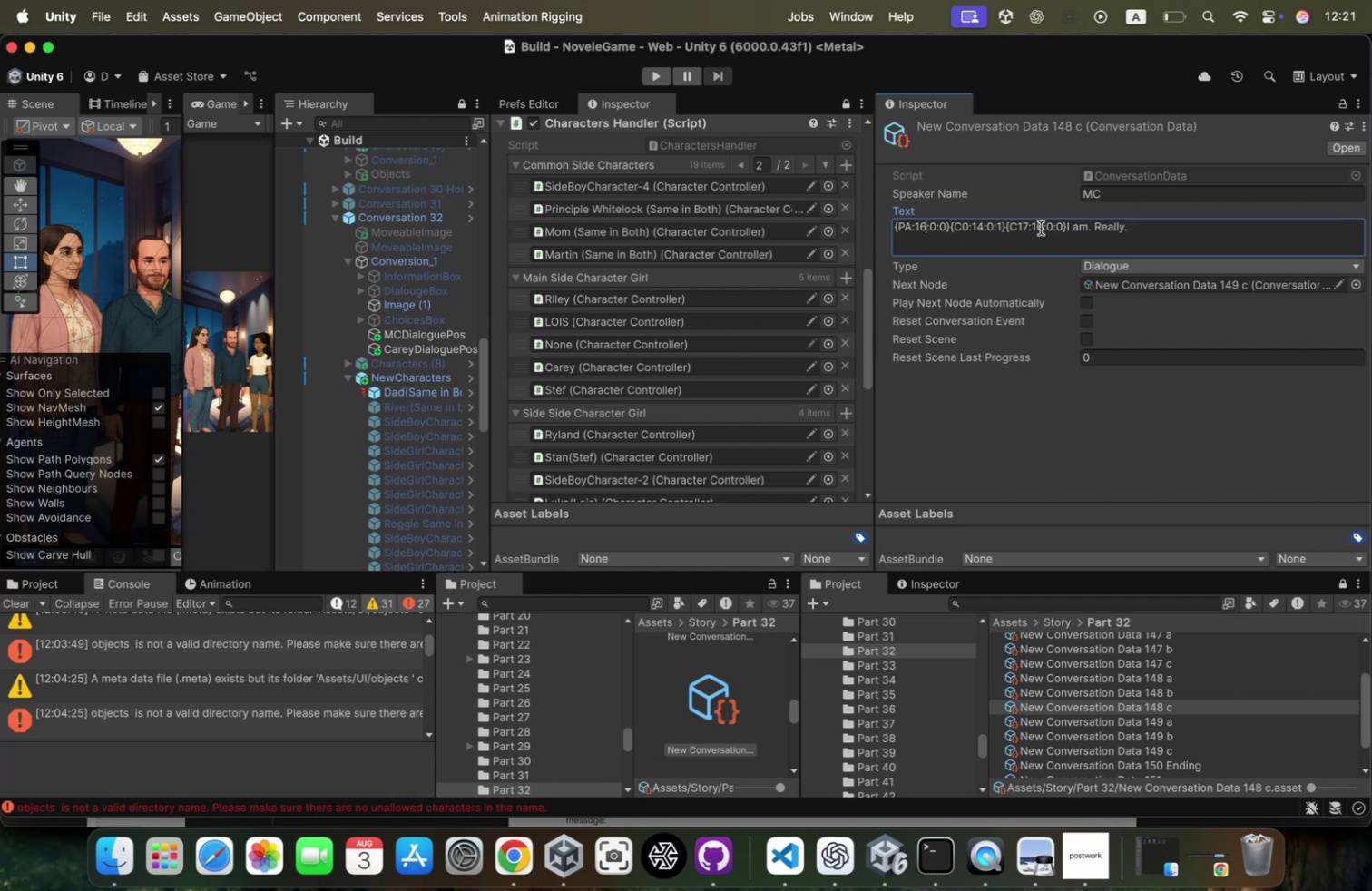 
left_click([1045, 225])
 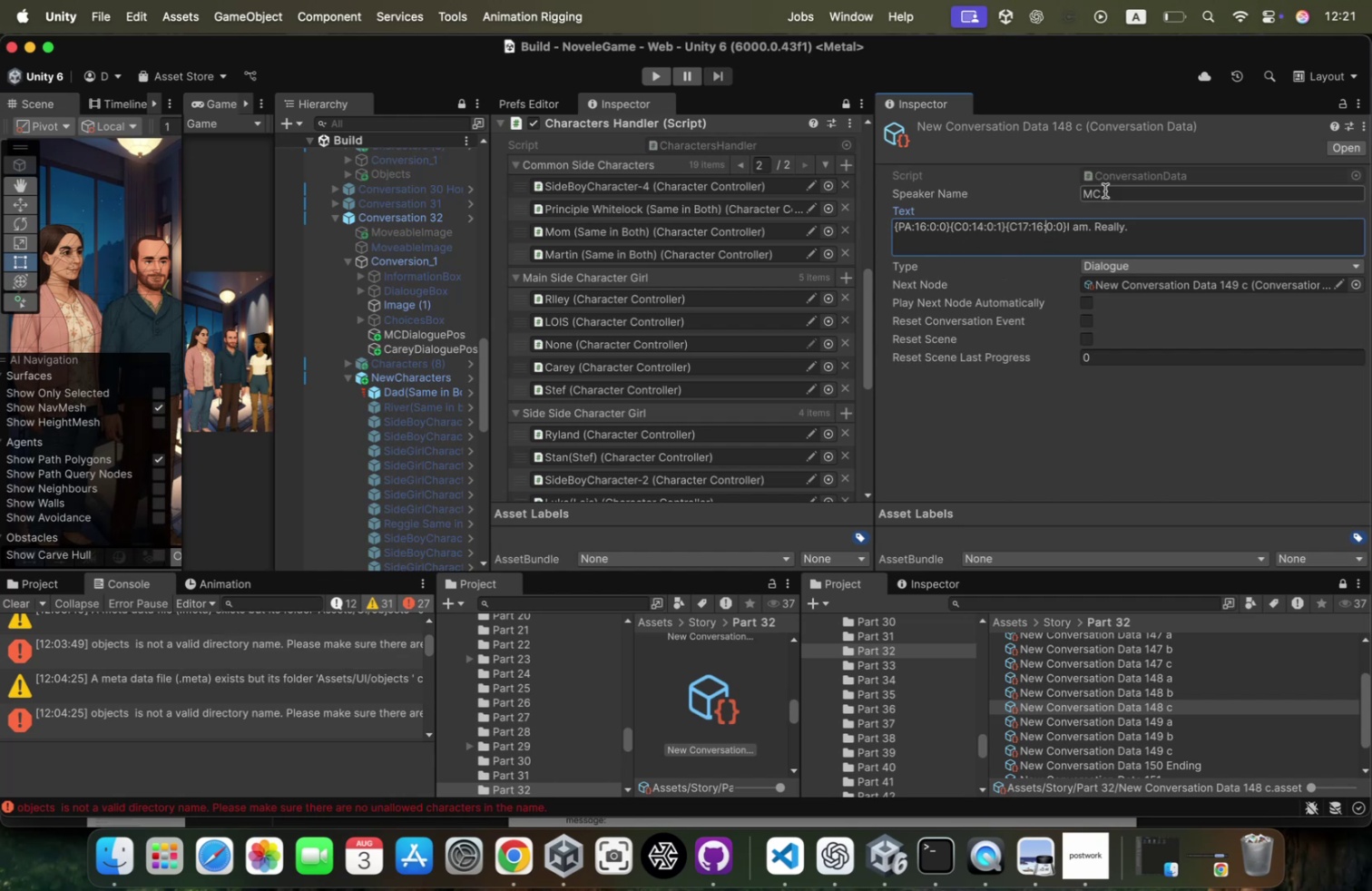 
key(ArrowLeft)
 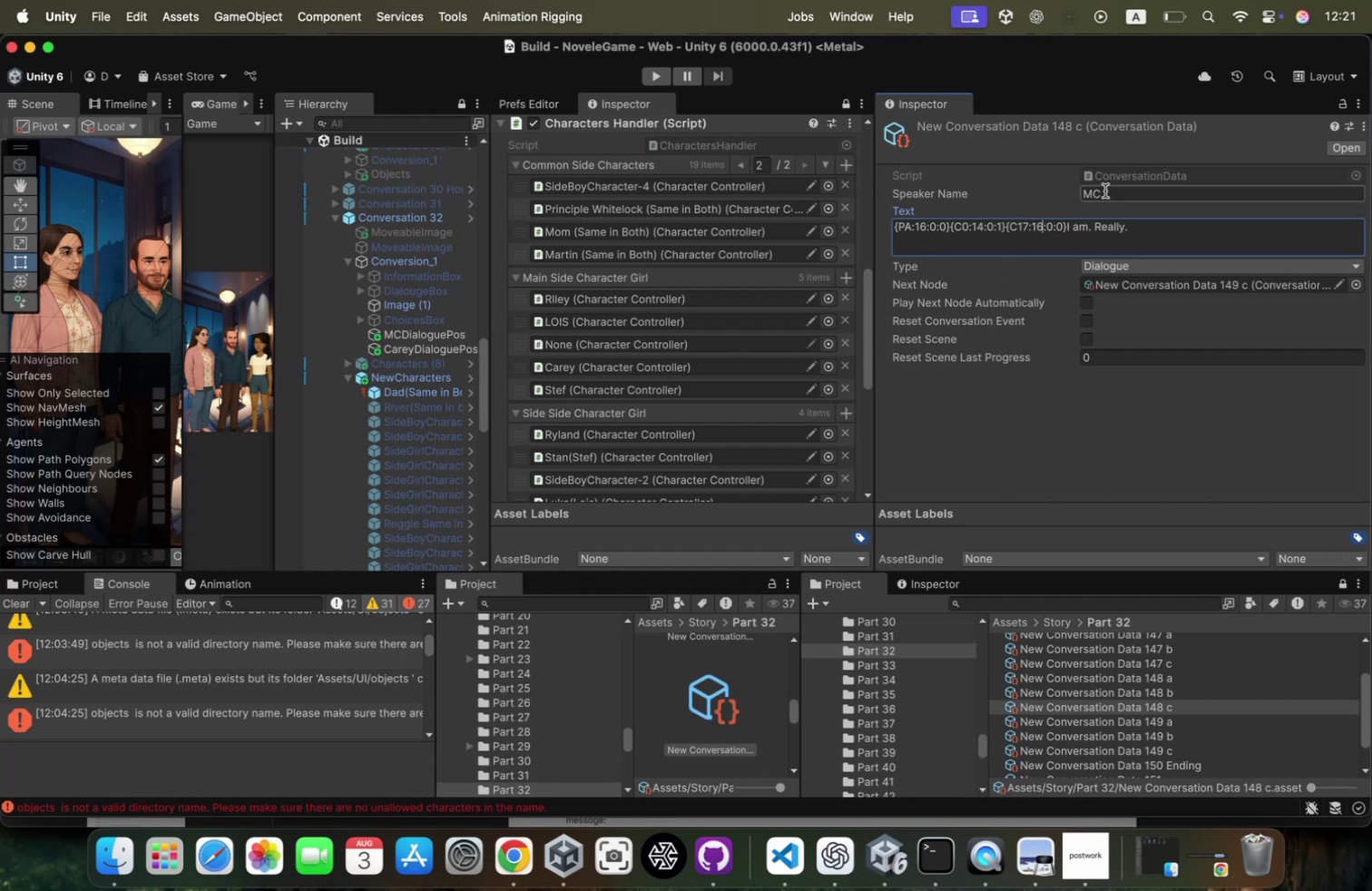 
key(Backspace)
 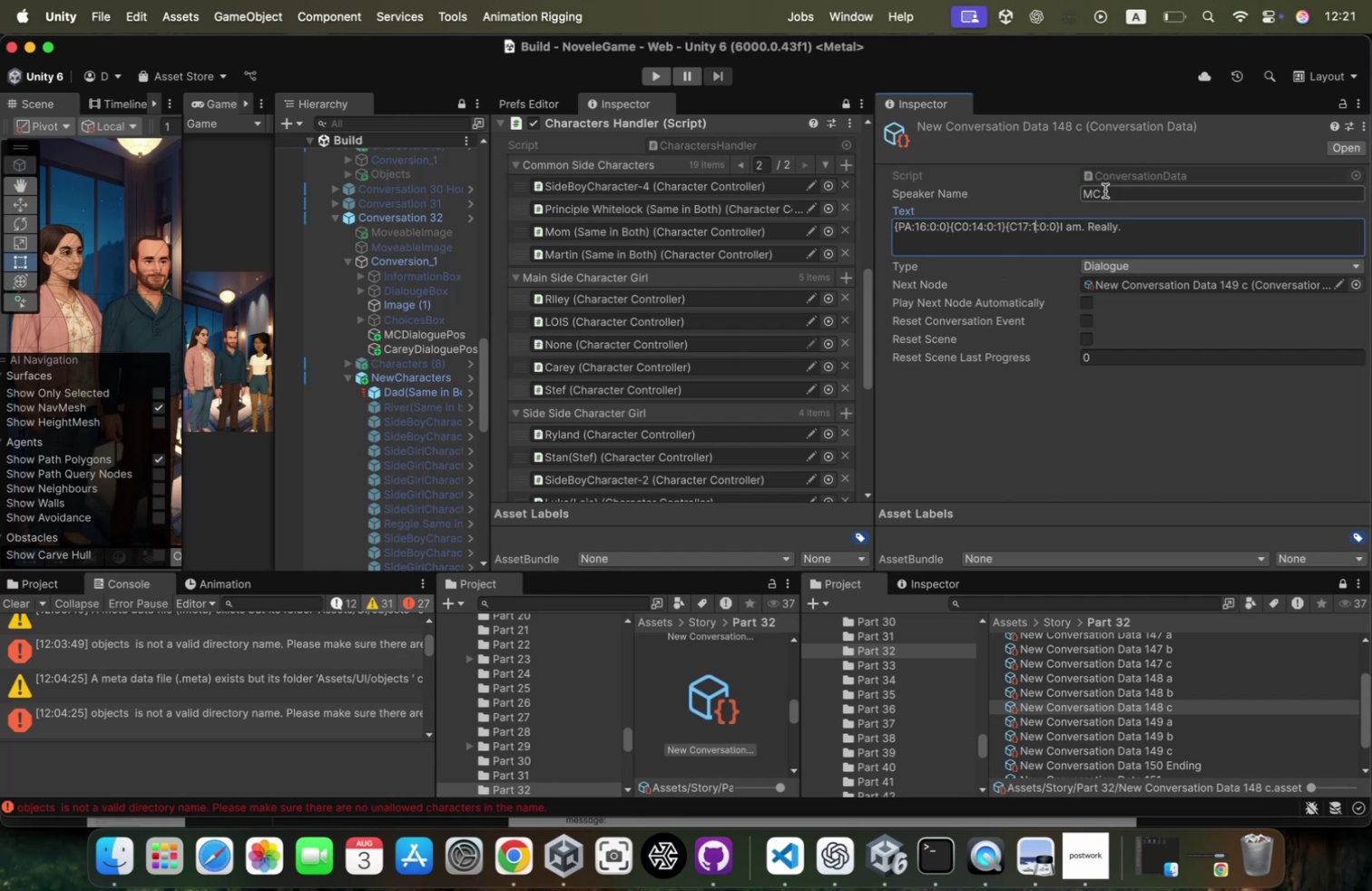 
key(Backspace)
 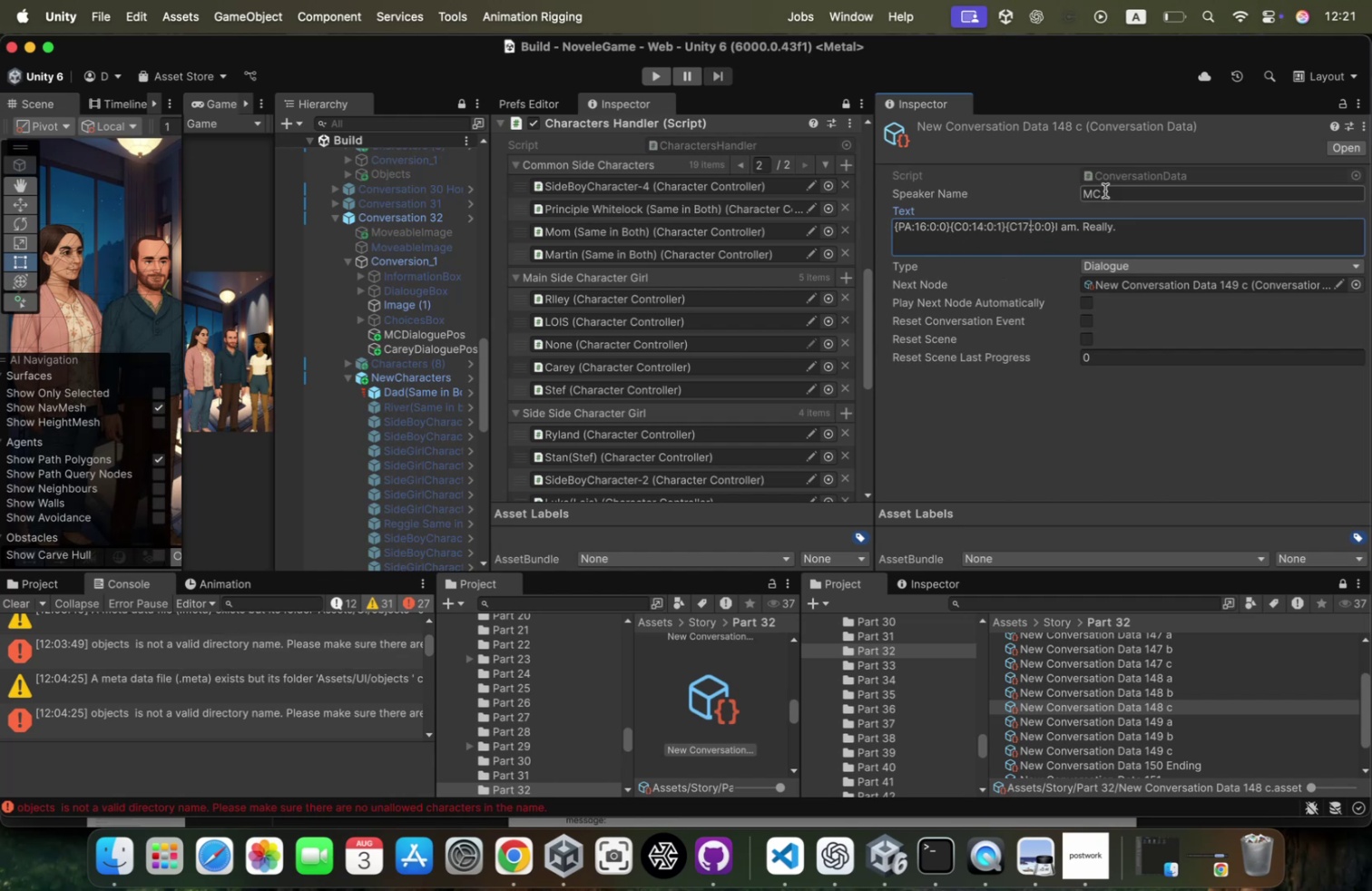 
key(3)
 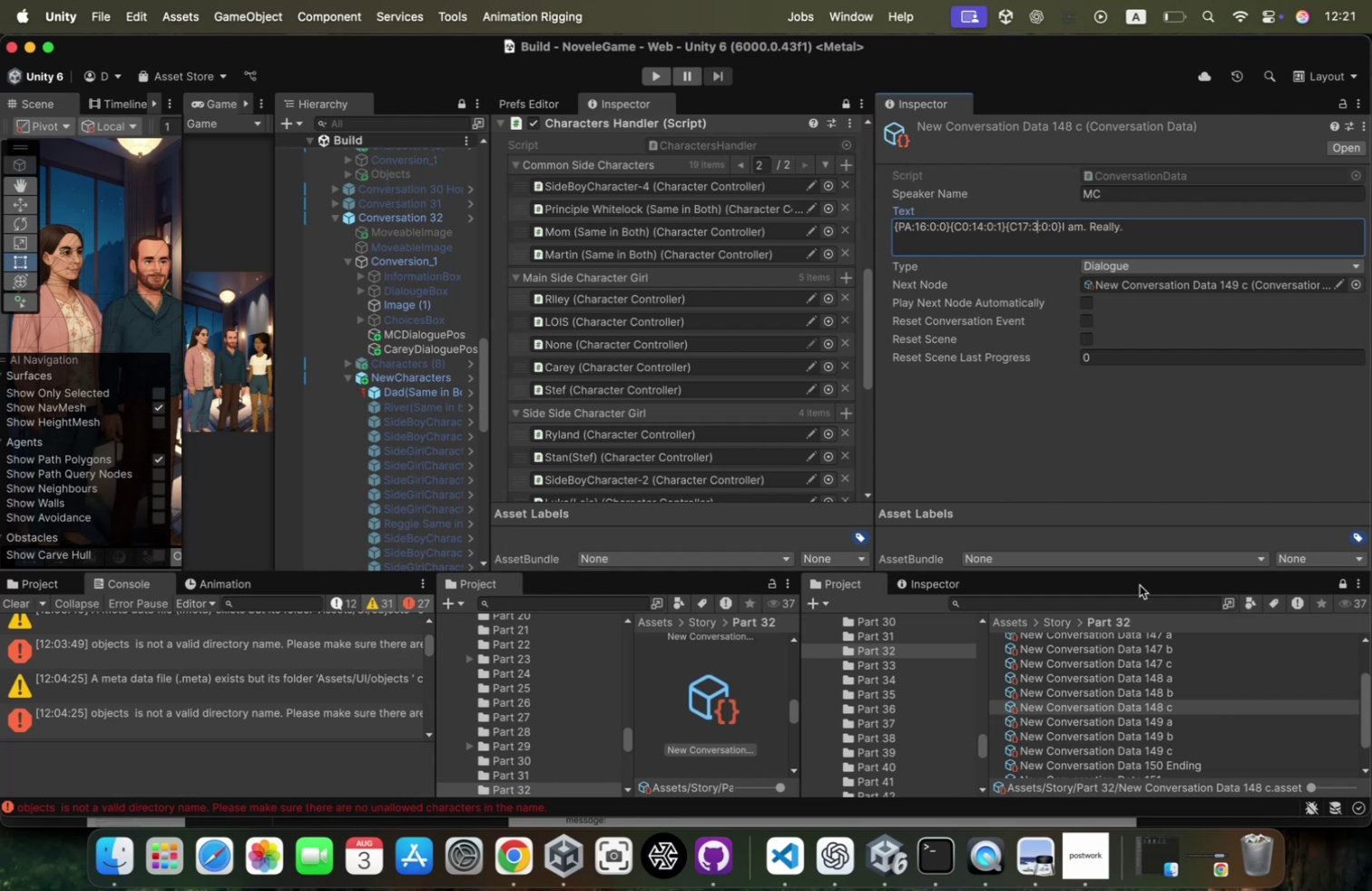 
wait(5.46)
 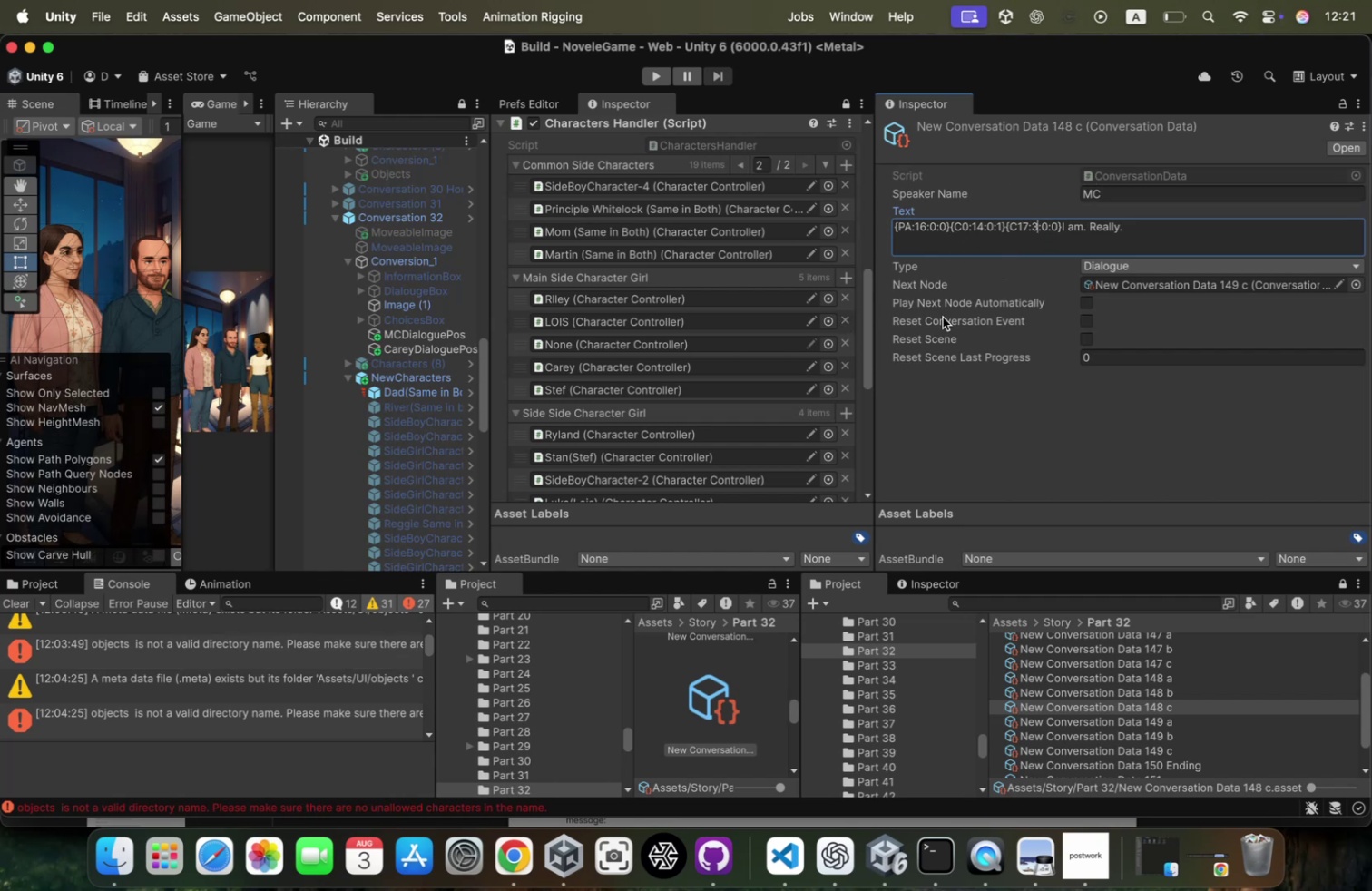 
left_click_drag(start_coordinate=[1062, 227], to_coordinate=[845, 229])
 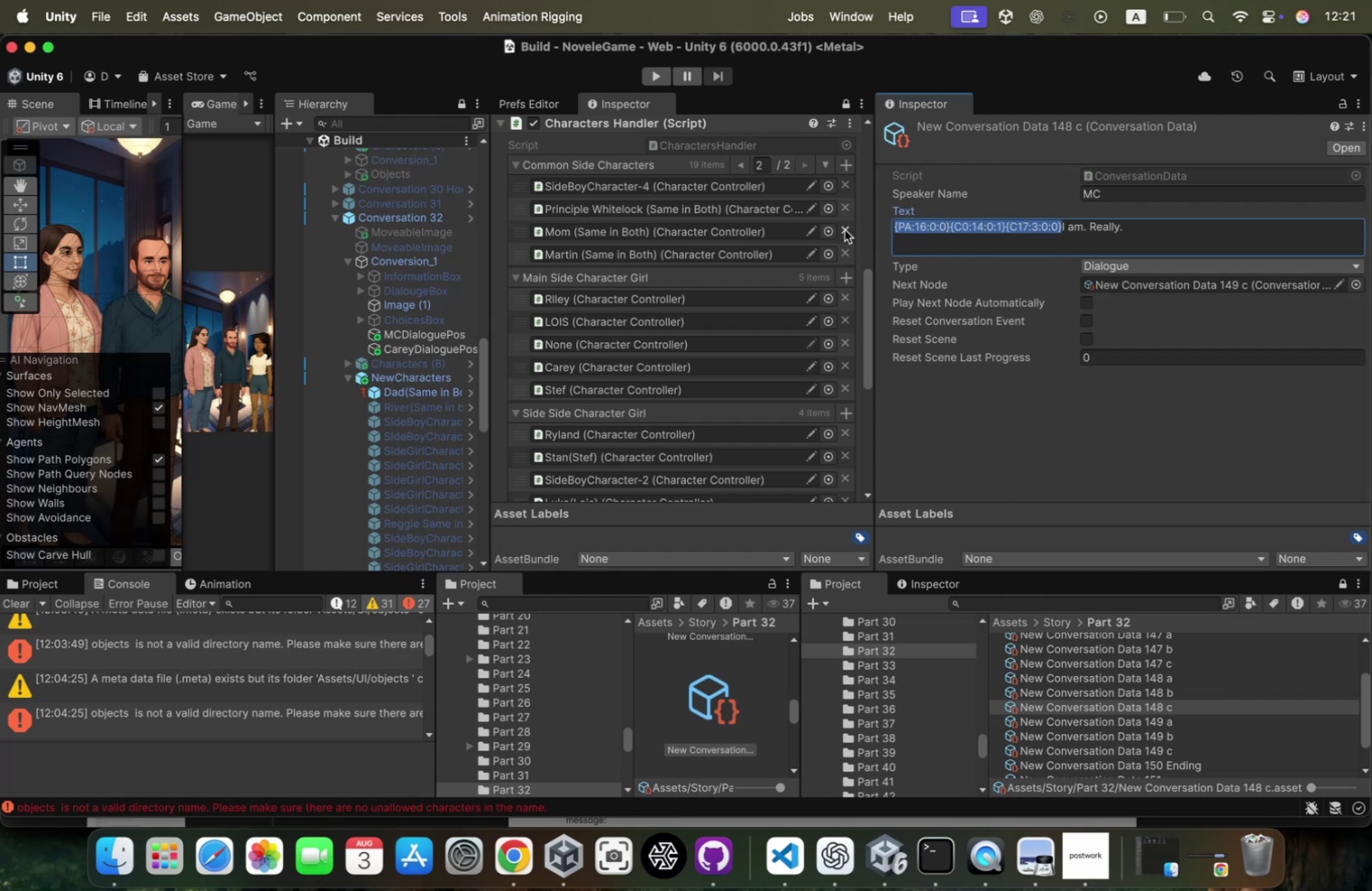 
key(Meta+CommandLeft)
 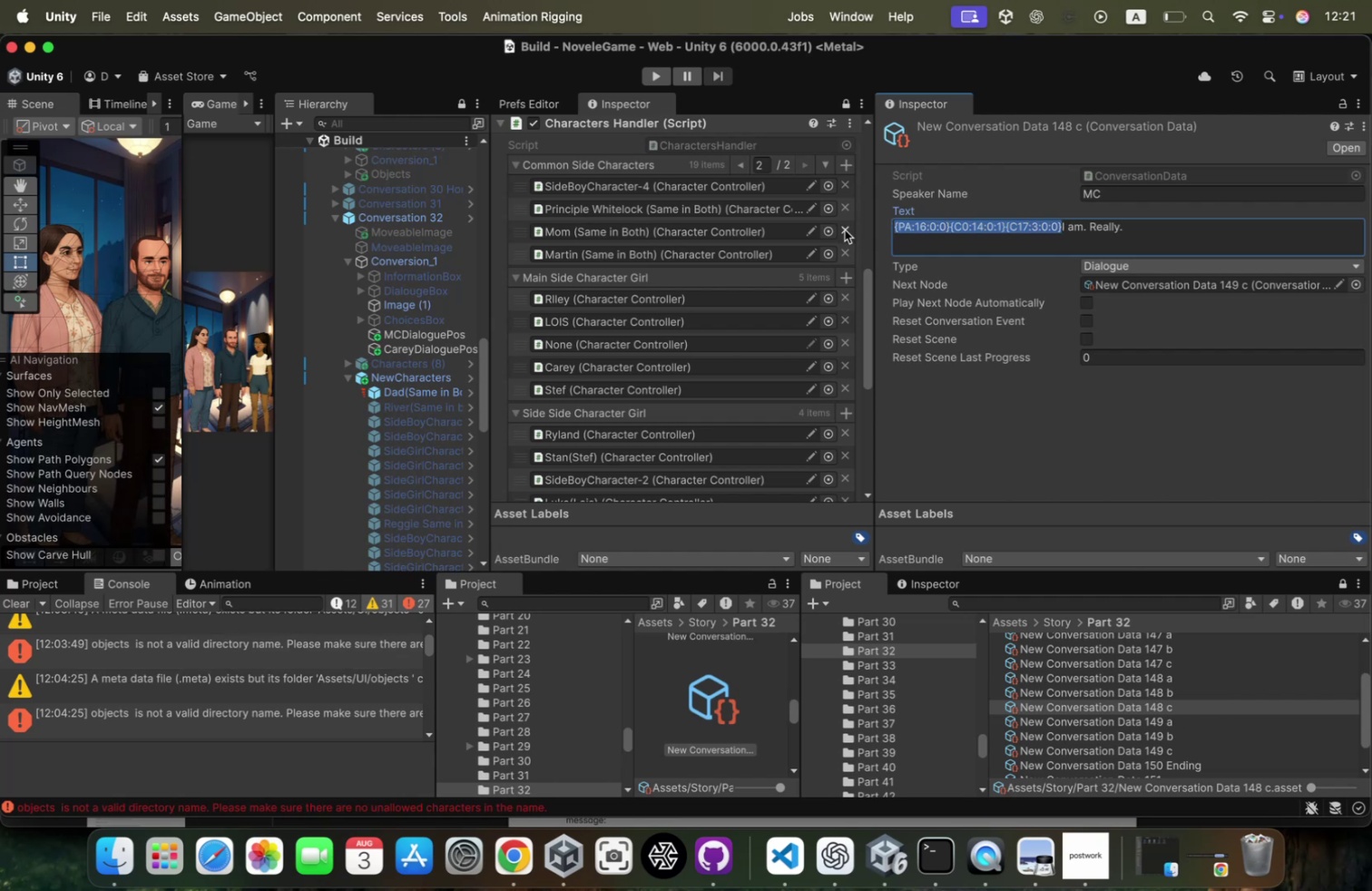 
key(Meta+C)
 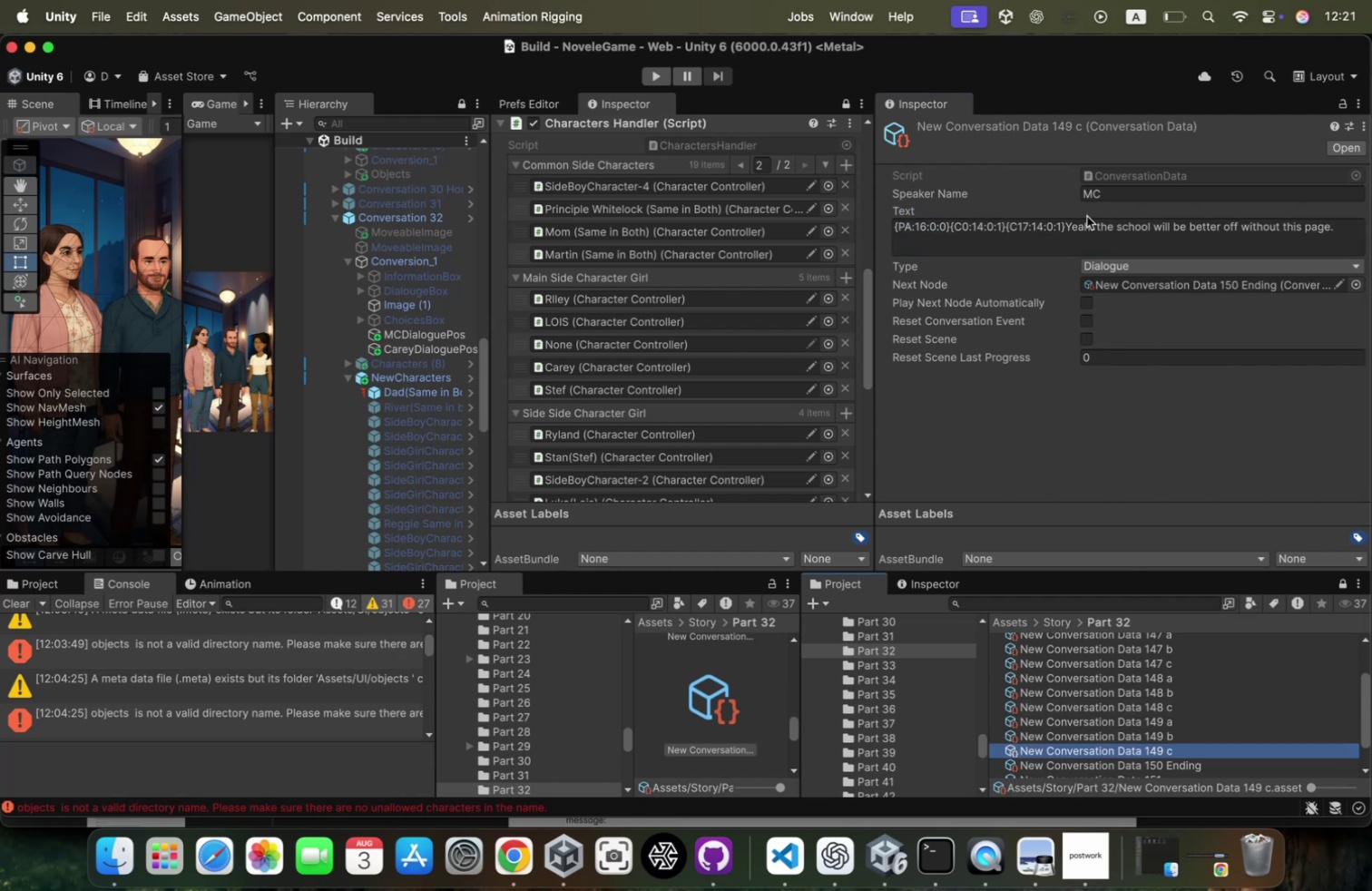 
key(Meta+CommandLeft)
 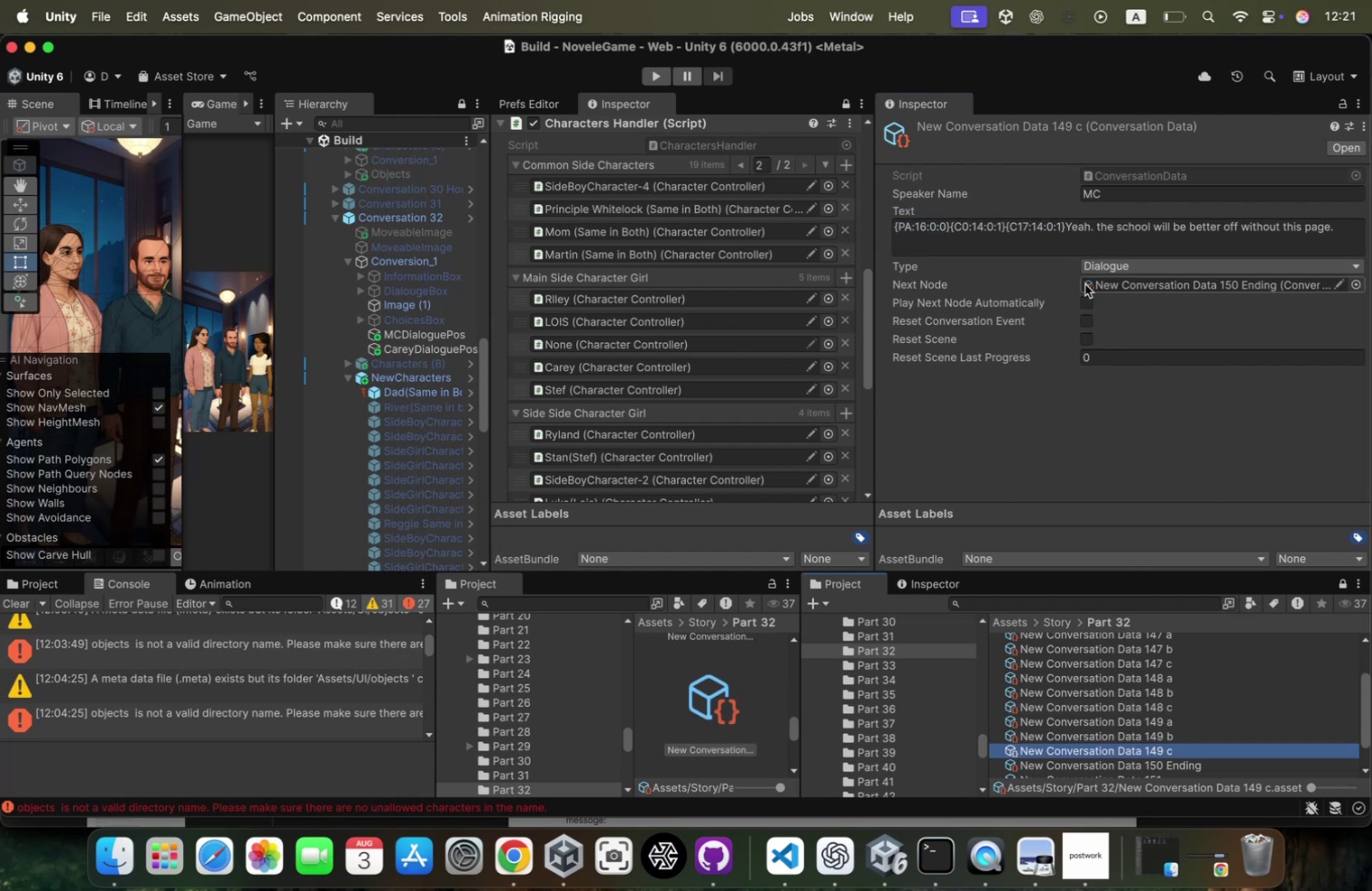 
key(Meta+Tab)
 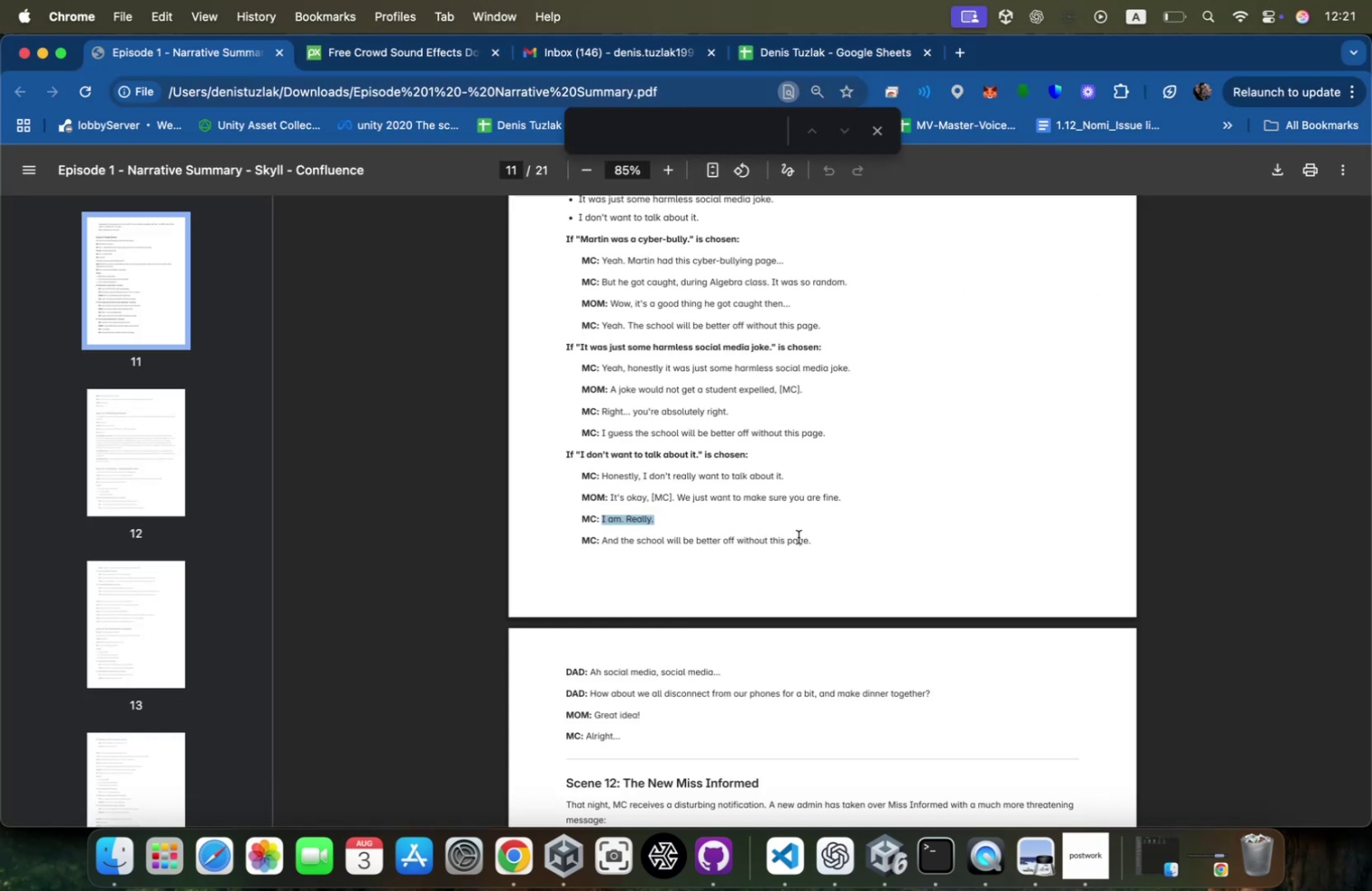 
left_click_drag(start_coordinate=[816, 539], to_coordinate=[604, 537])
 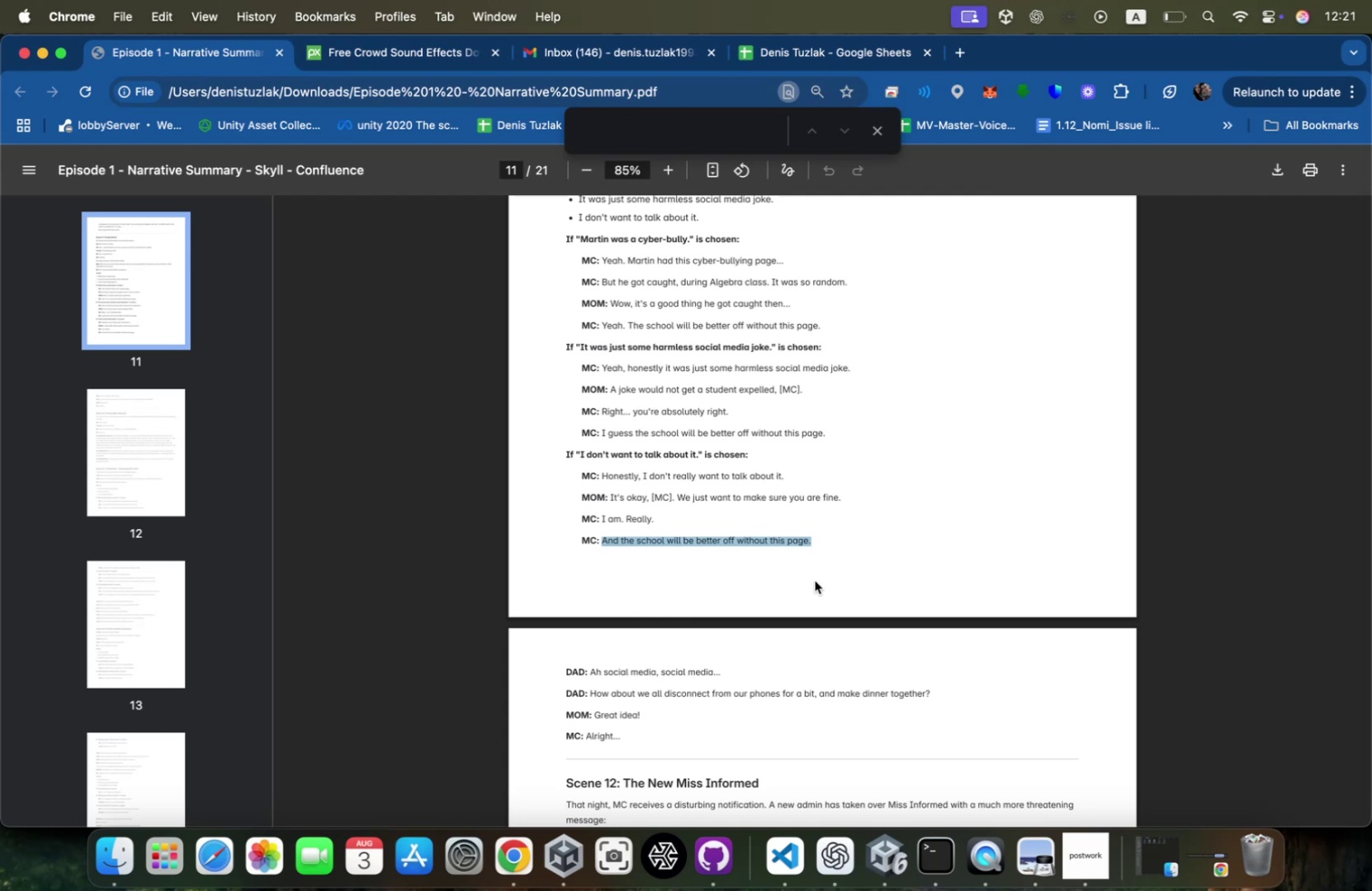 
key(Meta+CommandLeft)
 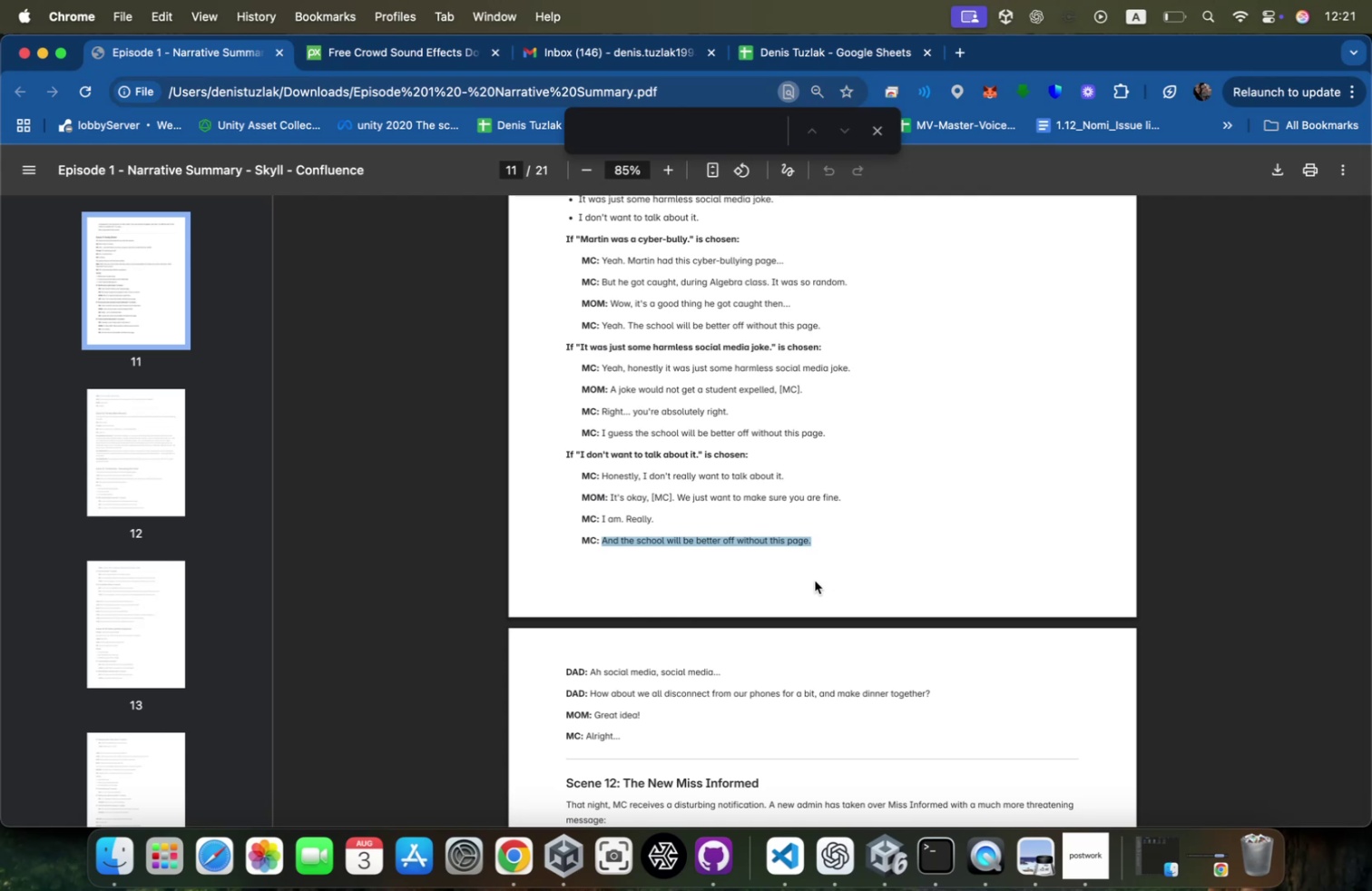 
key(Meta+C)
 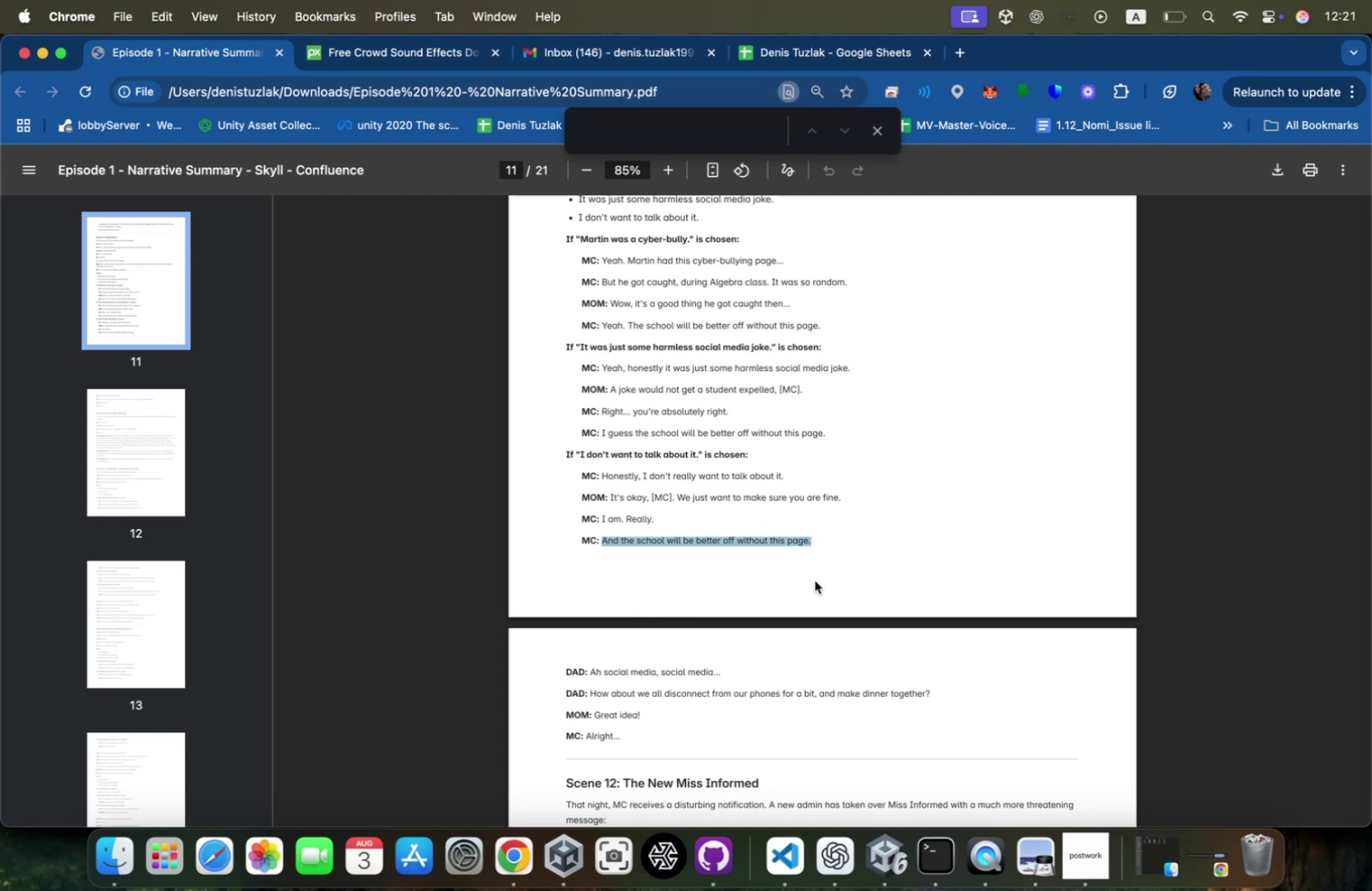 
key(Meta+CommandLeft)
 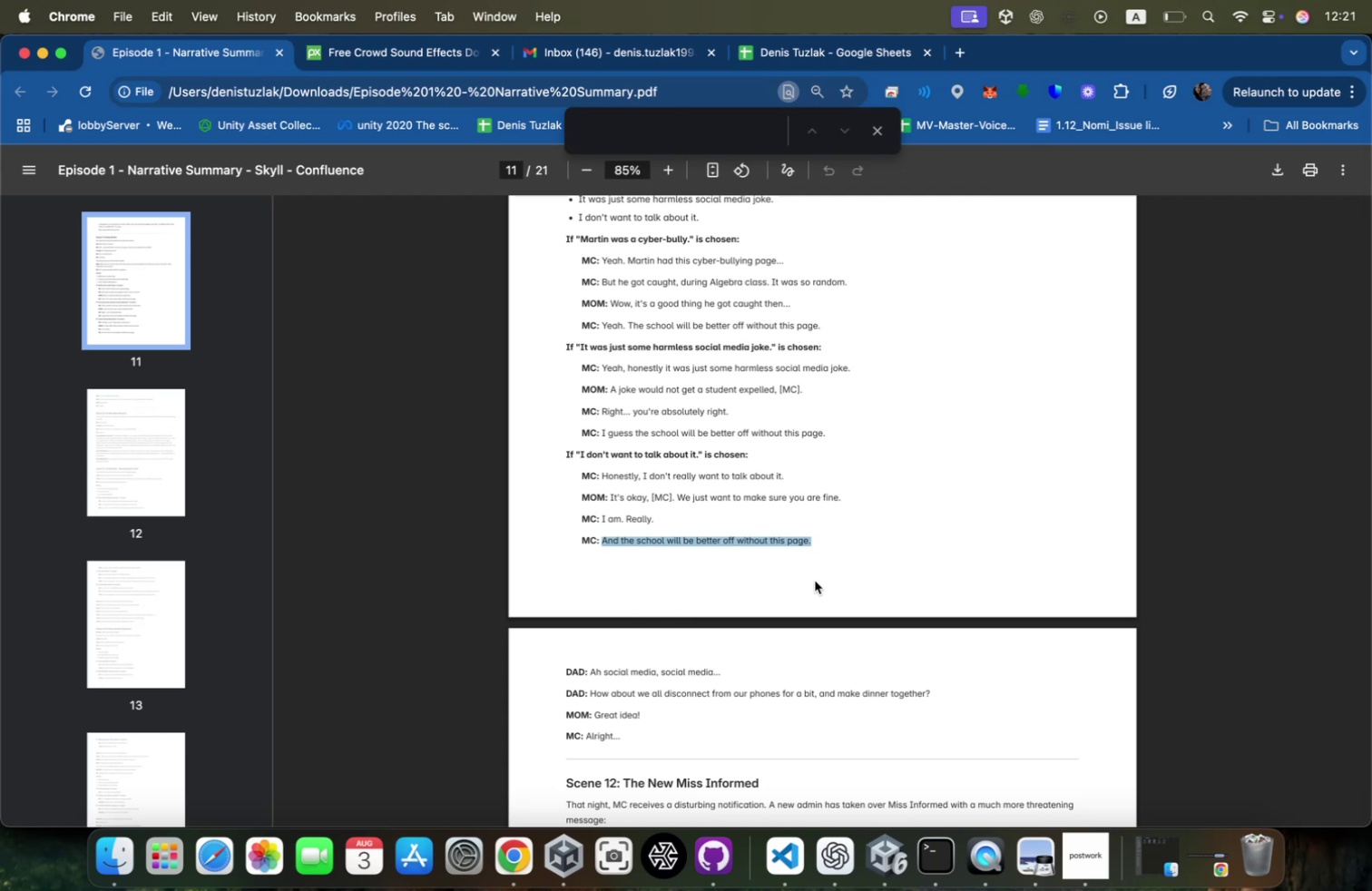 
key(Meta+Tab)
 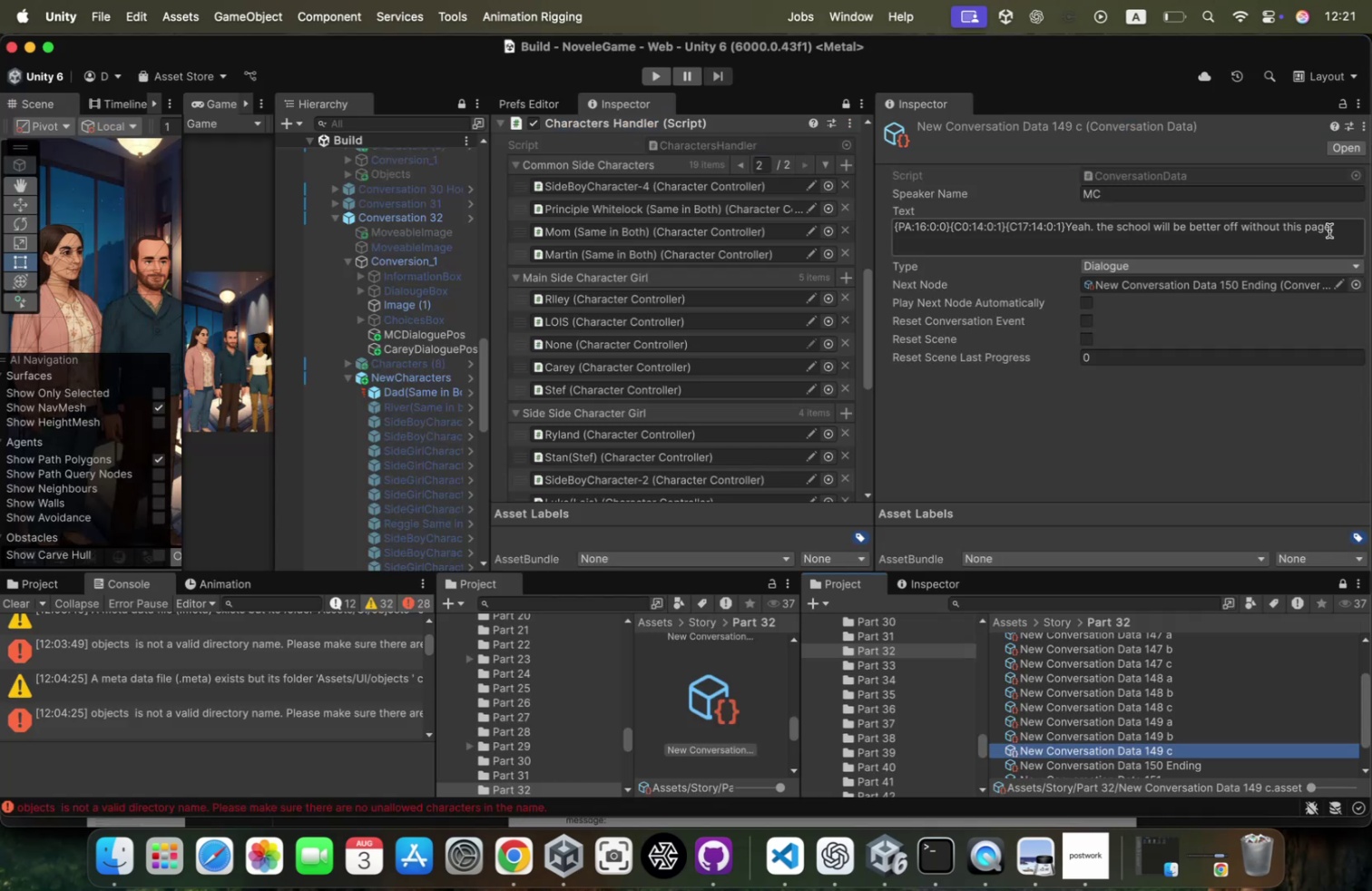 
left_click_drag(start_coordinate=[1339, 227], to_coordinate=[1070, 229])
 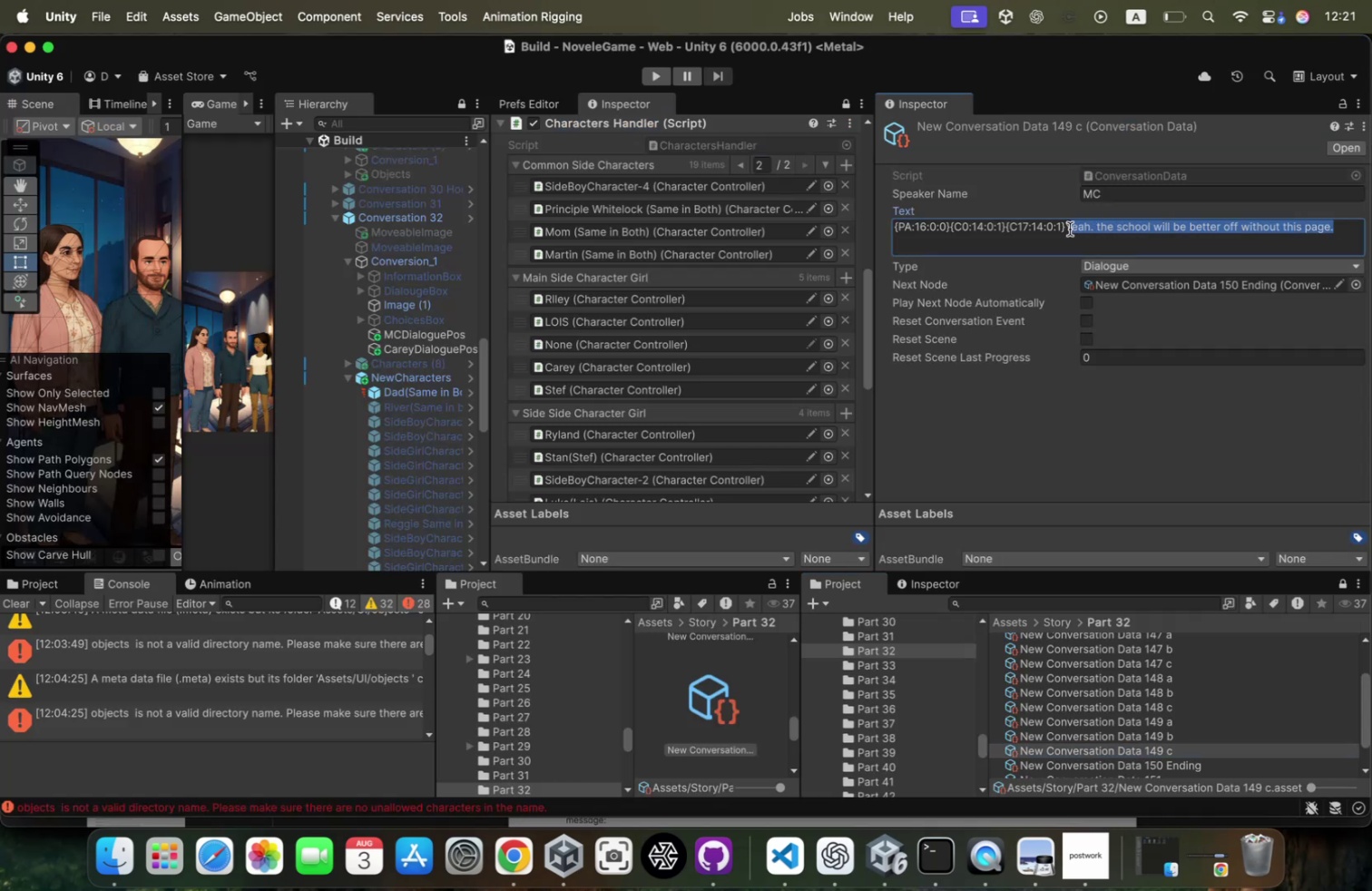 
key(Backspace)
 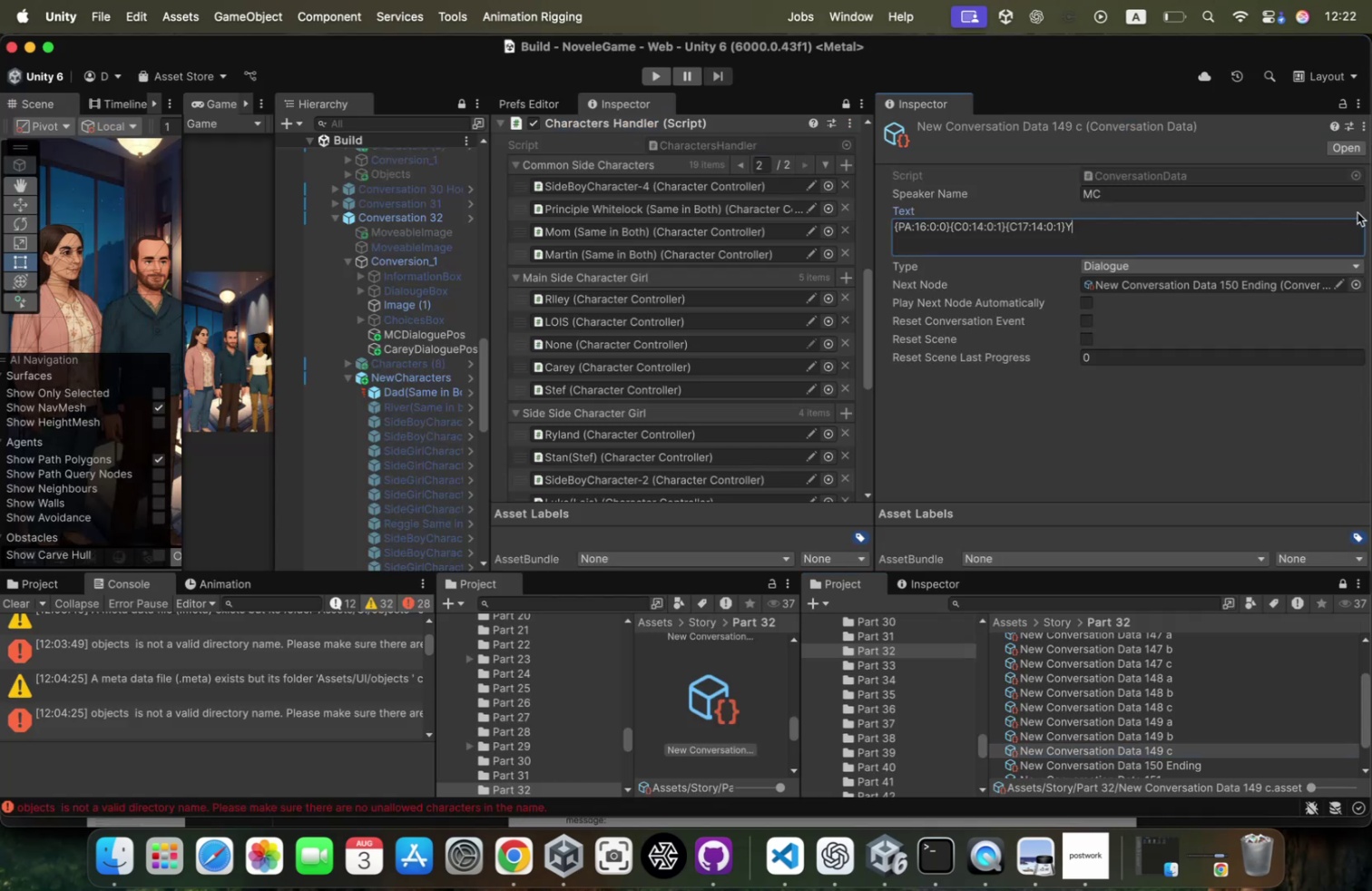 
key(Backspace)
 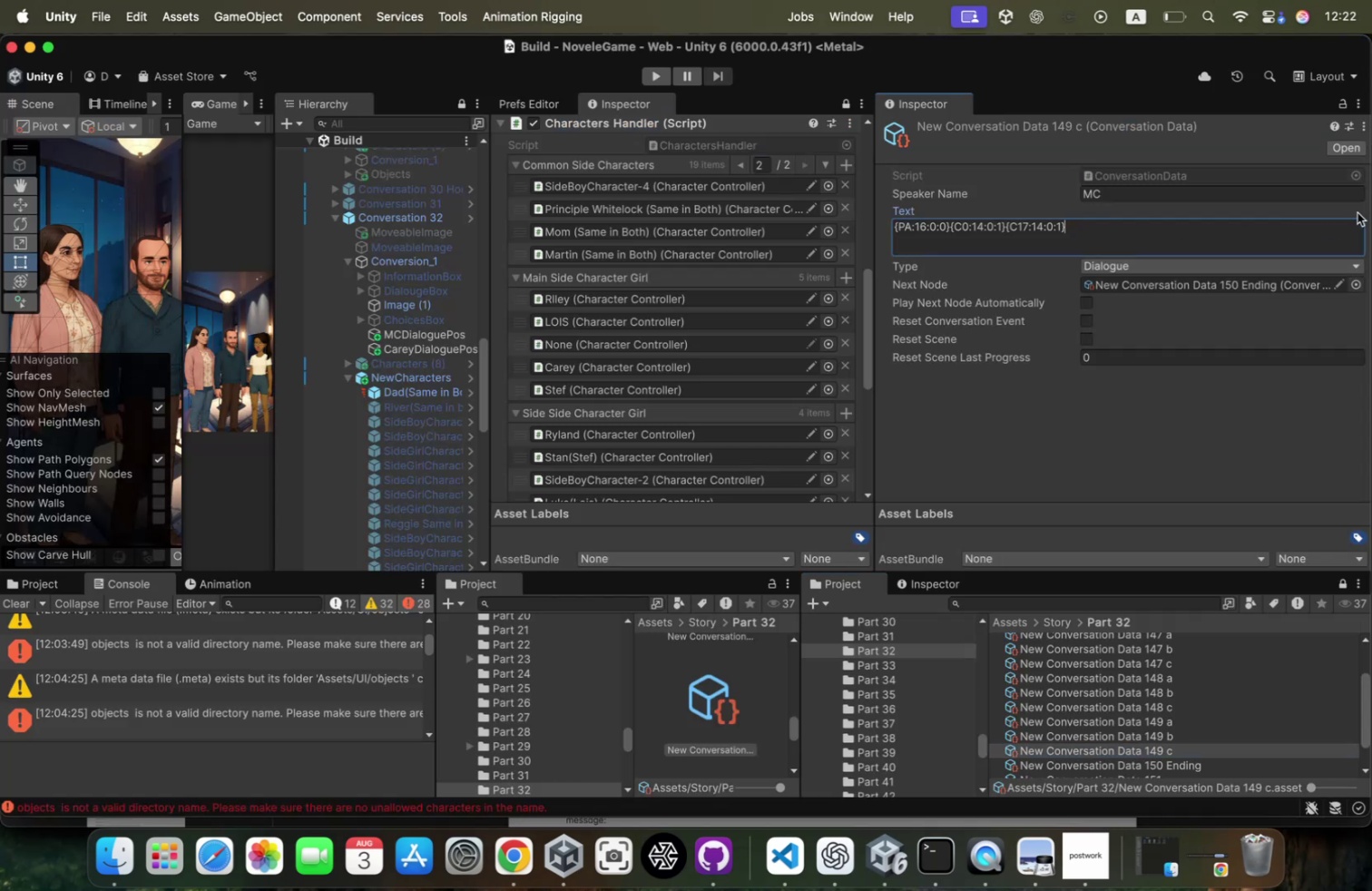 
key(Meta+CommandLeft)
 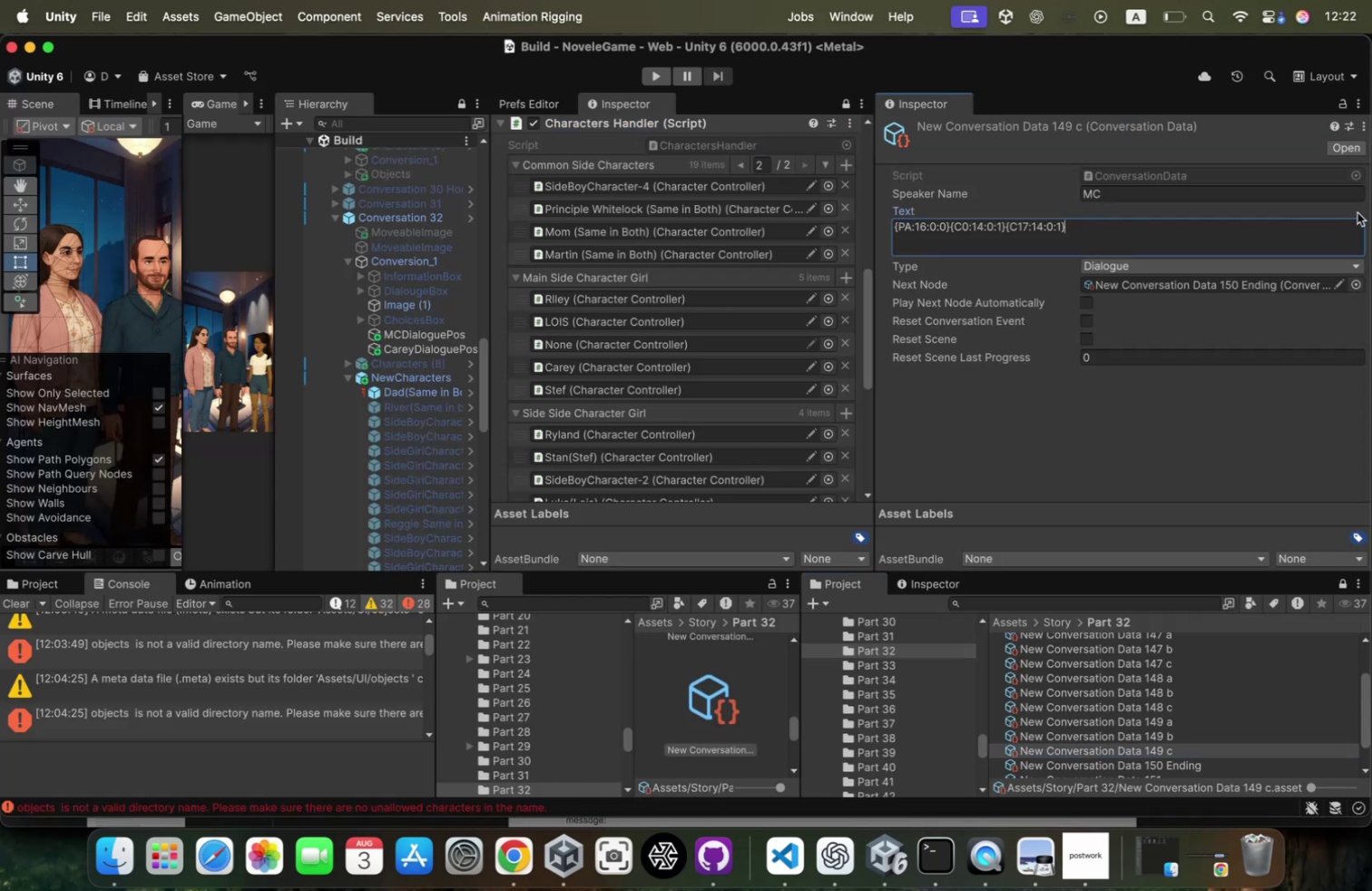 
key(Meta+V)
 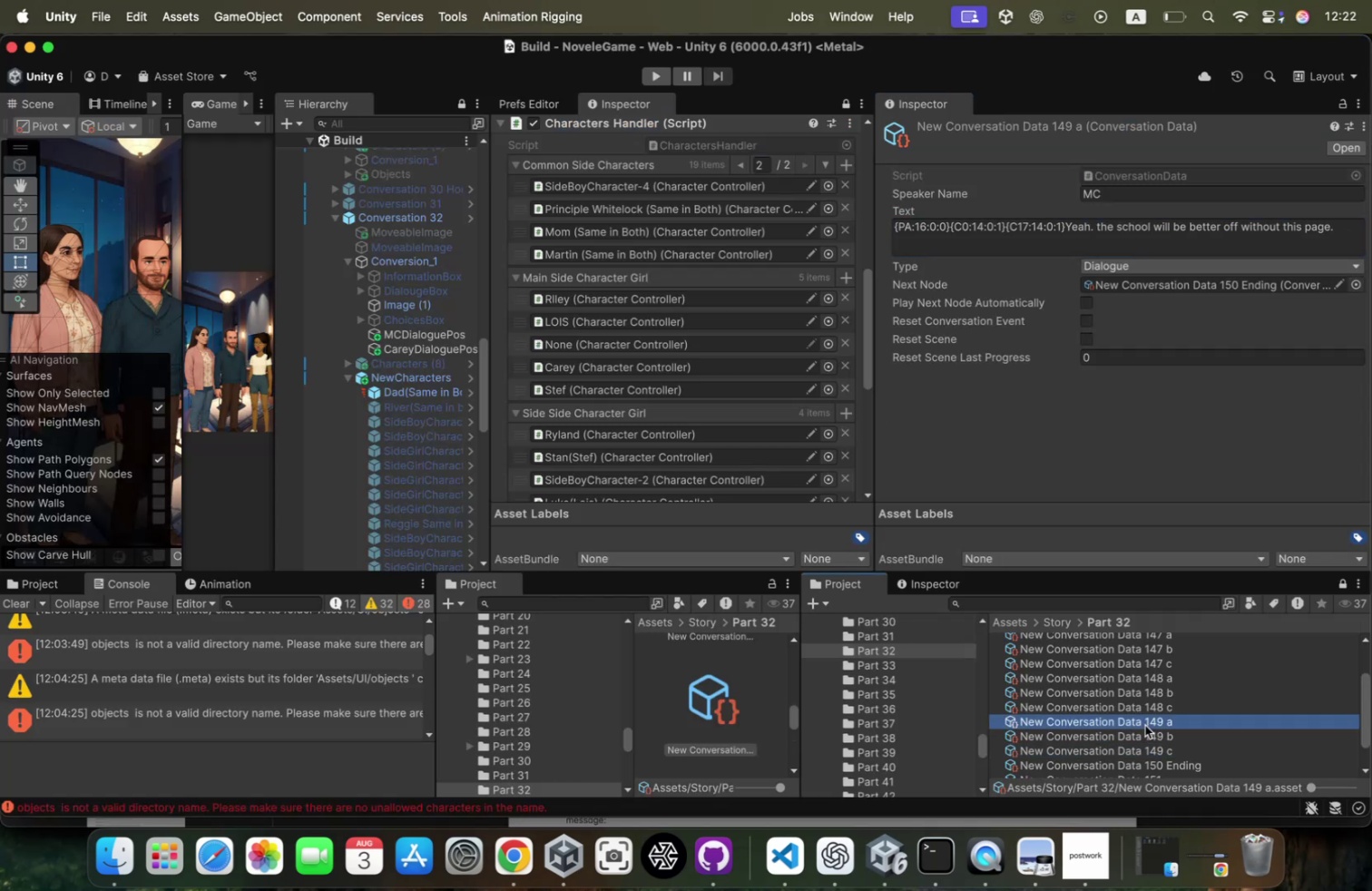 
left_click([1152, 708])
 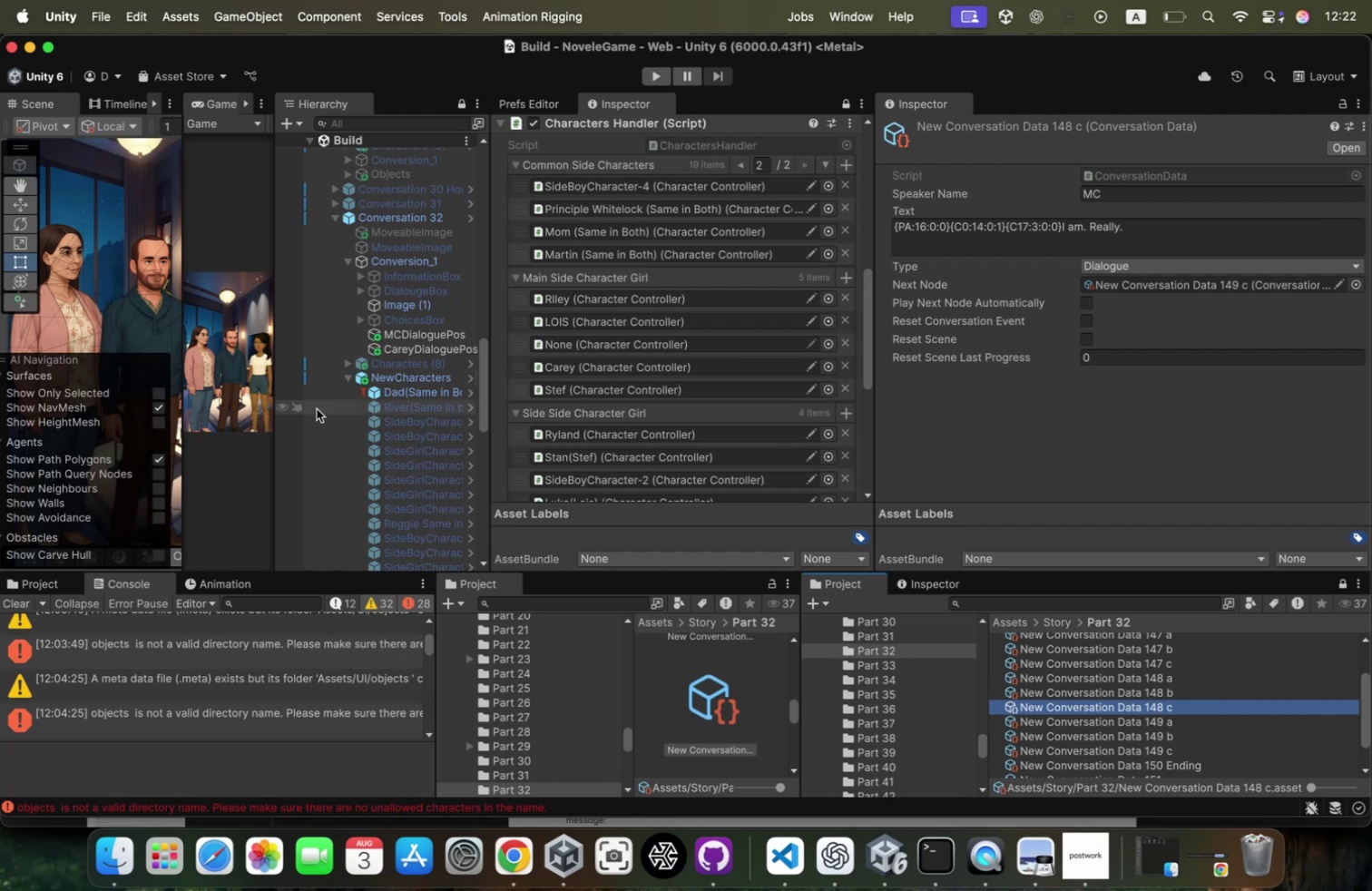 
scroll: coordinate [1099, 656], scroll_direction: up, amount: 76.0
 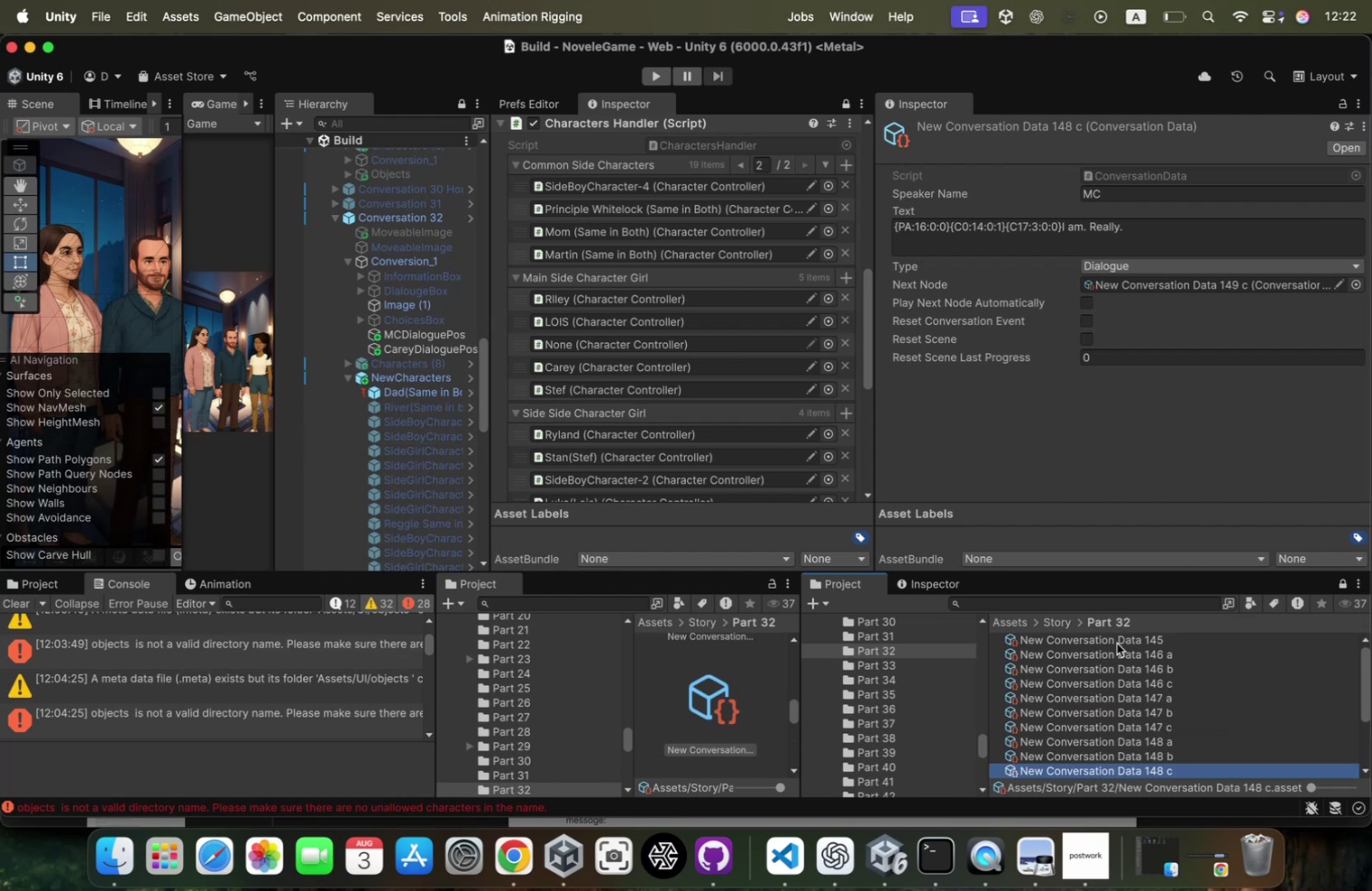 
left_click([1117, 642])
 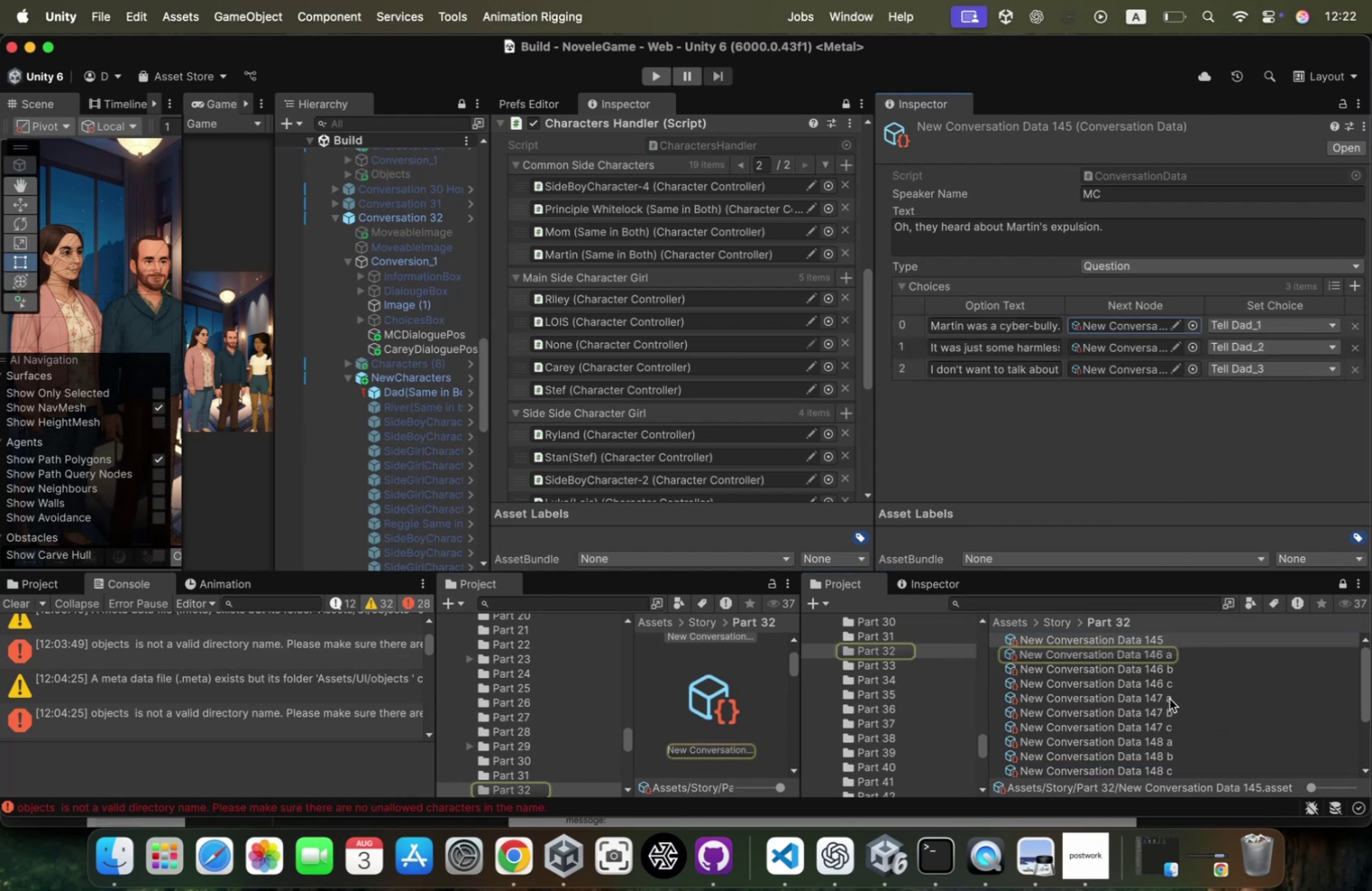 
wait(6.11)
 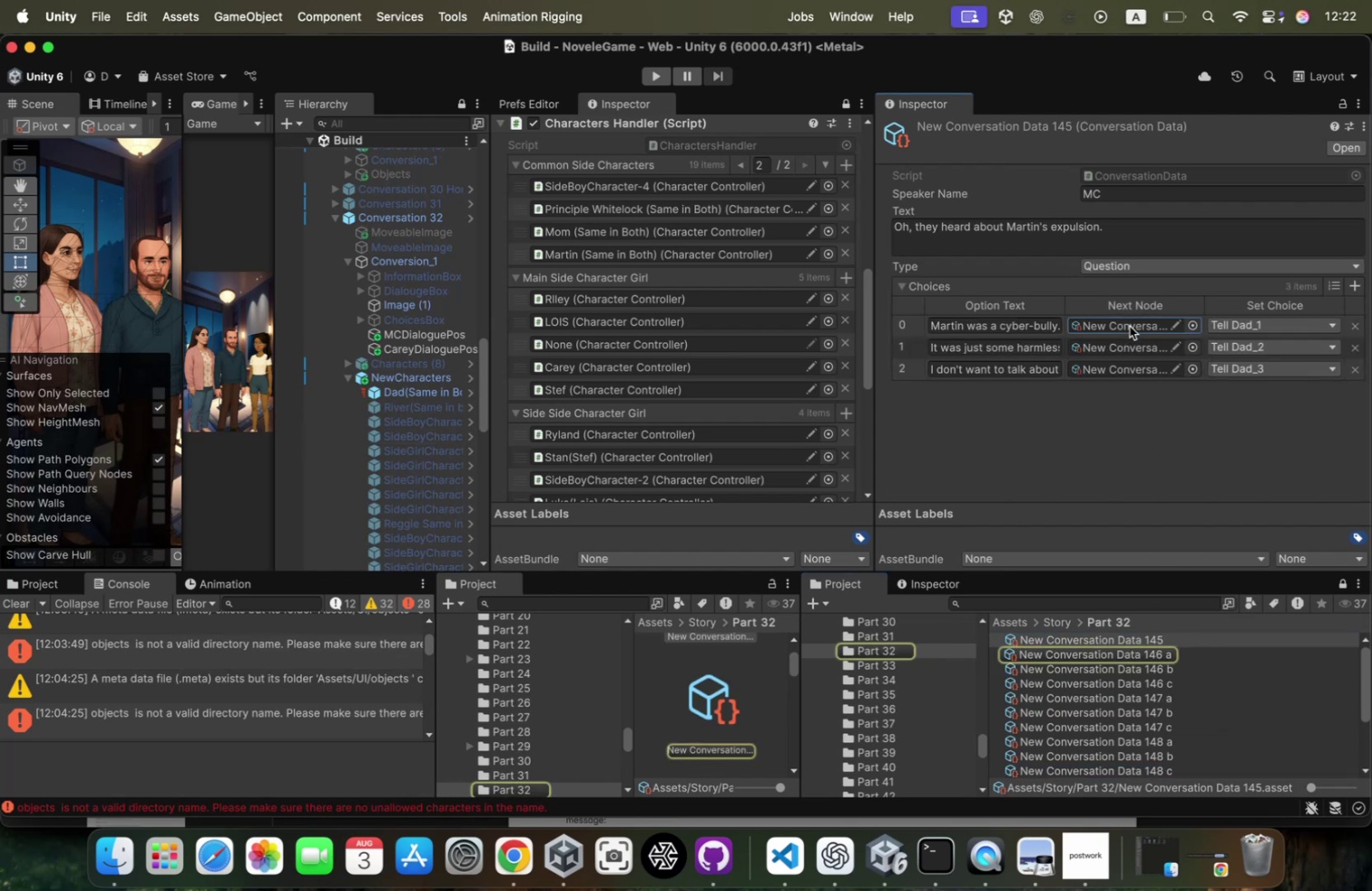 
left_click_drag(start_coordinate=[1166, 697], to_coordinate=[1270, 430])
 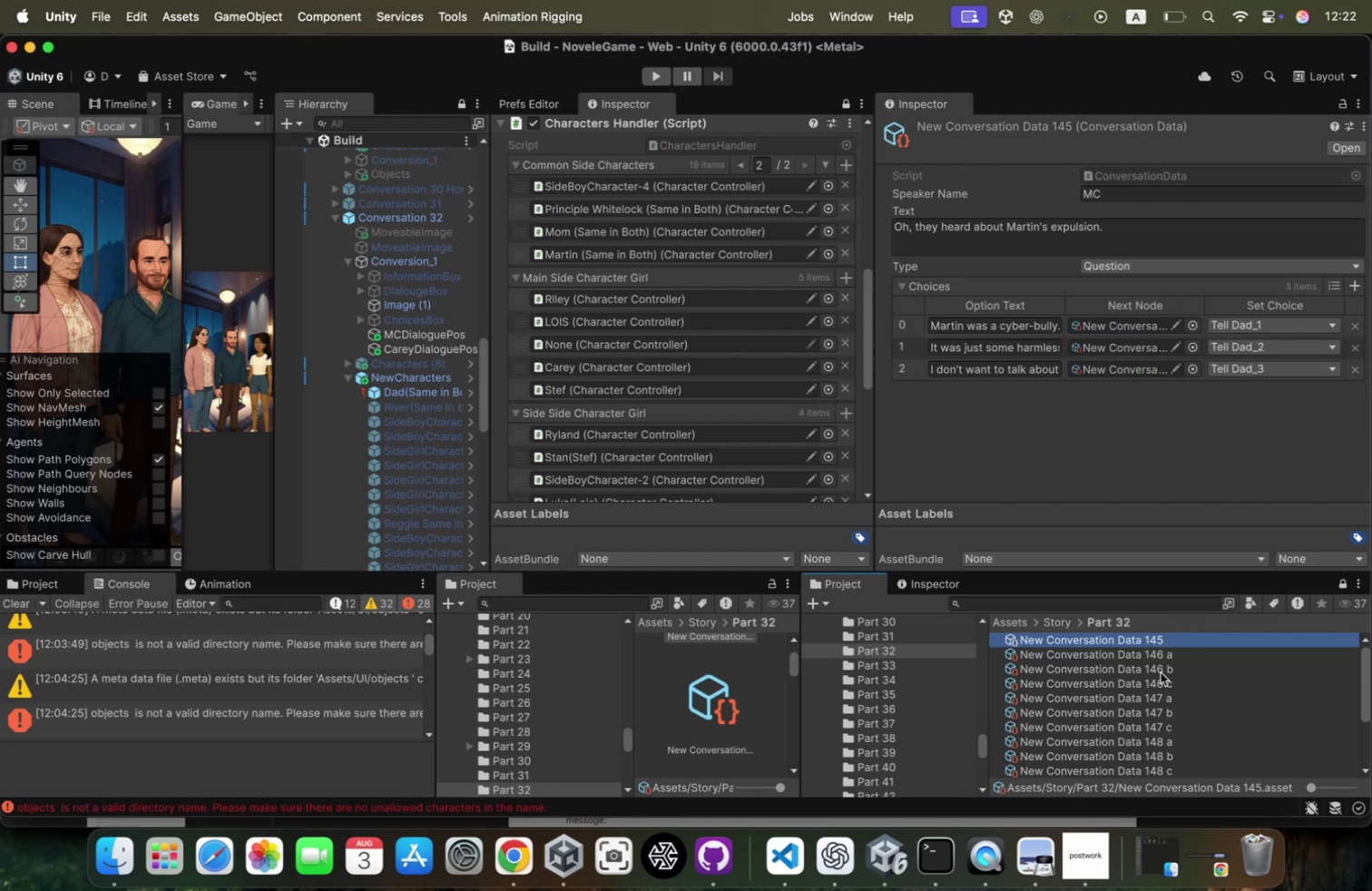 
left_click_drag(start_coordinate=[1159, 670], to_coordinate=[1147, 341])
 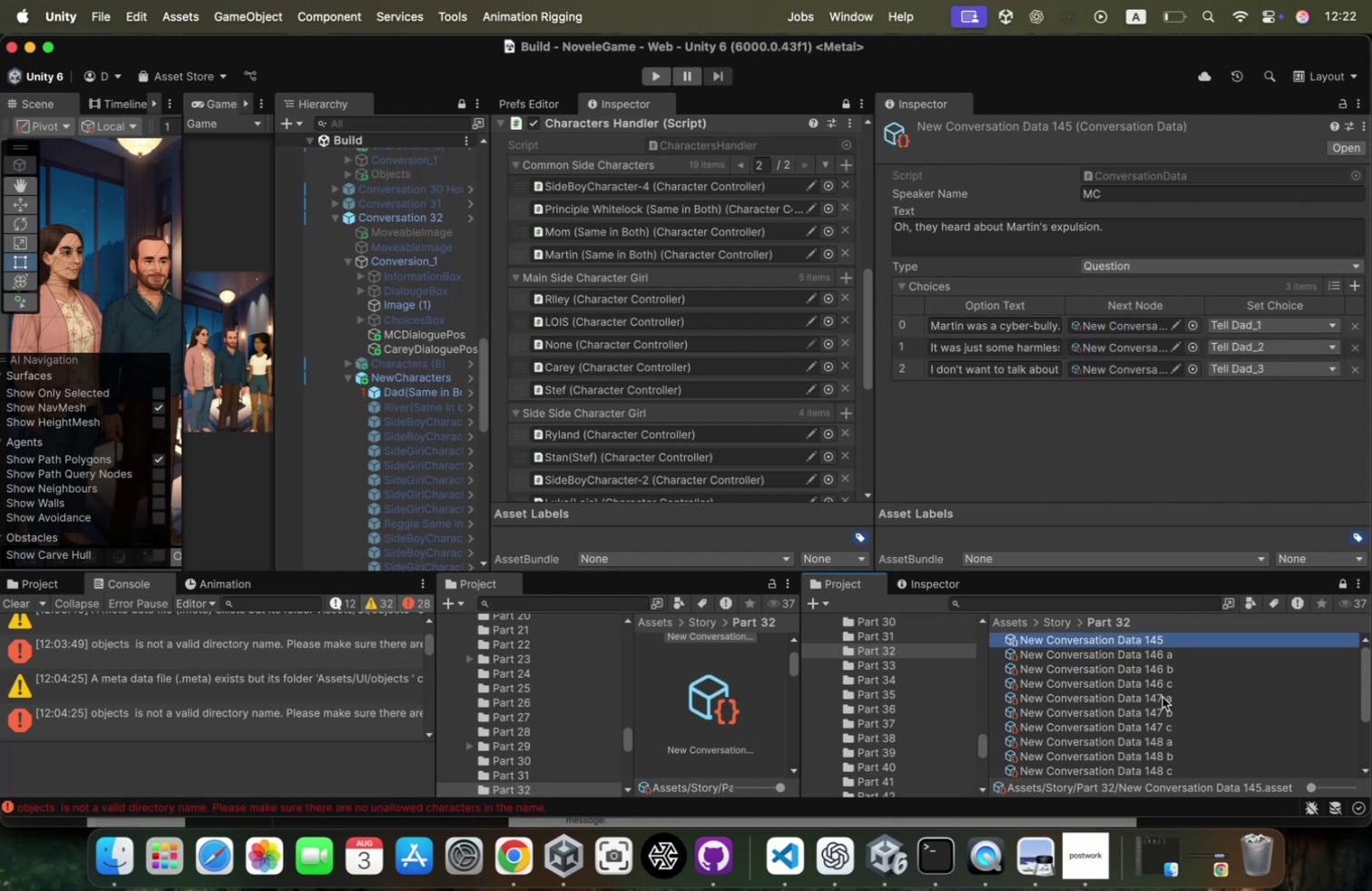 
left_click_drag(start_coordinate=[1165, 687], to_coordinate=[1148, 371])
 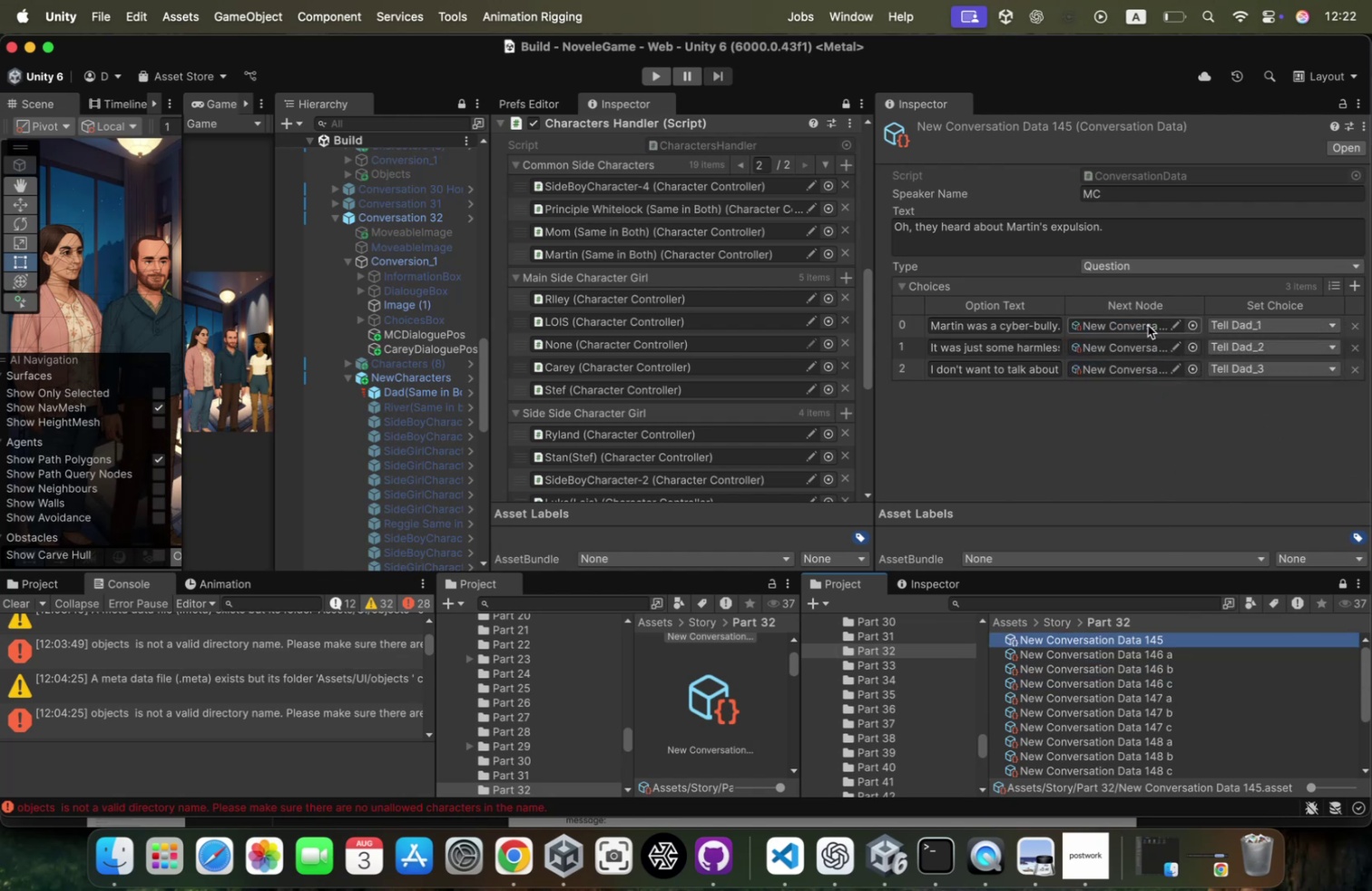 
left_click([1148, 326])
 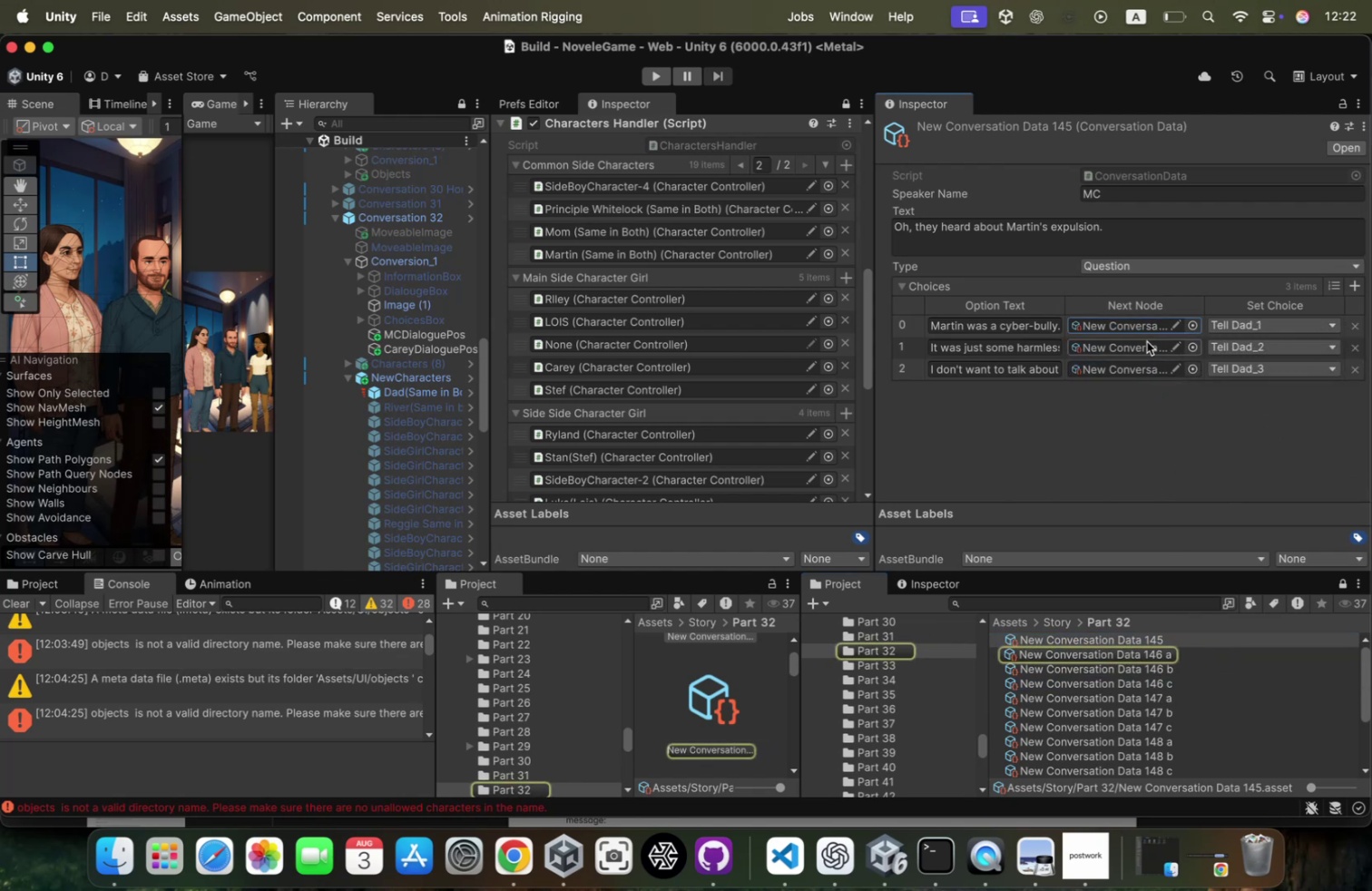 
left_click([1146, 344])
 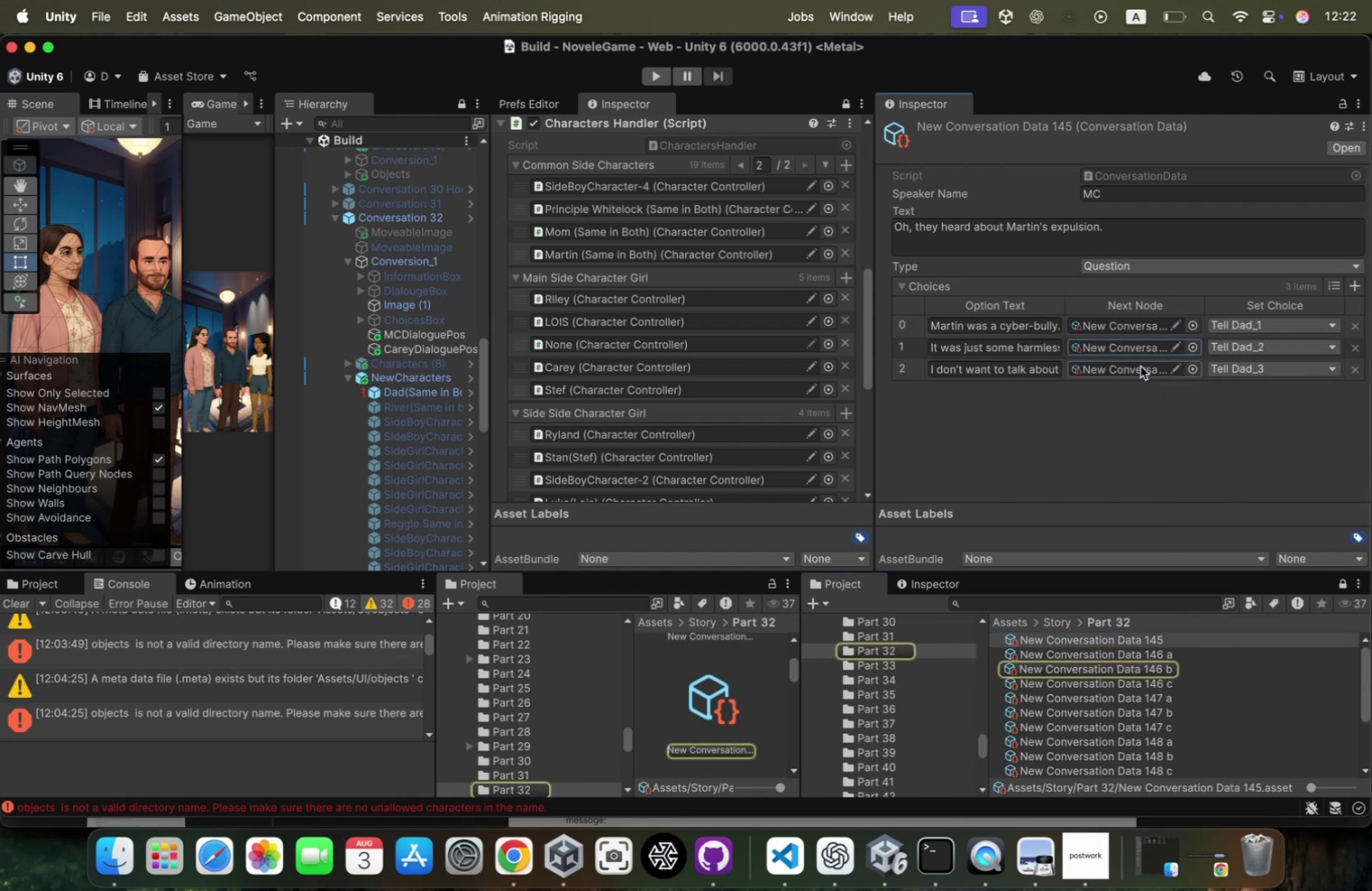 
left_click([1141, 366])
 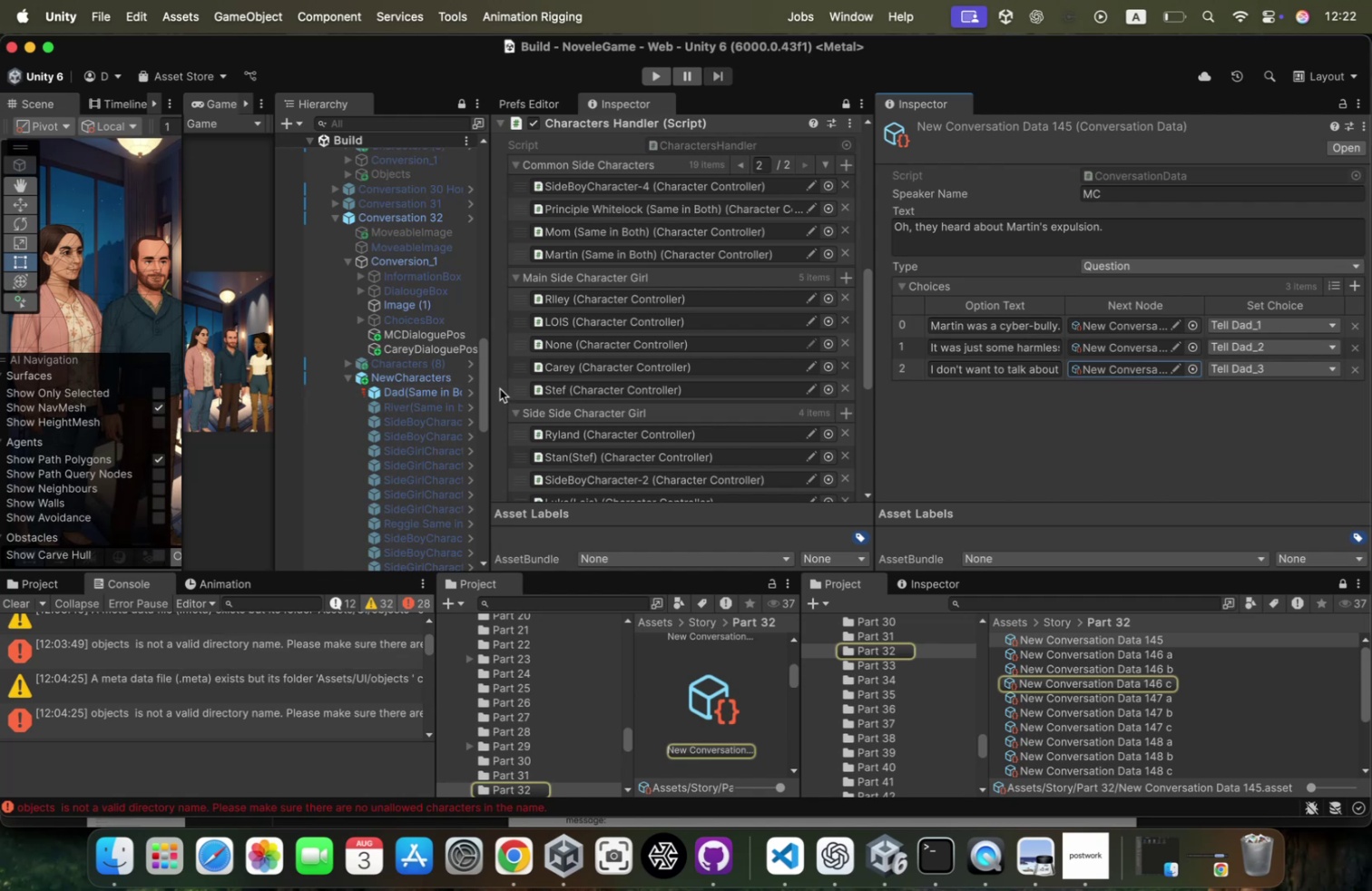 
left_click_drag(start_coordinate=[492, 380], to_coordinate=[752, 394])
 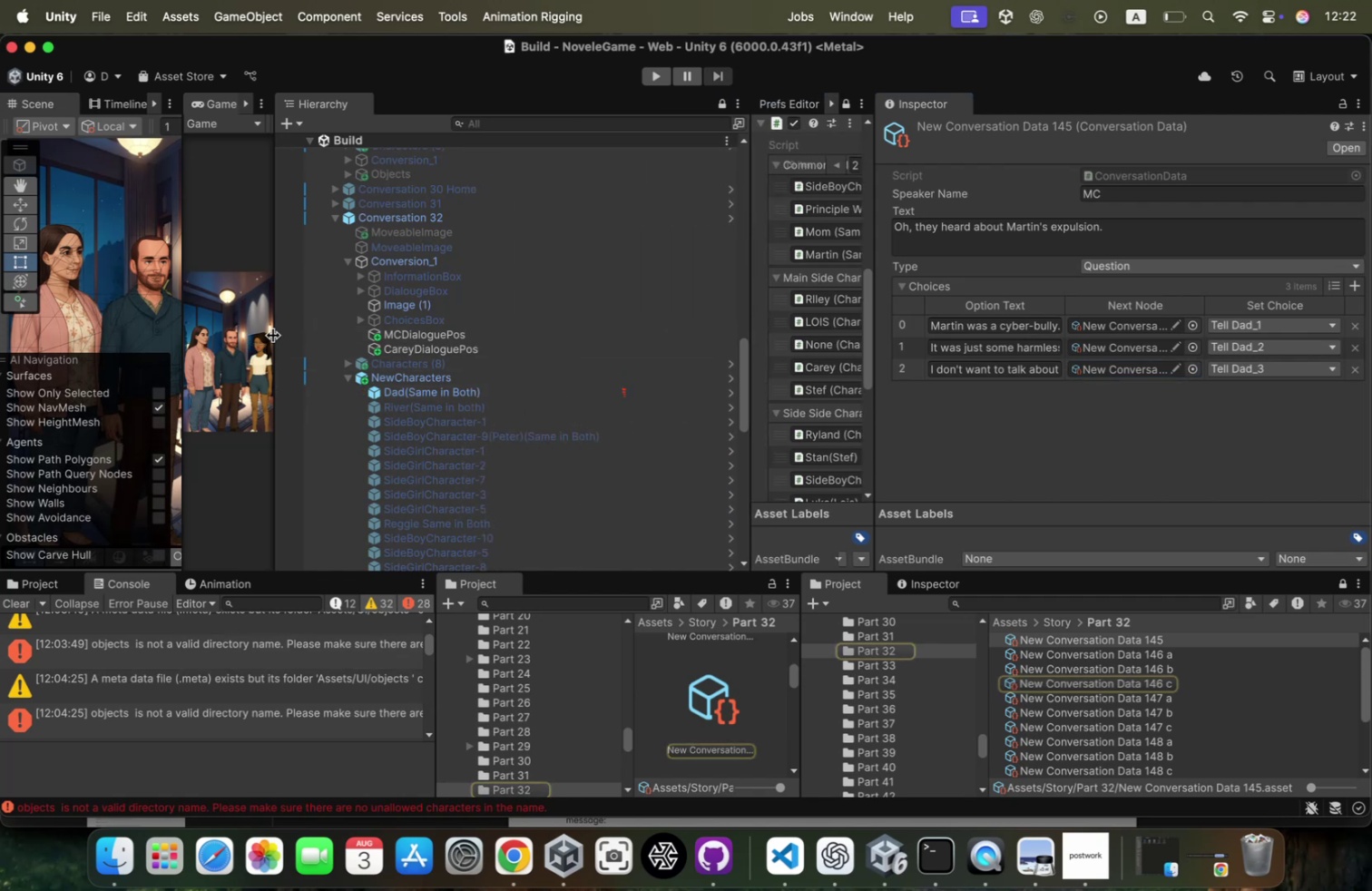 
left_click_drag(start_coordinate=[273, 334], to_coordinate=[456, 384])
 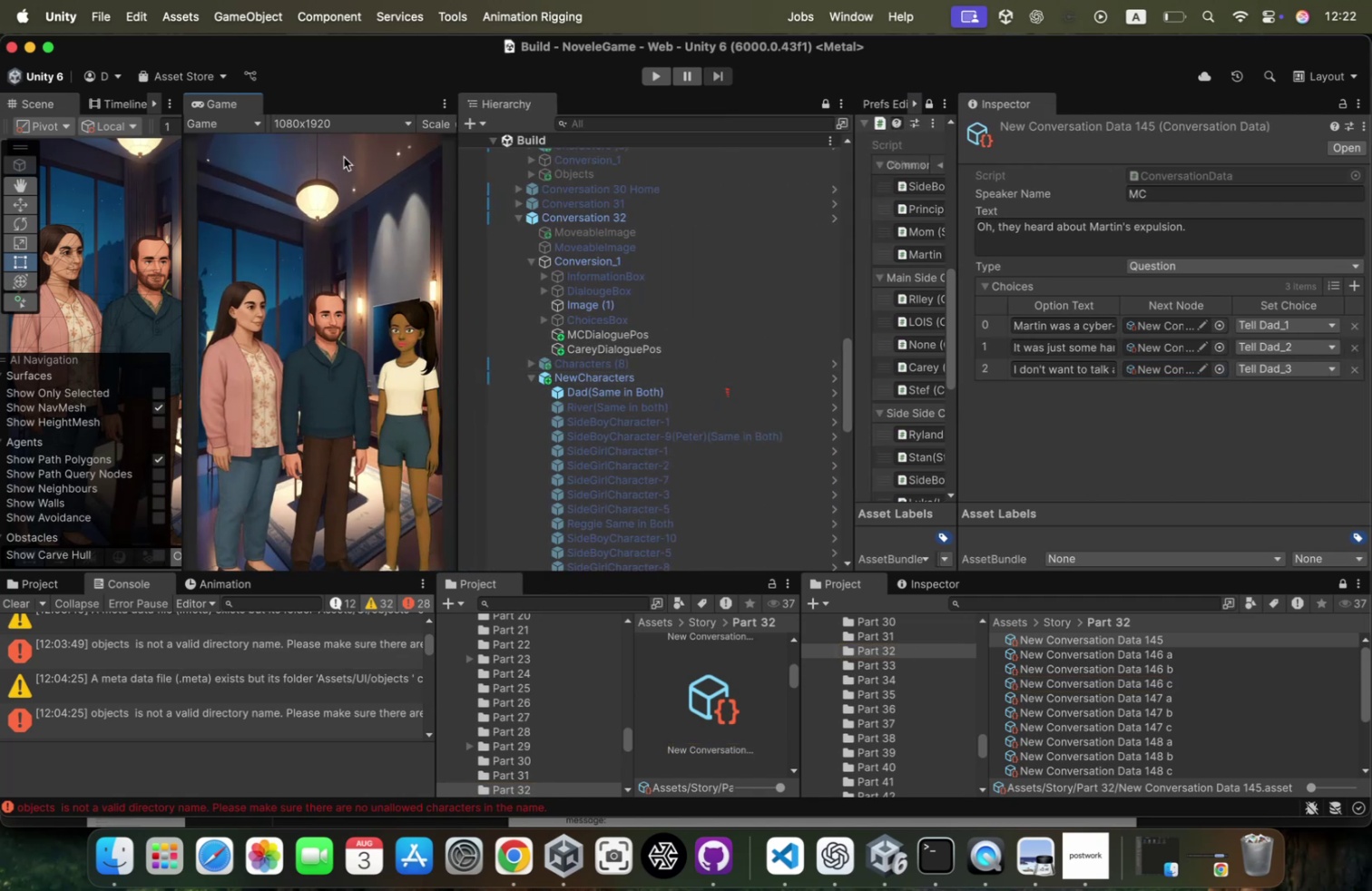 
scroll: coordinate [800, 222], scroll_direction: up, amount: 129.0
 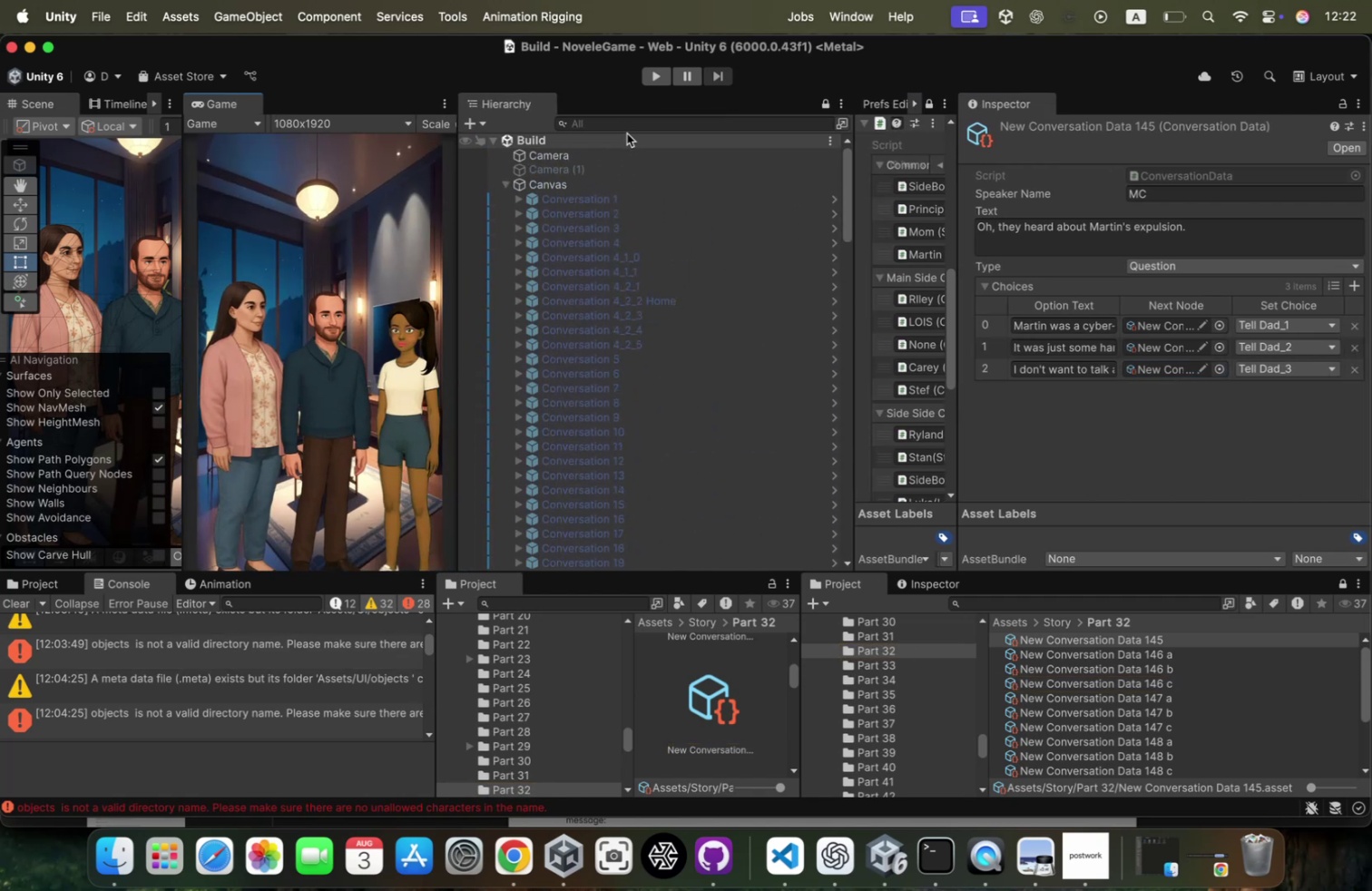 
right_click([627, 133])
 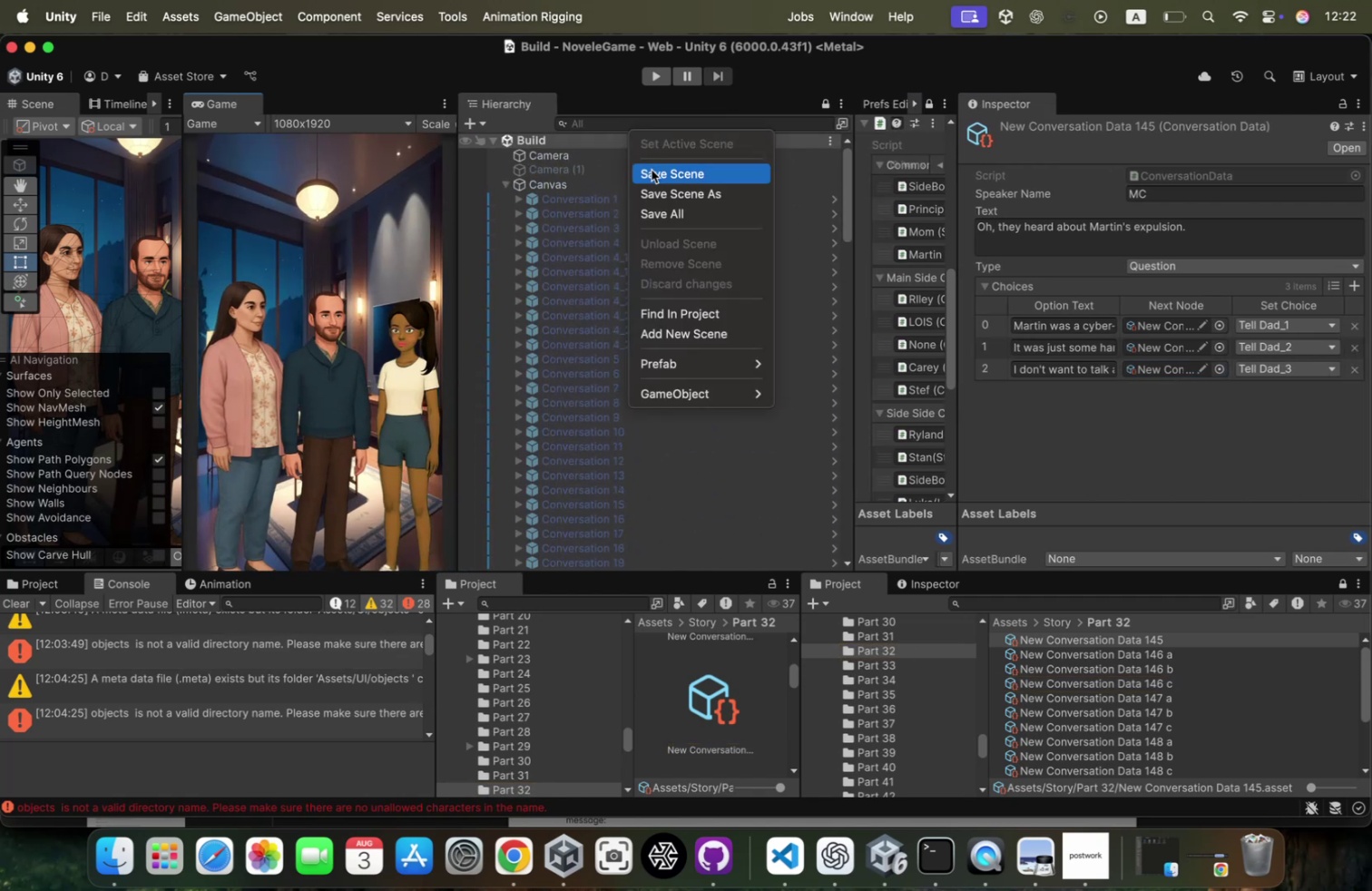 
left_click([652, 171])
 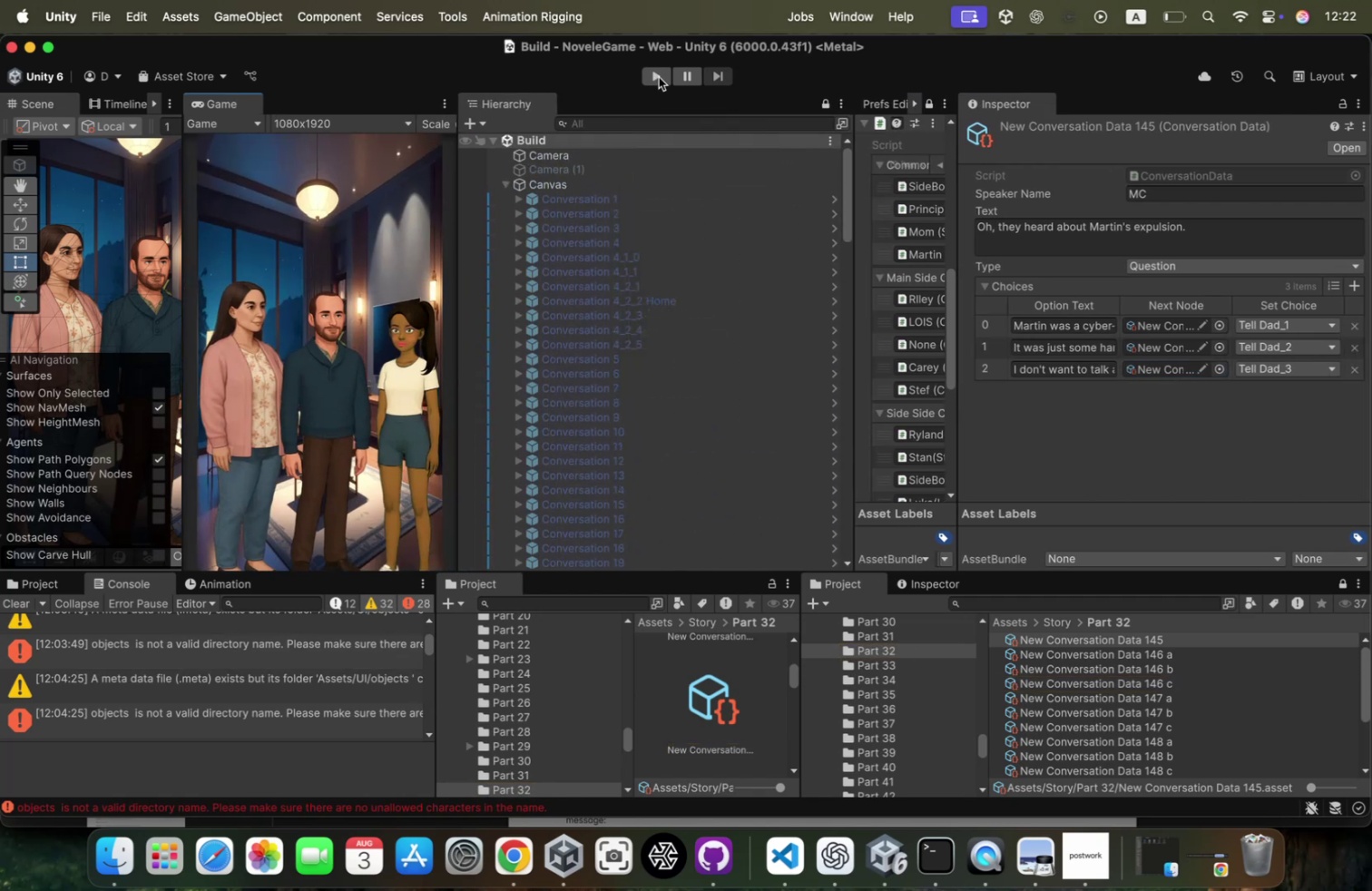 
left_click([659, 77])
 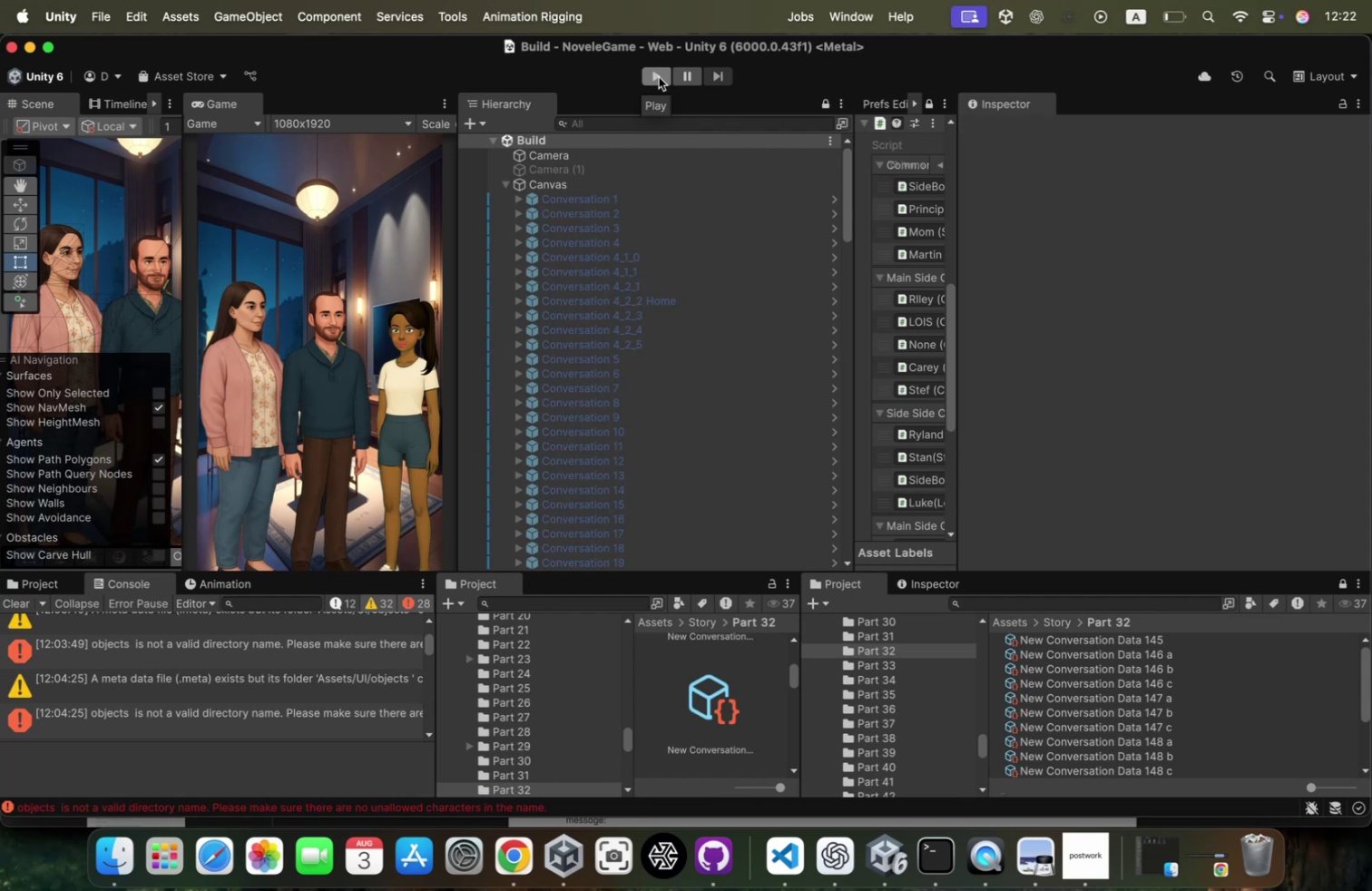 
wait(11.4)
 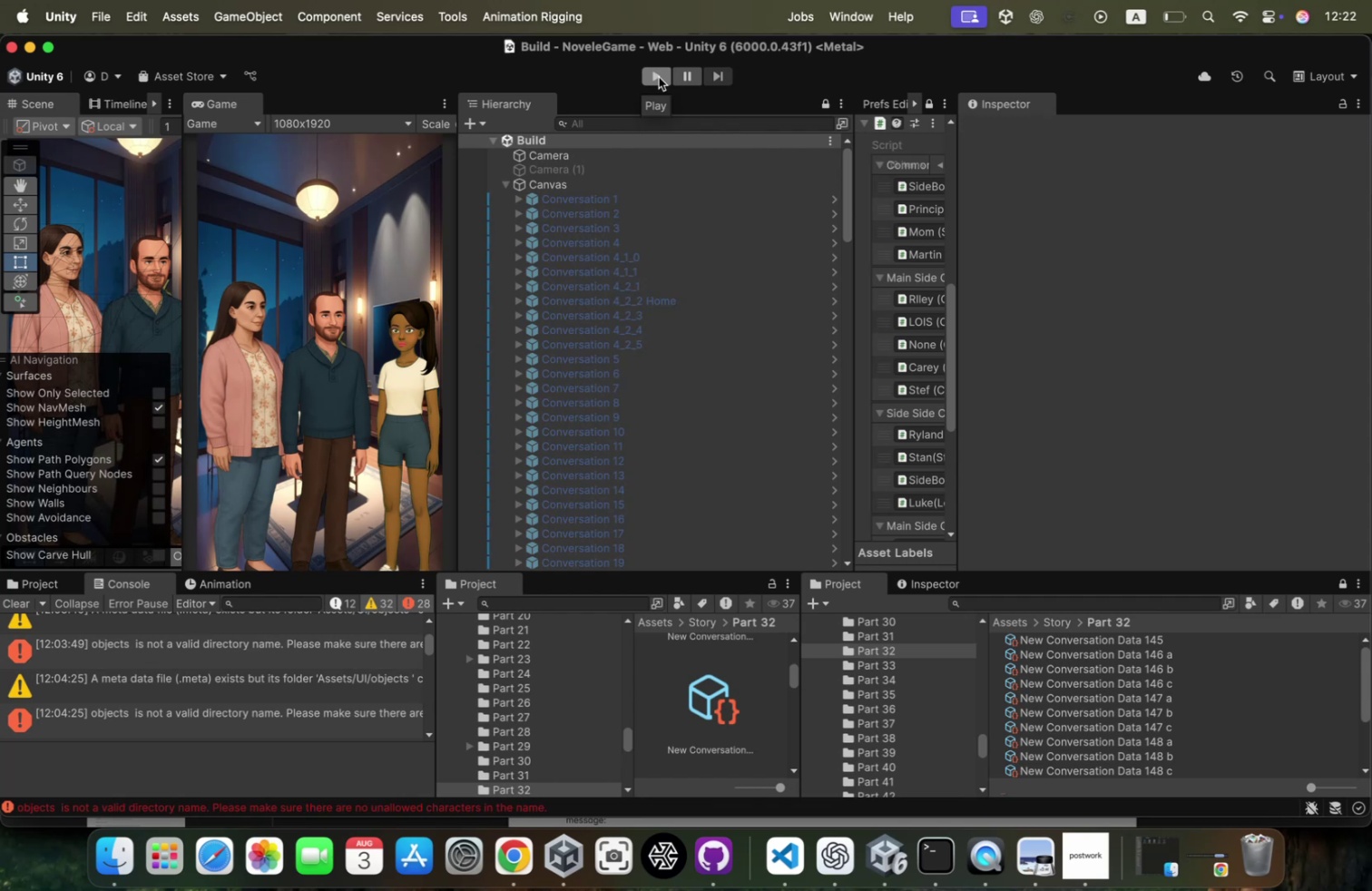 
left_click([657, 83])
 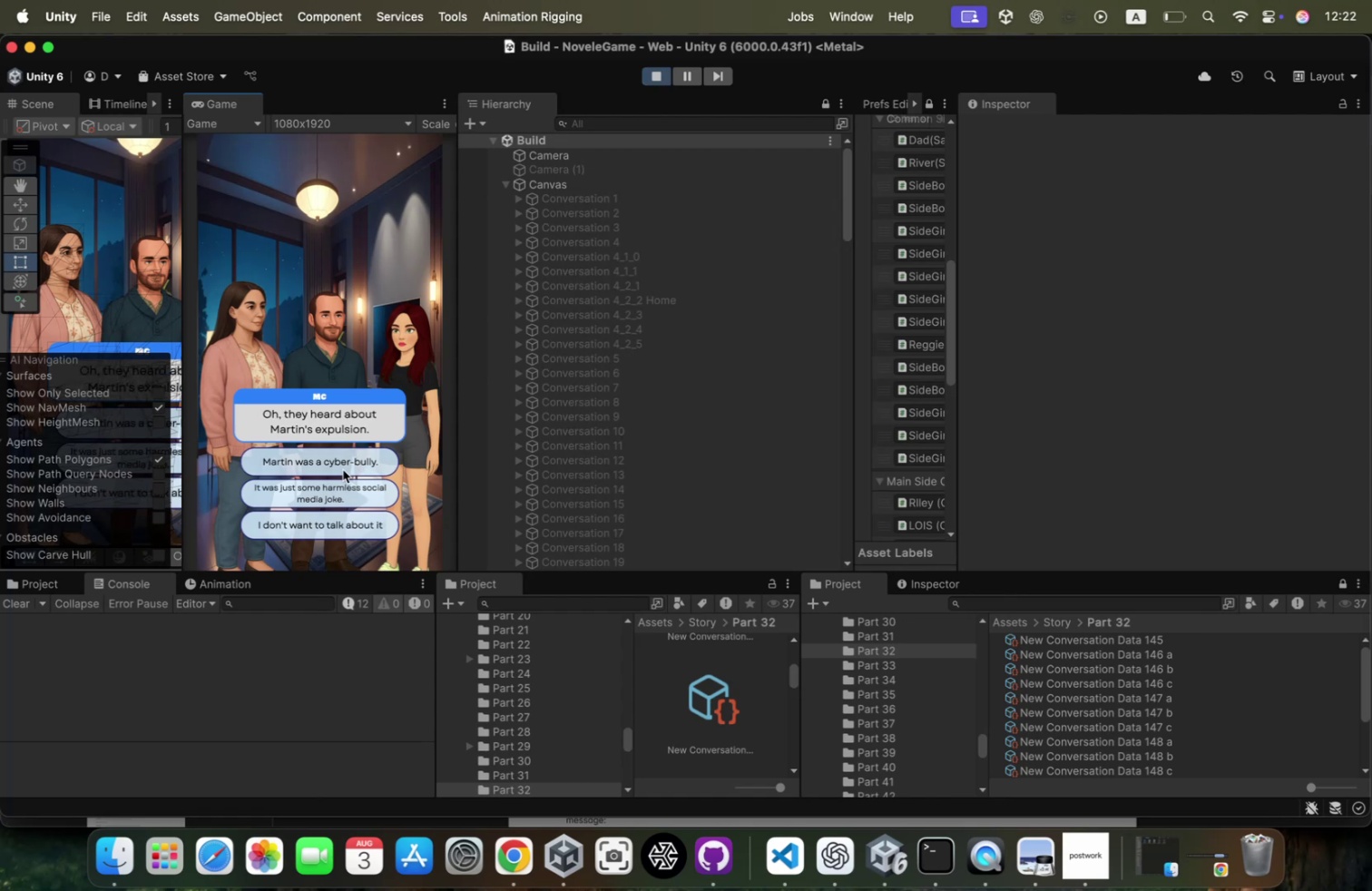 
left_click([349, 459])
 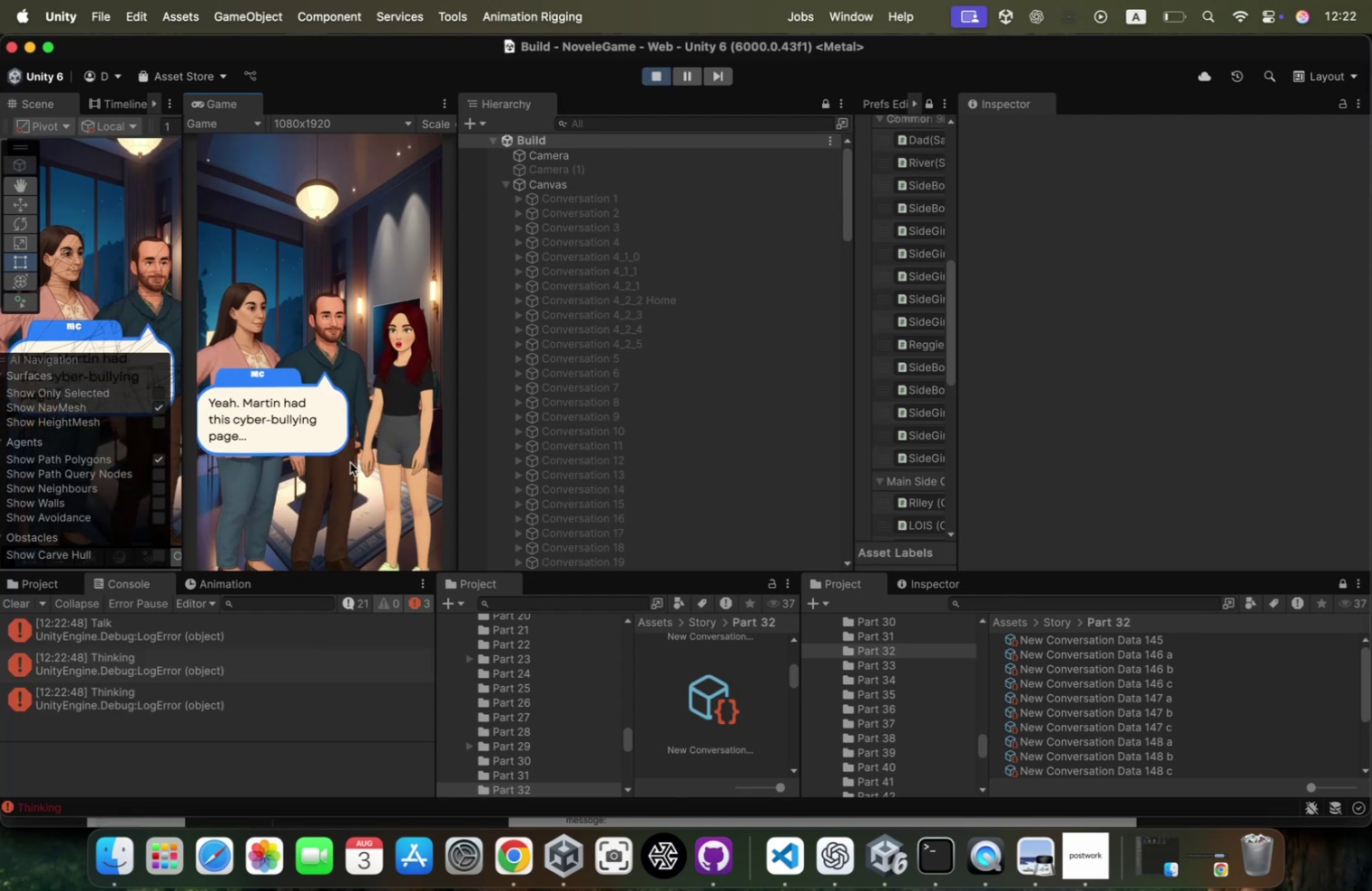 
left_click([350, 465])
 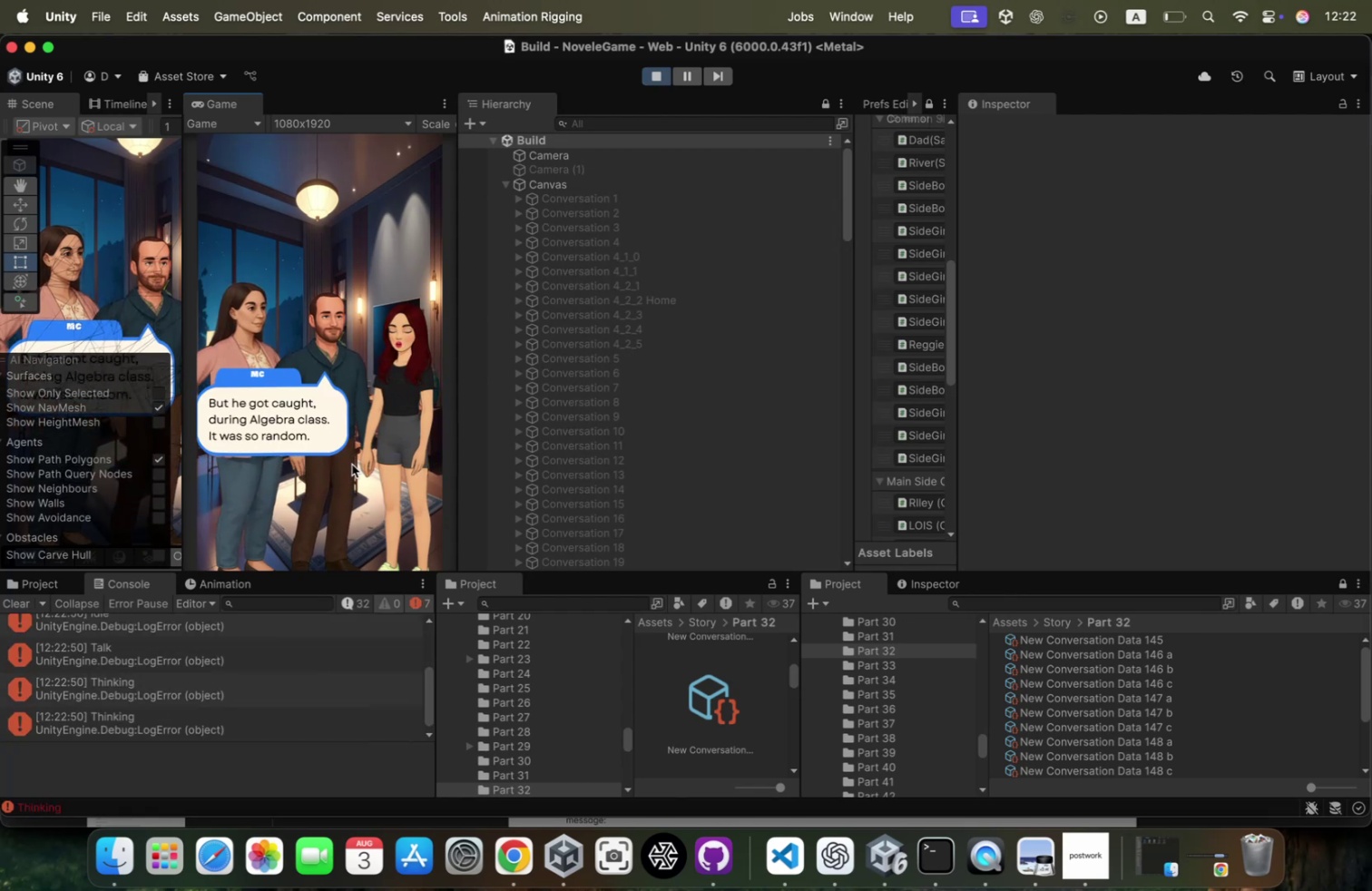 
left_click([352, 464])
 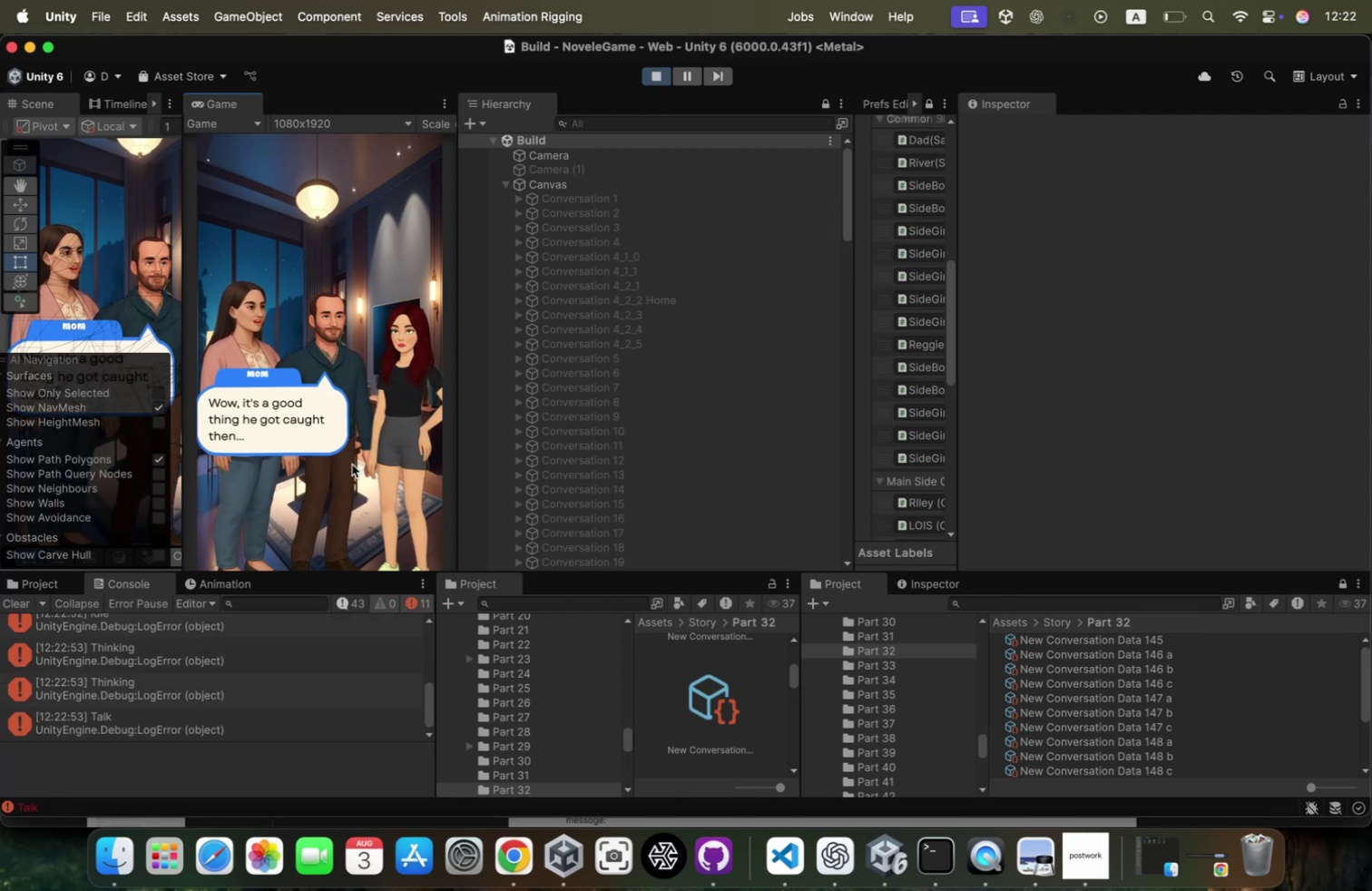 
left_click([352, 464])
 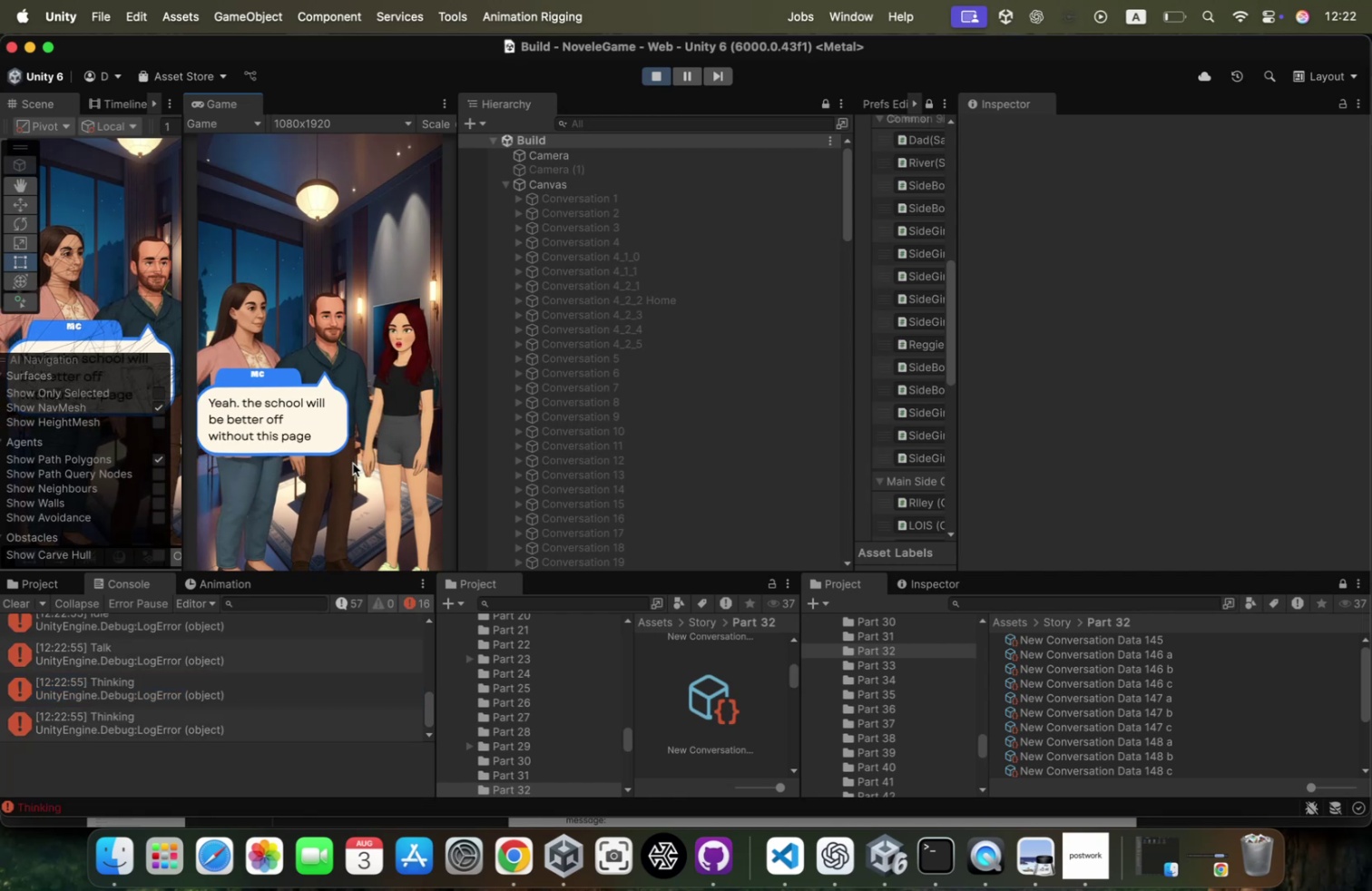 
left_click([353, 463])
 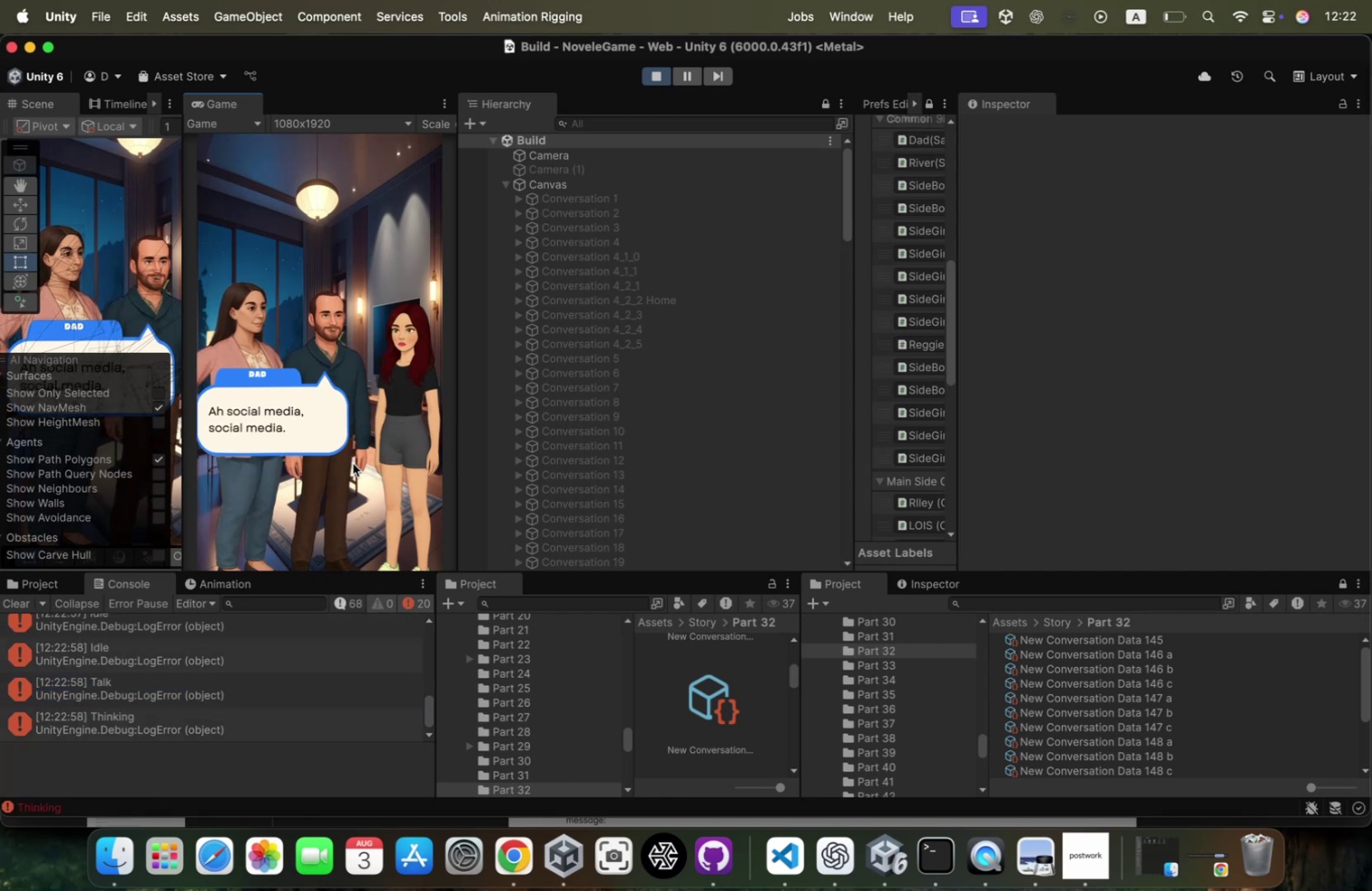 
left_click([353, 463])
 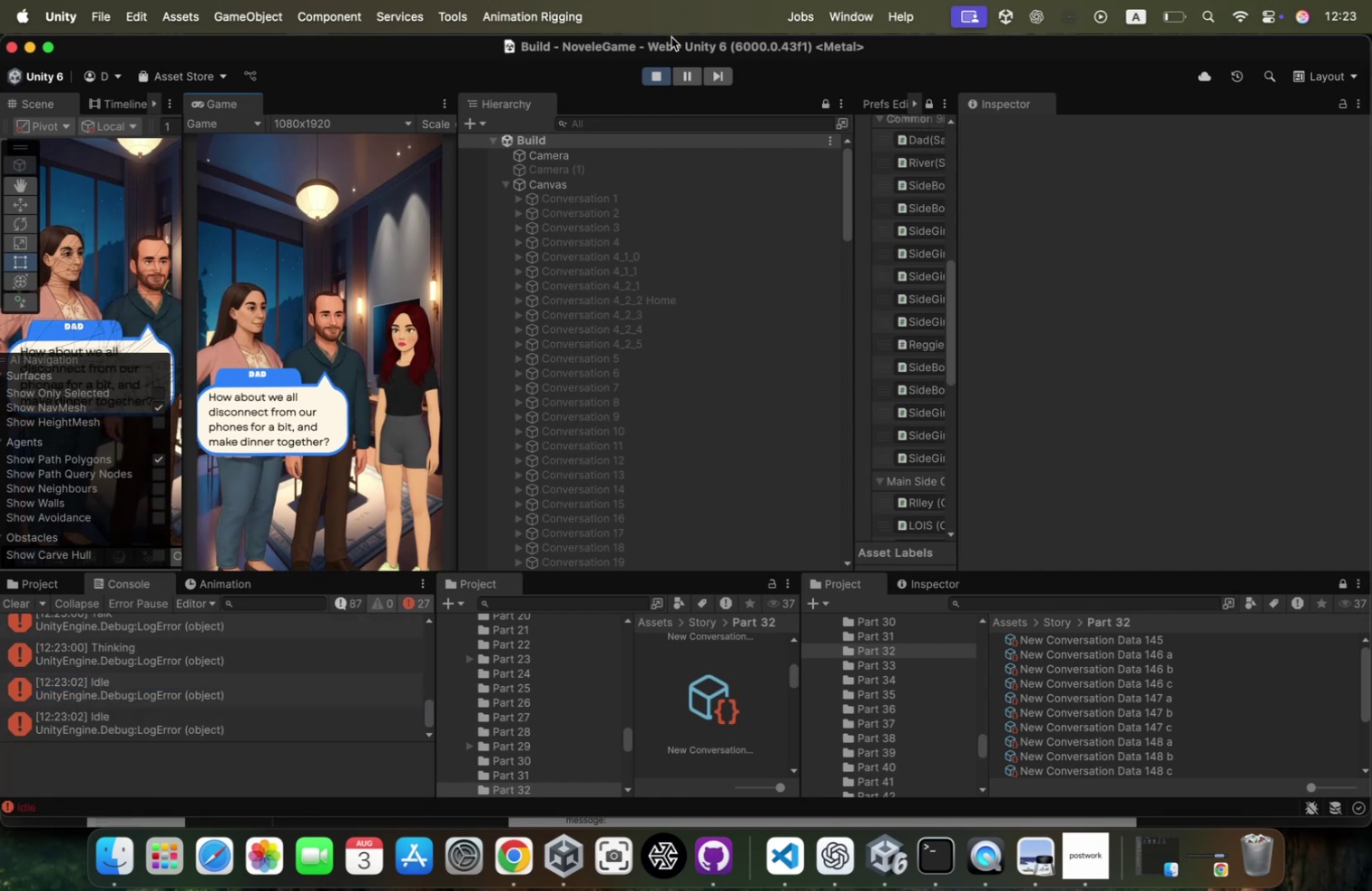 
wait(6.83)
 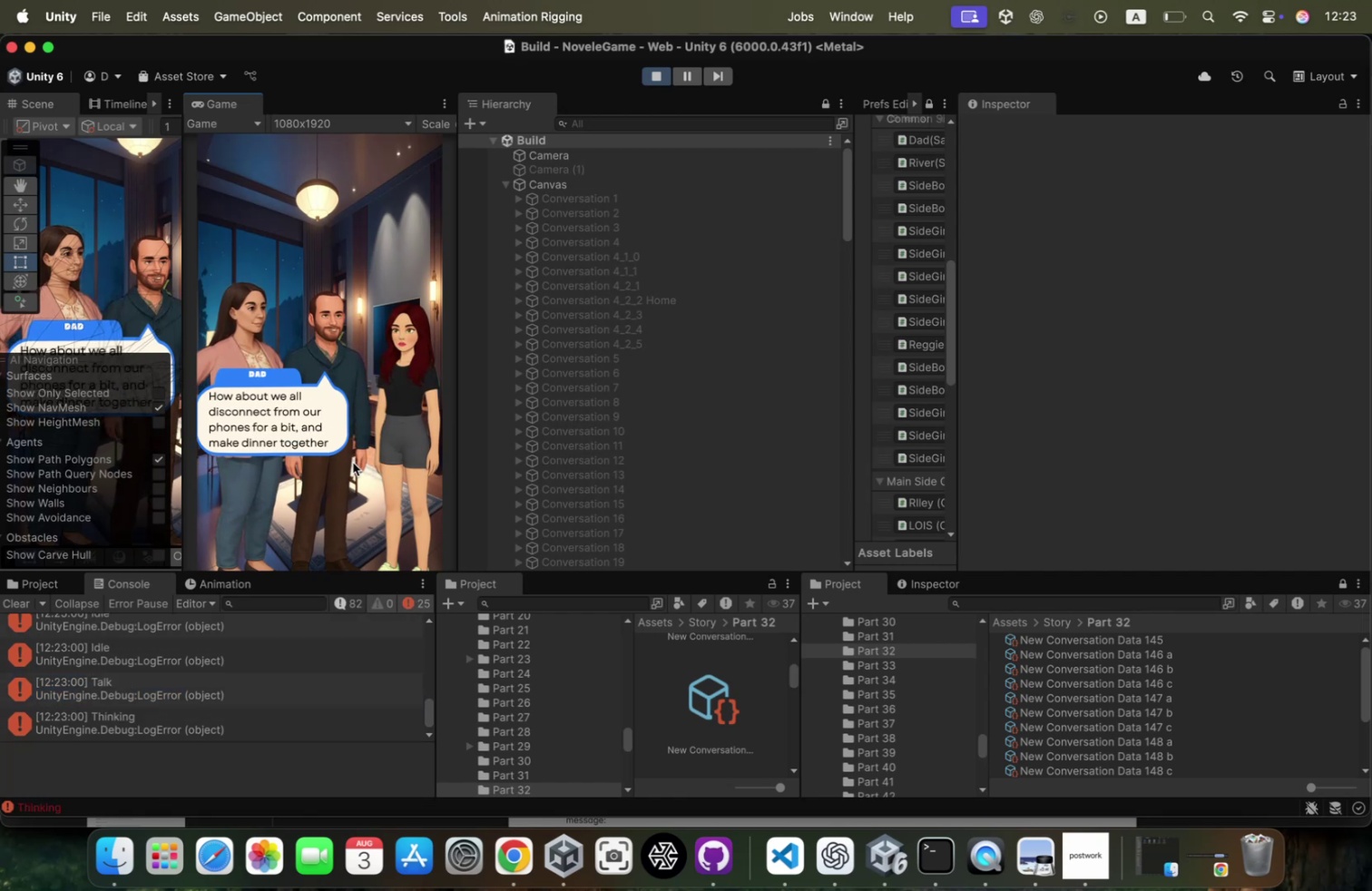 
left_click([662, 74])
 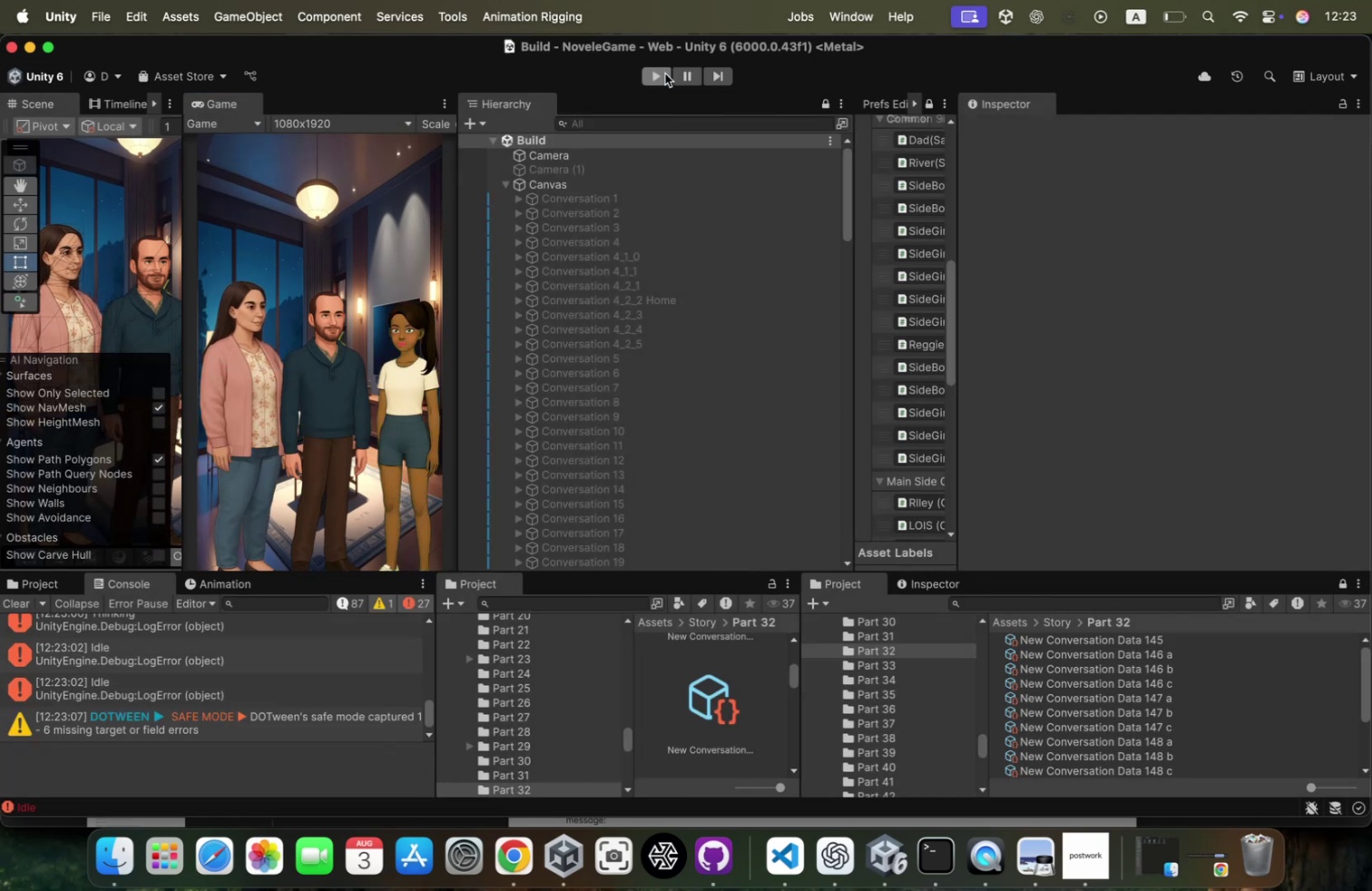 
left_click([665, 73])
 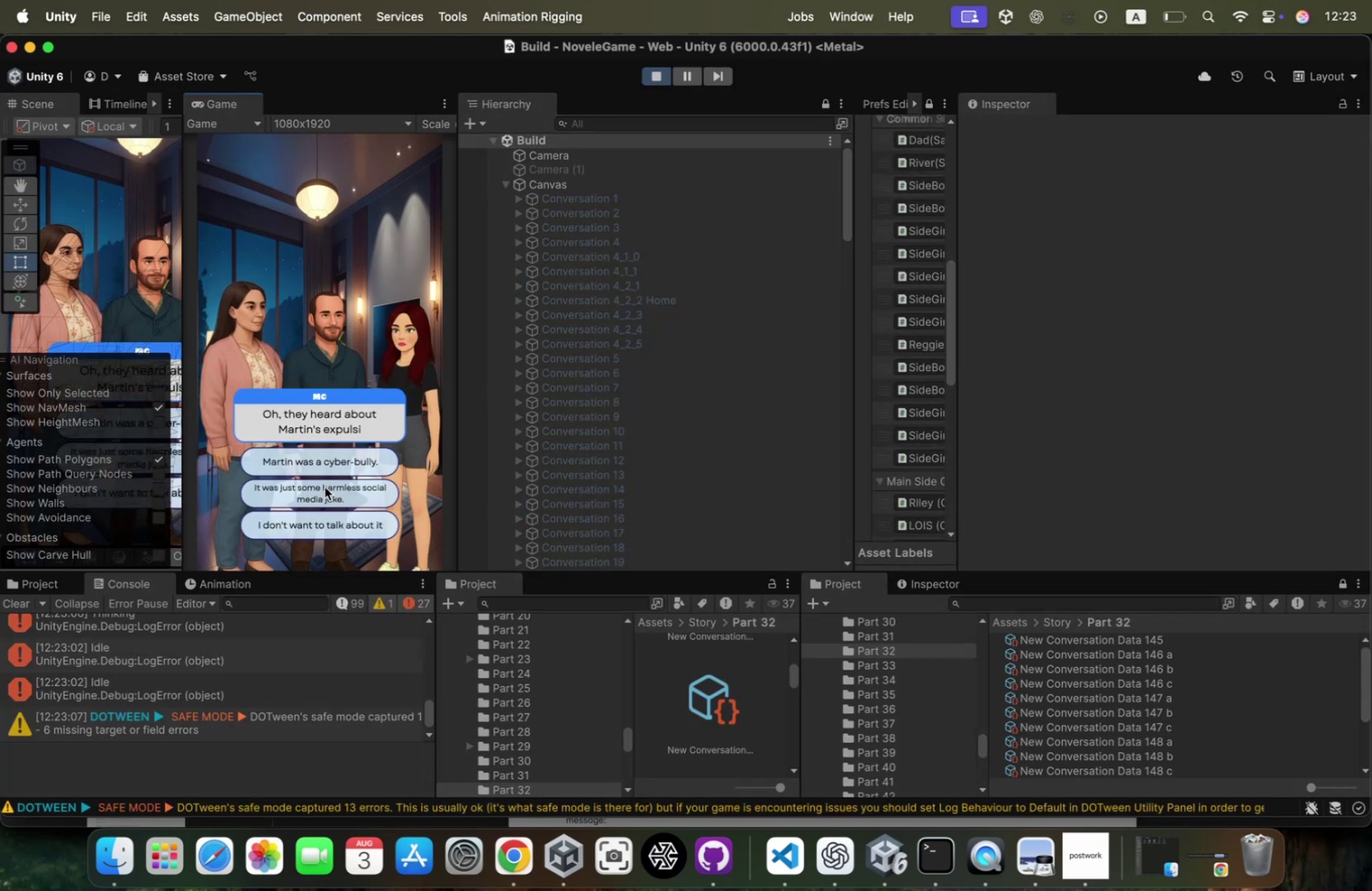 
left_click([323, 492])
 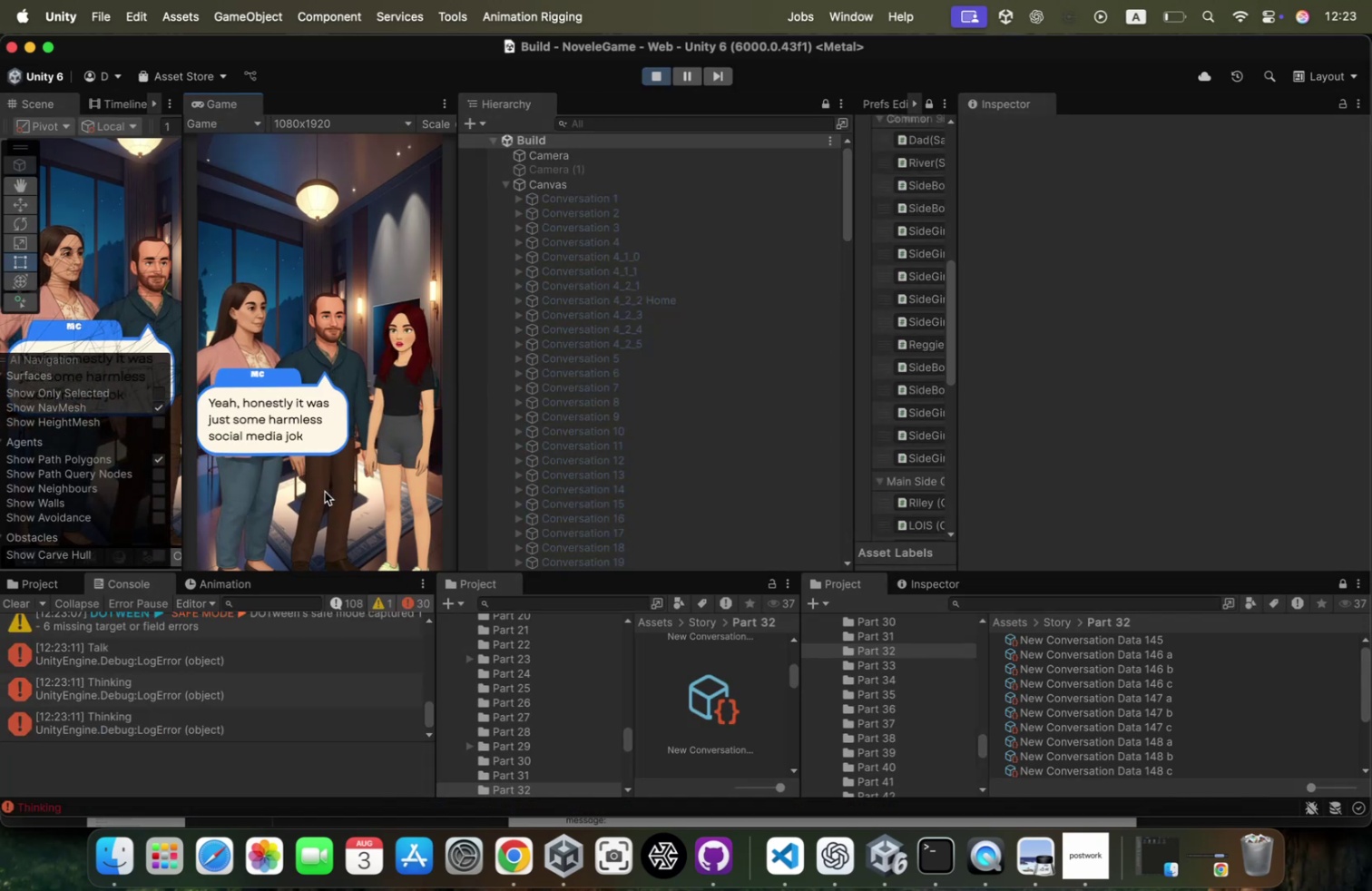 
left_click([325, 491])
 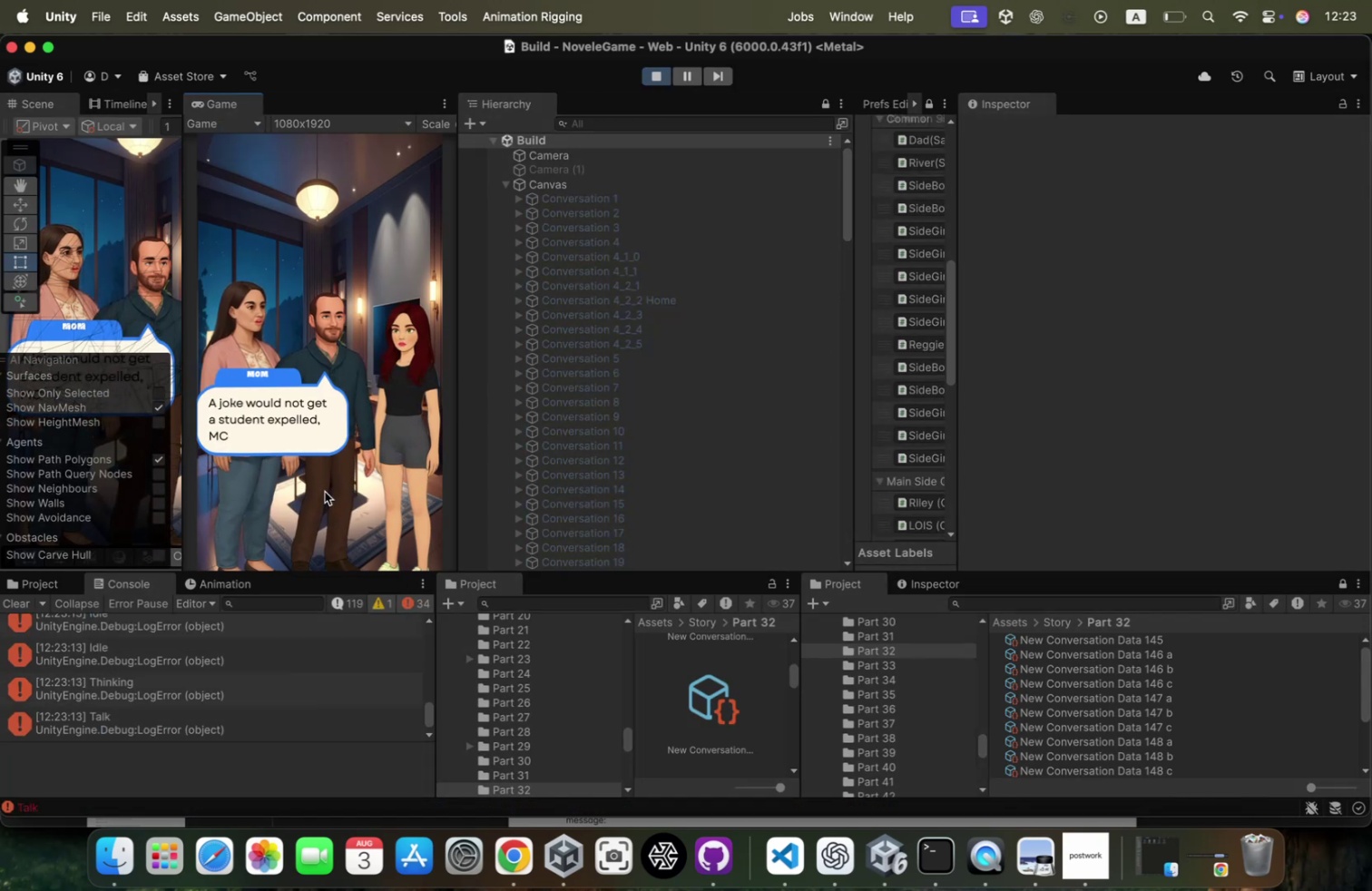 
left_click([325, 491])
 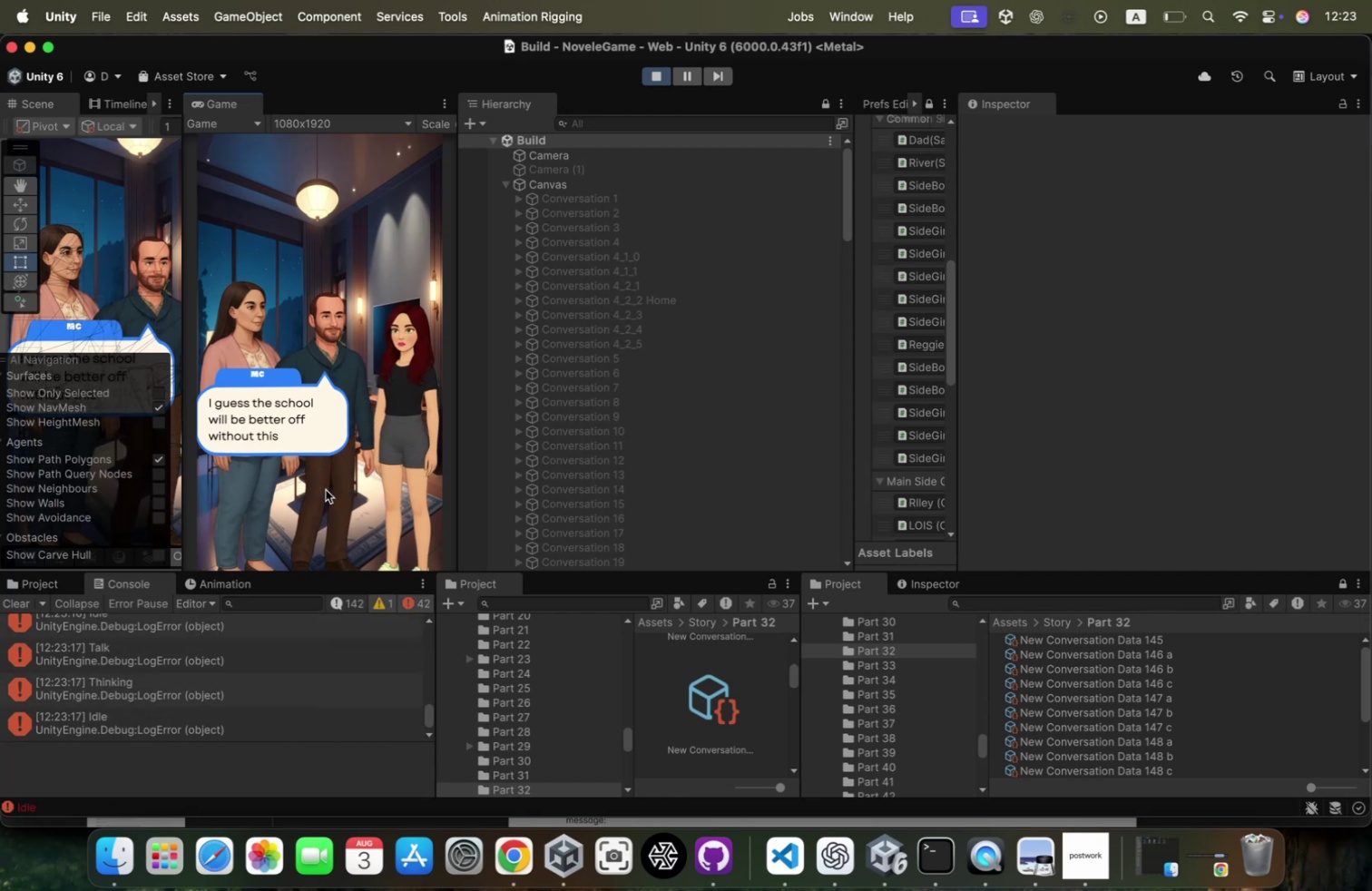 
left_click([326, 489])
 